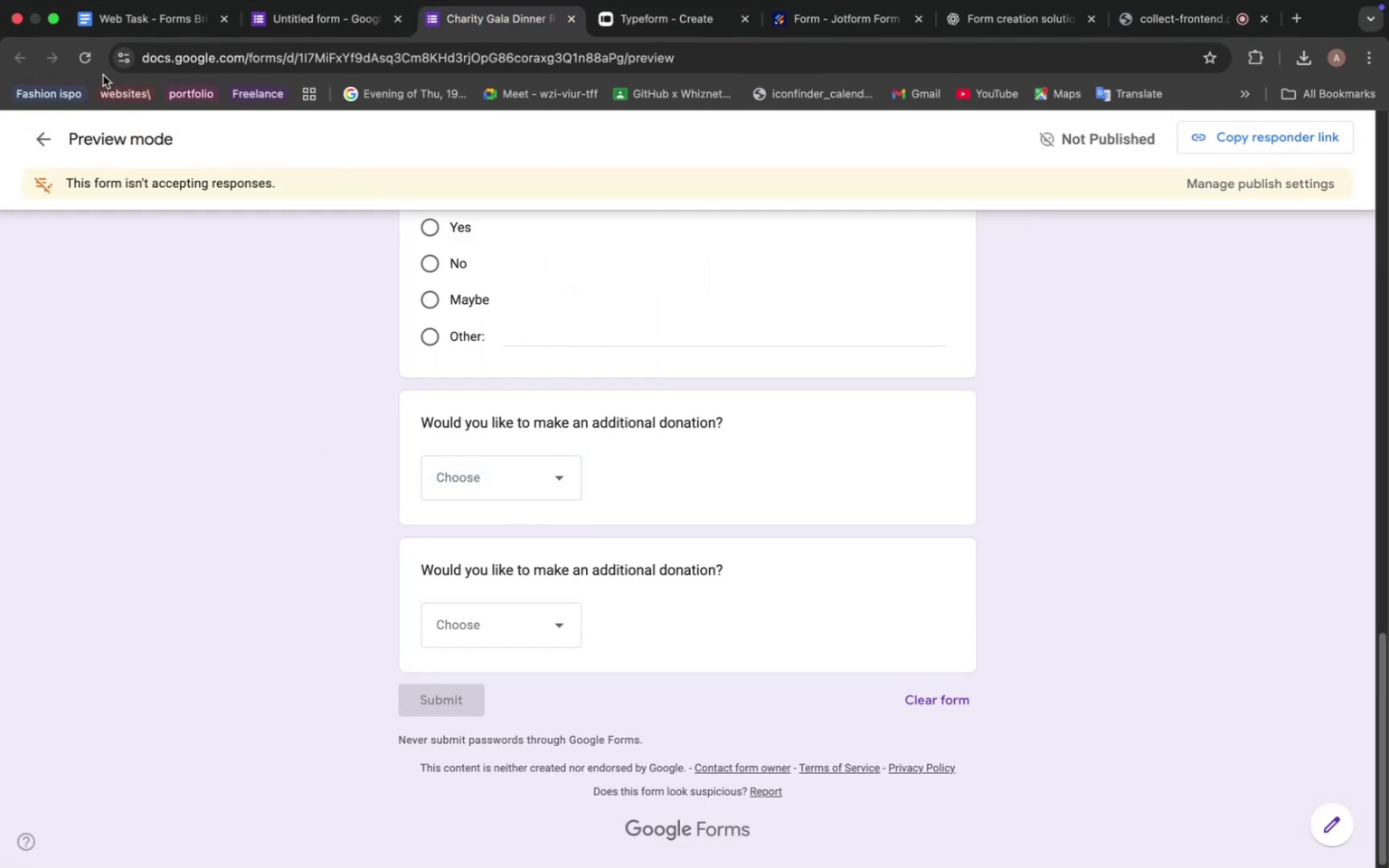 
left_click([93, 67])
 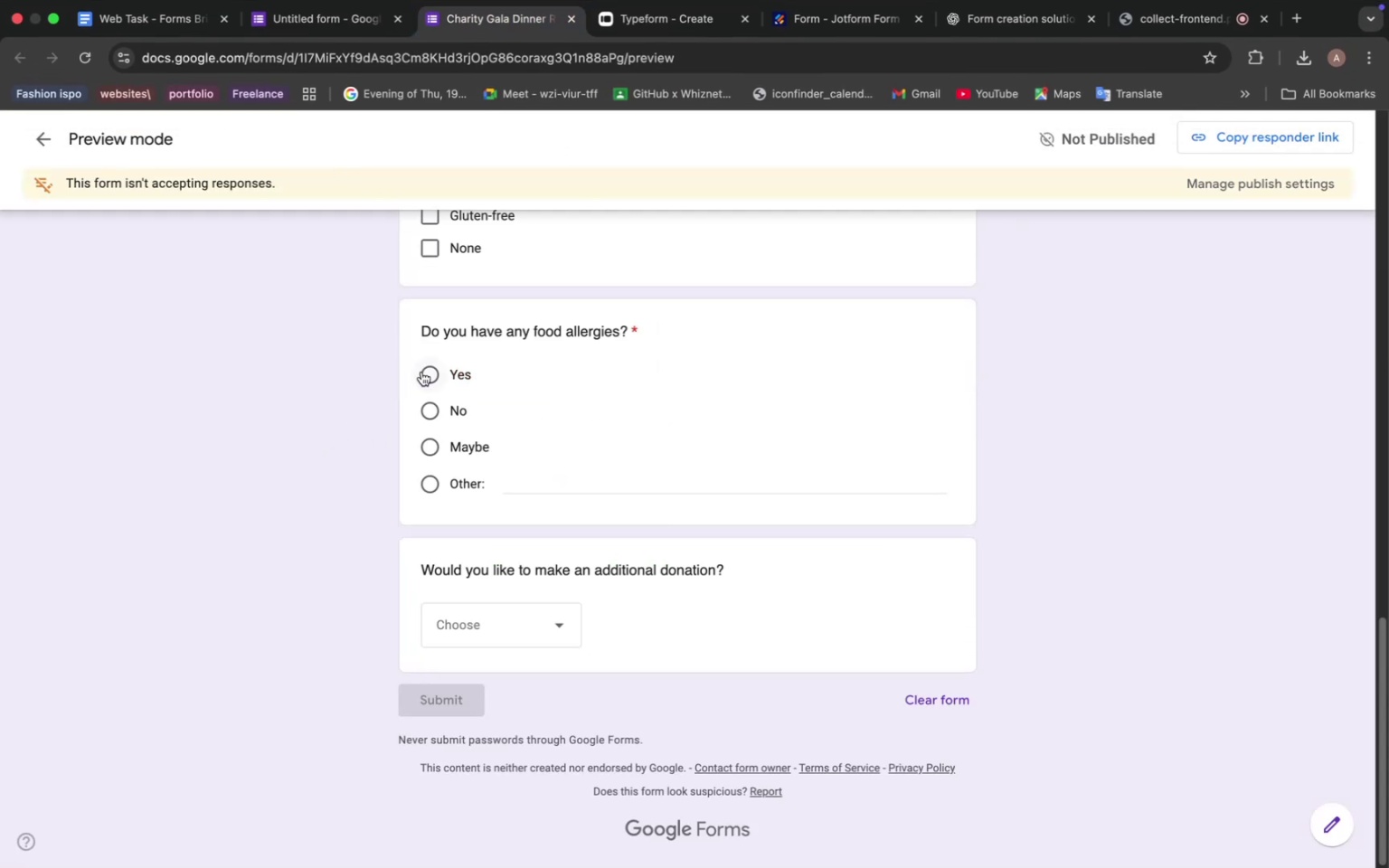 
scroll: coordinate [498, 391], scroll_direction: down, amount: 2.0
 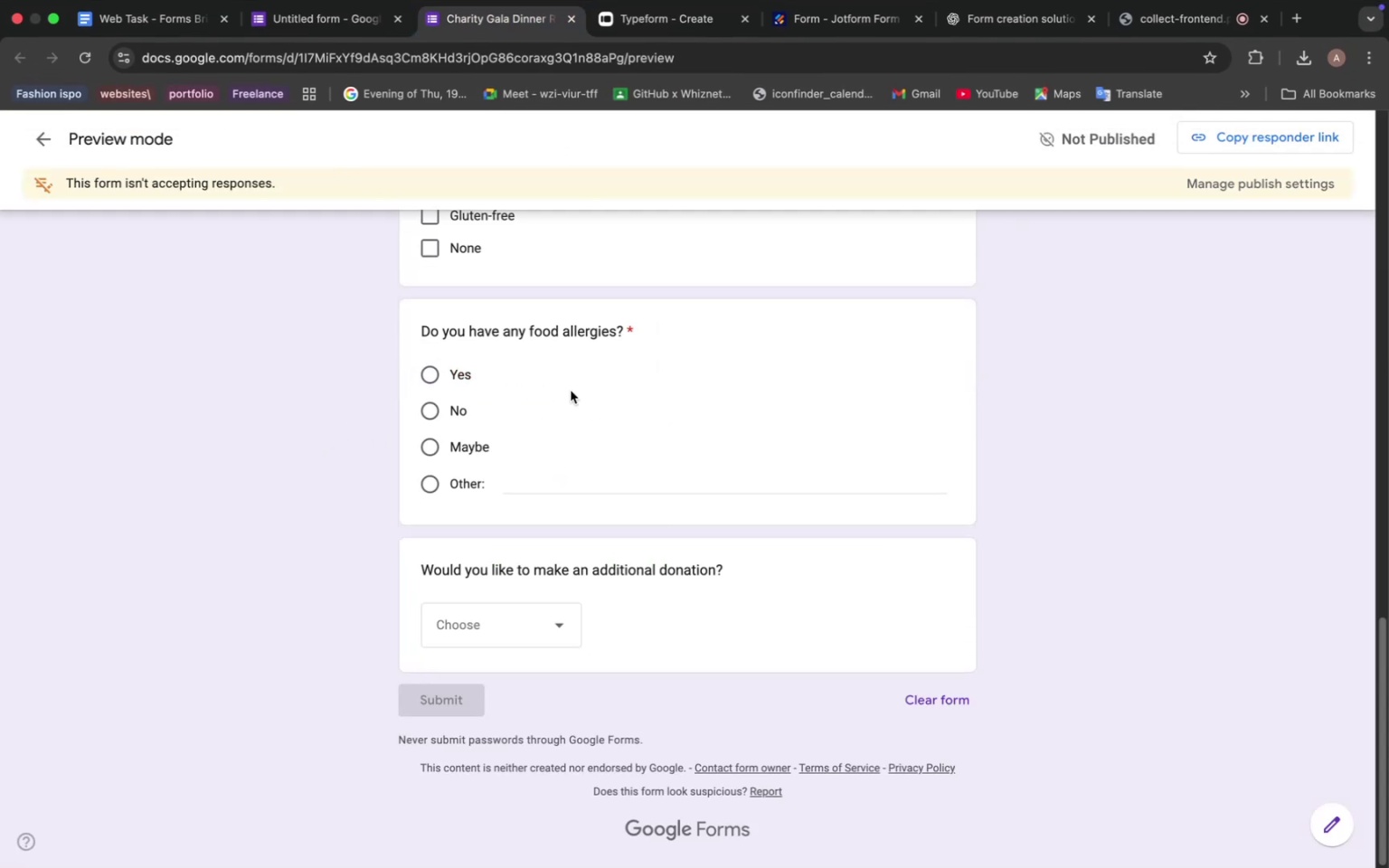 
scroll: coordinate [597, 414], scroll_direction: up, amount: 25.0
 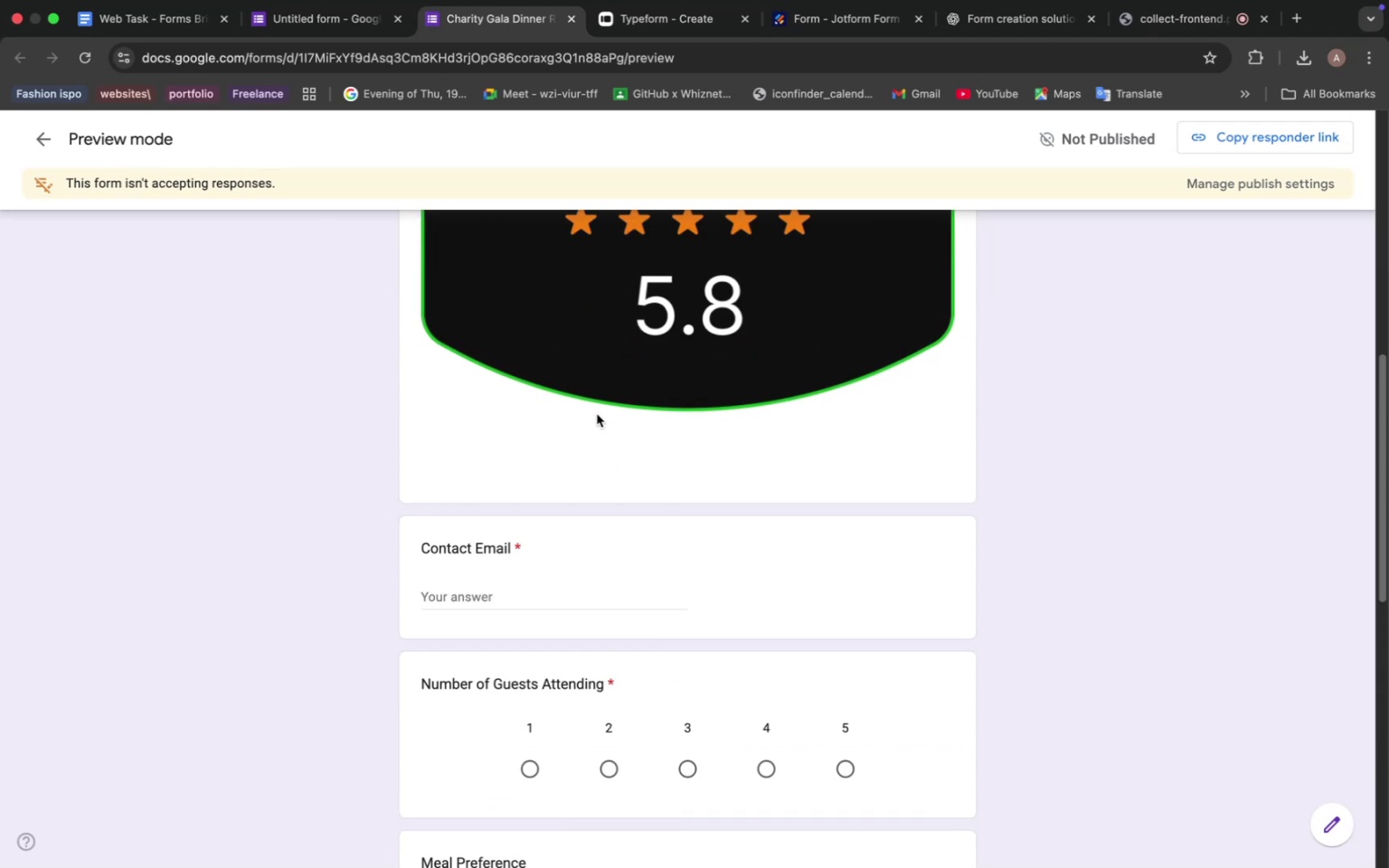 
scroll: coordinate [597, 415], scroll_direction: down, amount: 14.0
 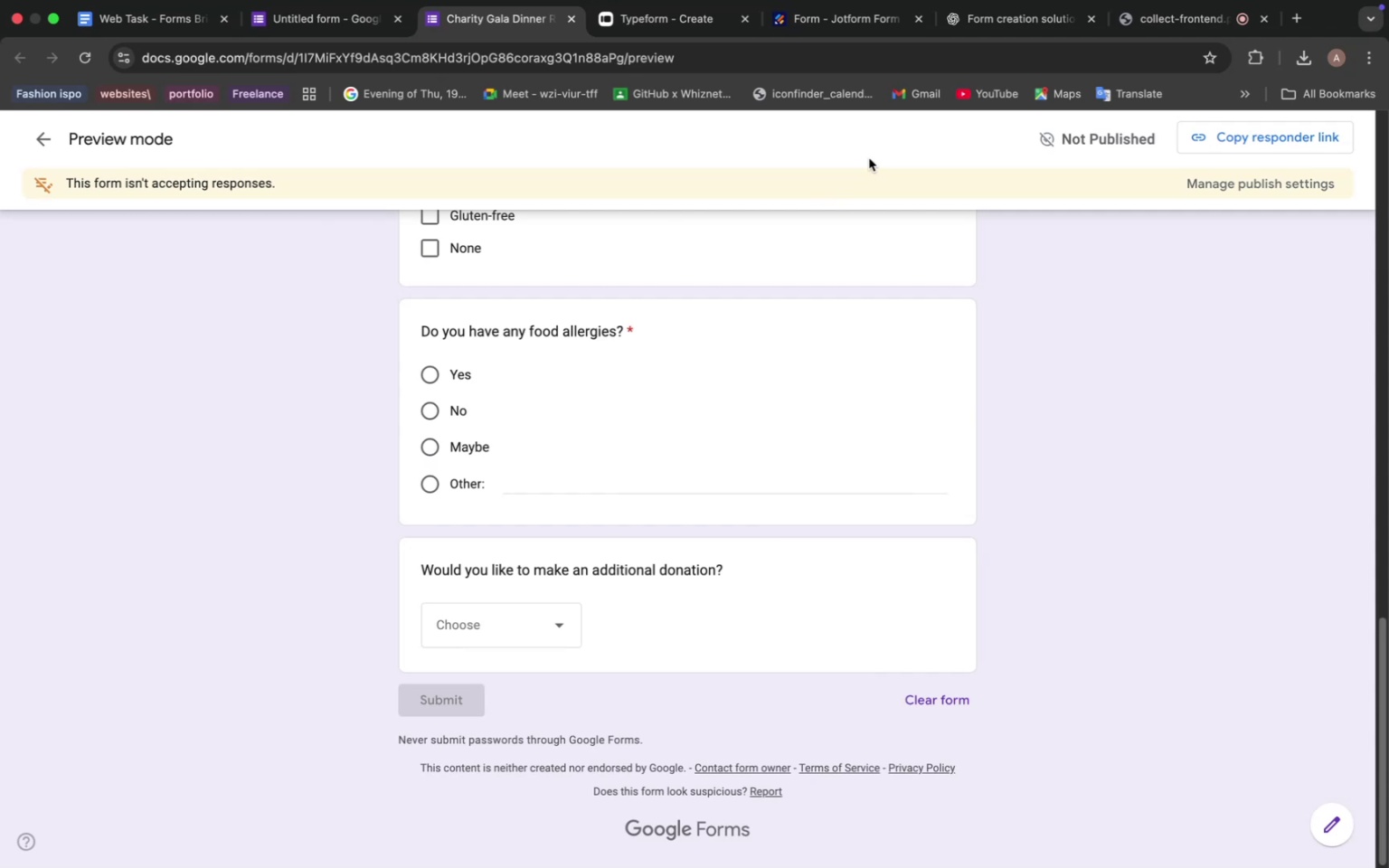 
wait(24.87)
 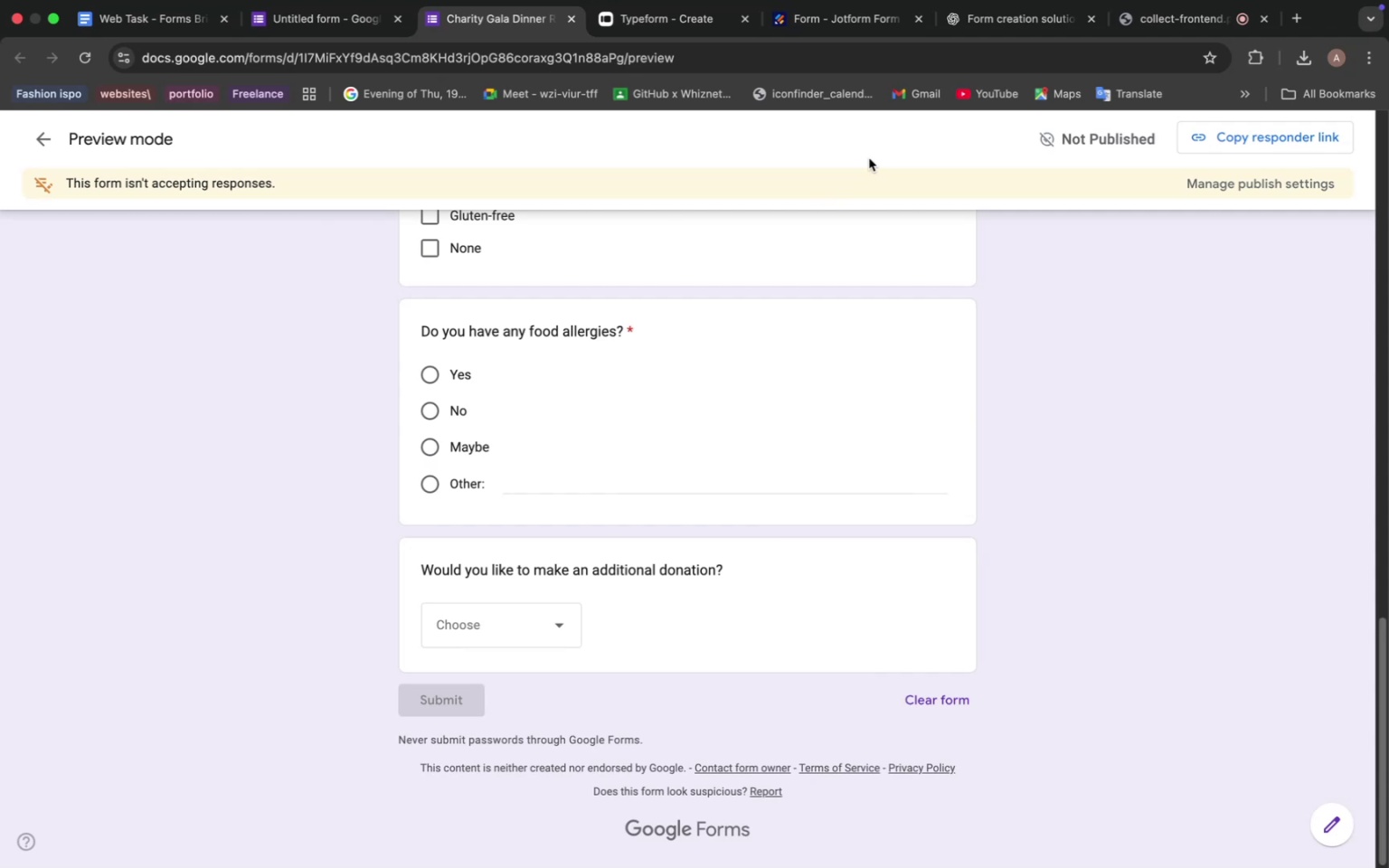 
scroll: coordinate [819, 284], scroll_direction: up, amount: 26.0
 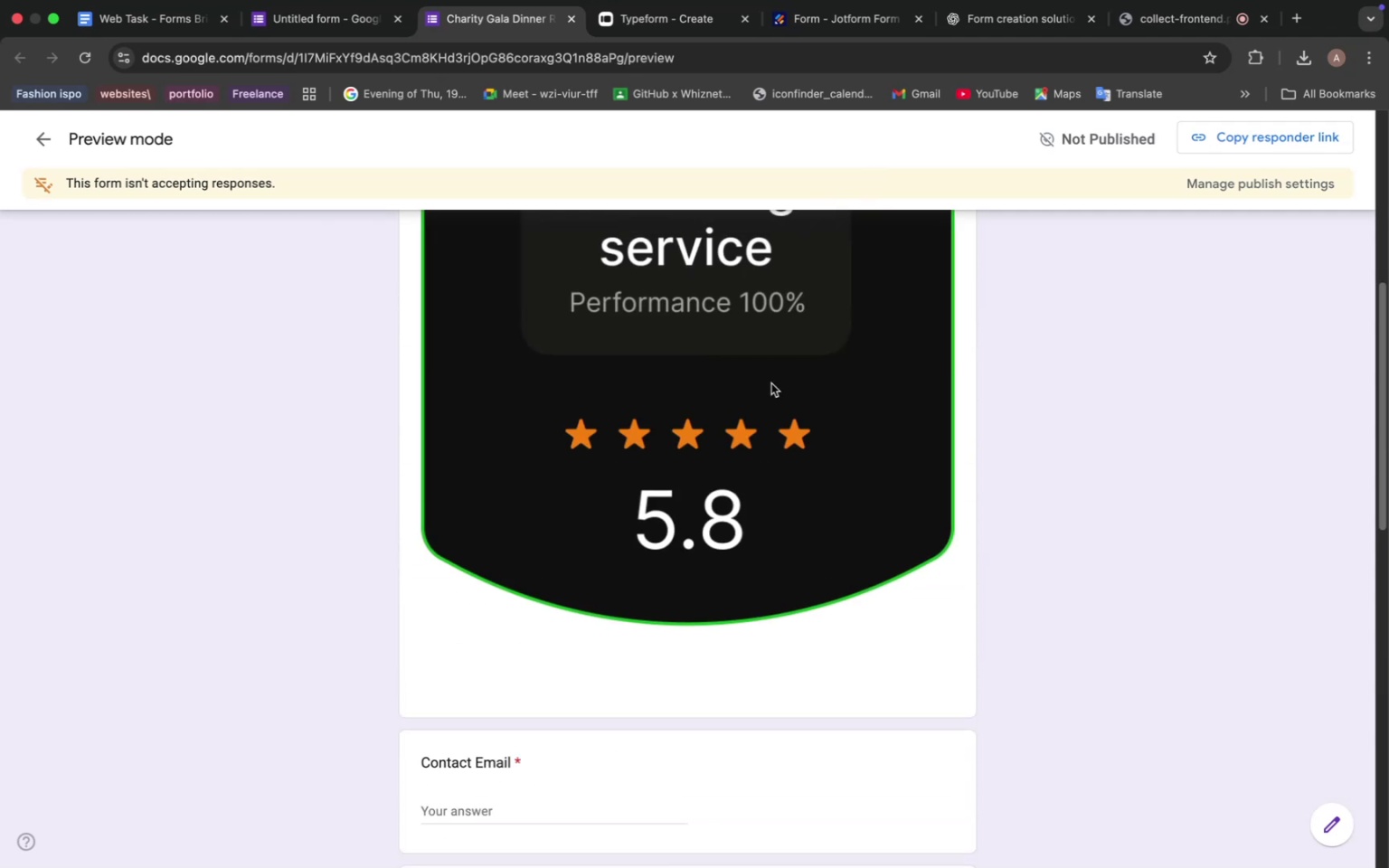 
scroll: coordinate [770, 389], scroll_direction: down, amount: 15.0
 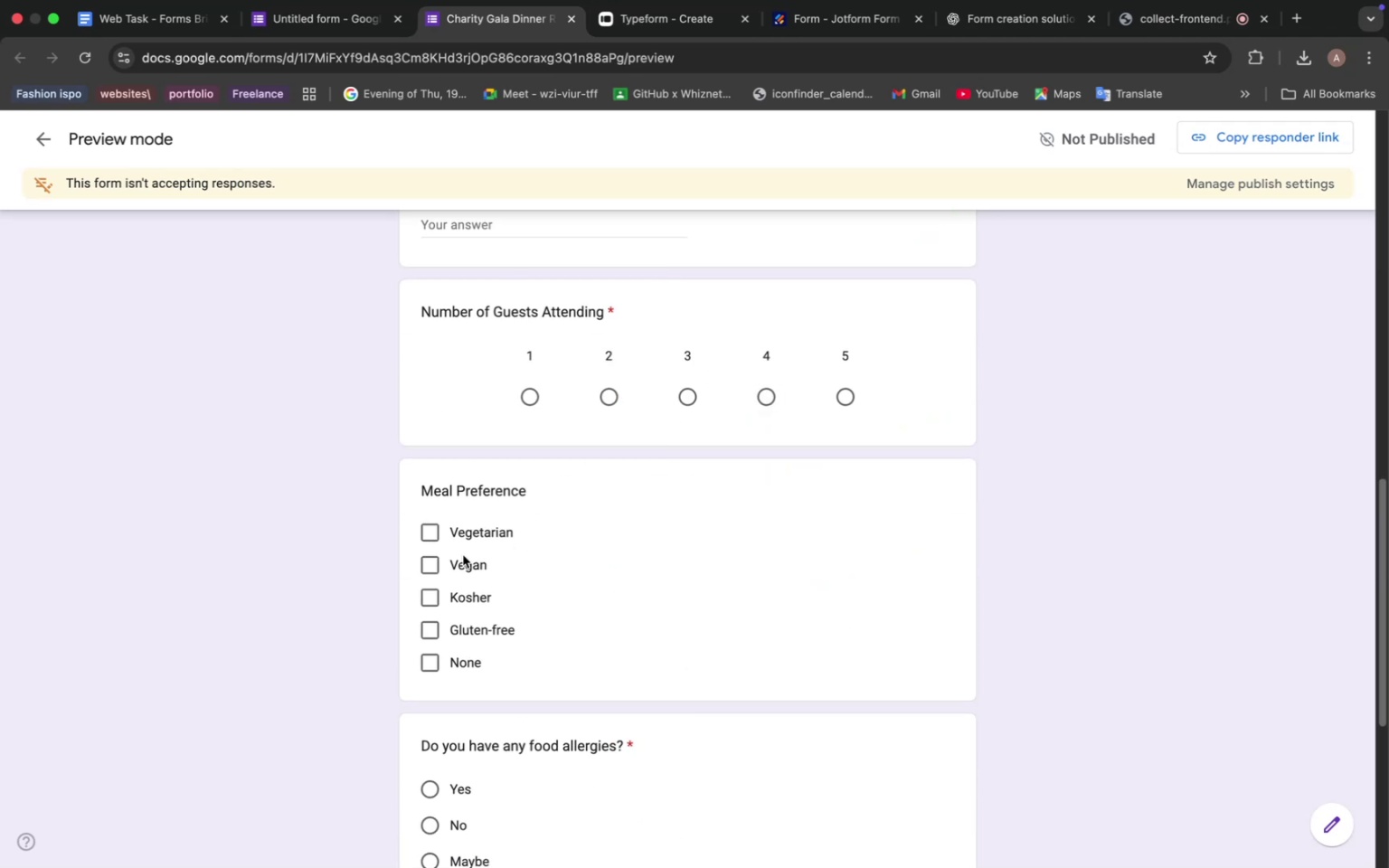 
left_click([451, 559])
 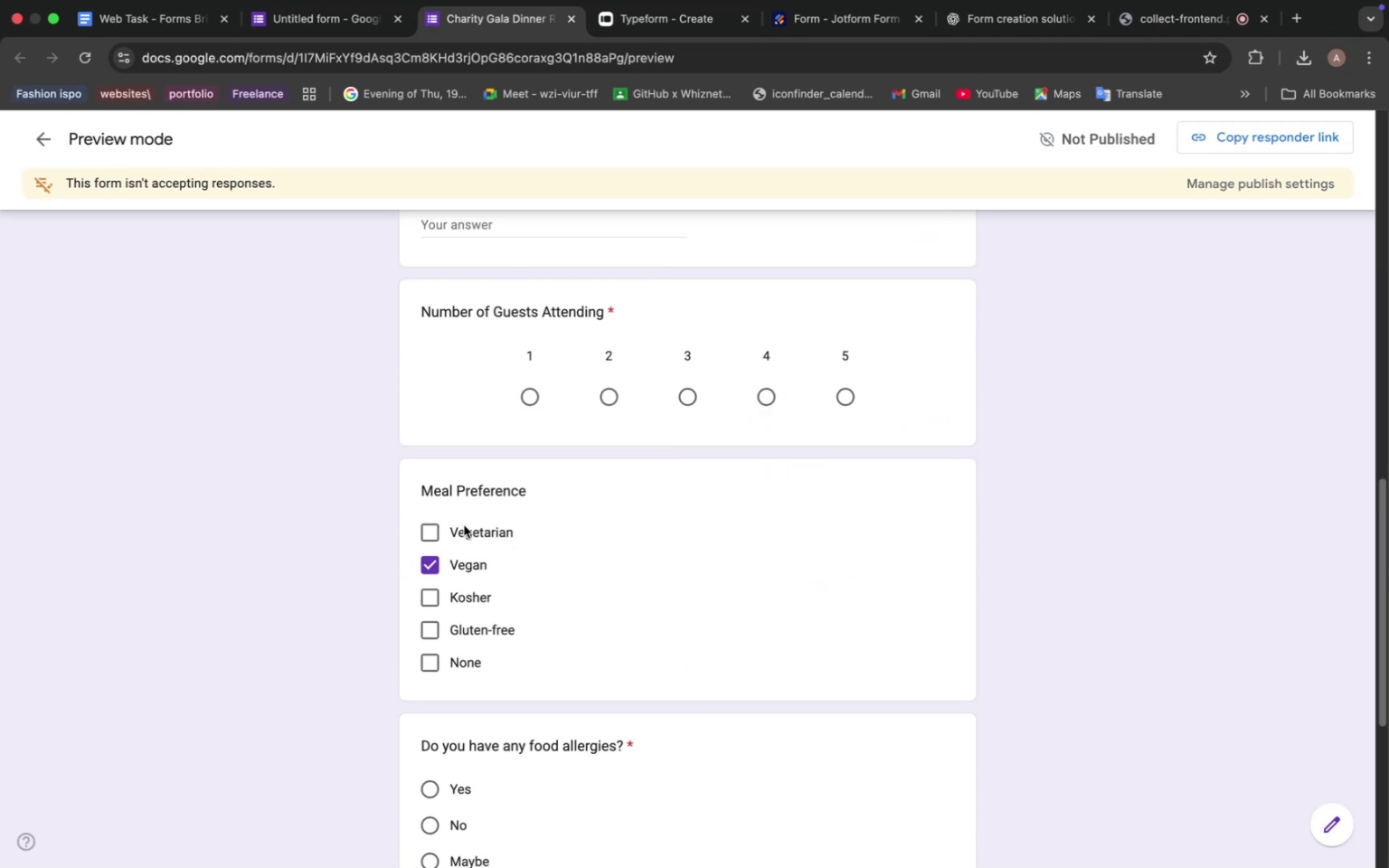 
left_click([466, 524])
 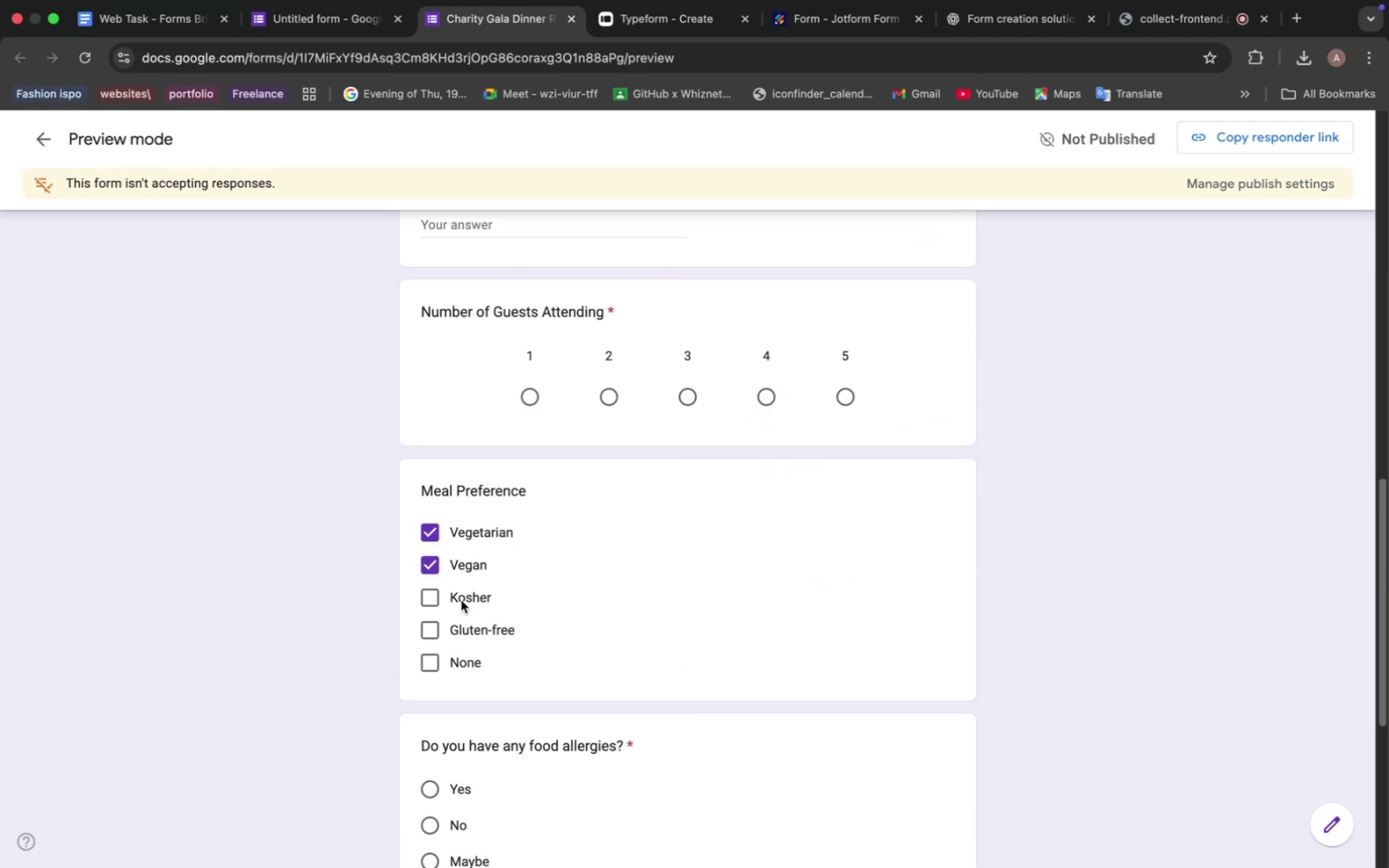 
left_click([462, 600])
 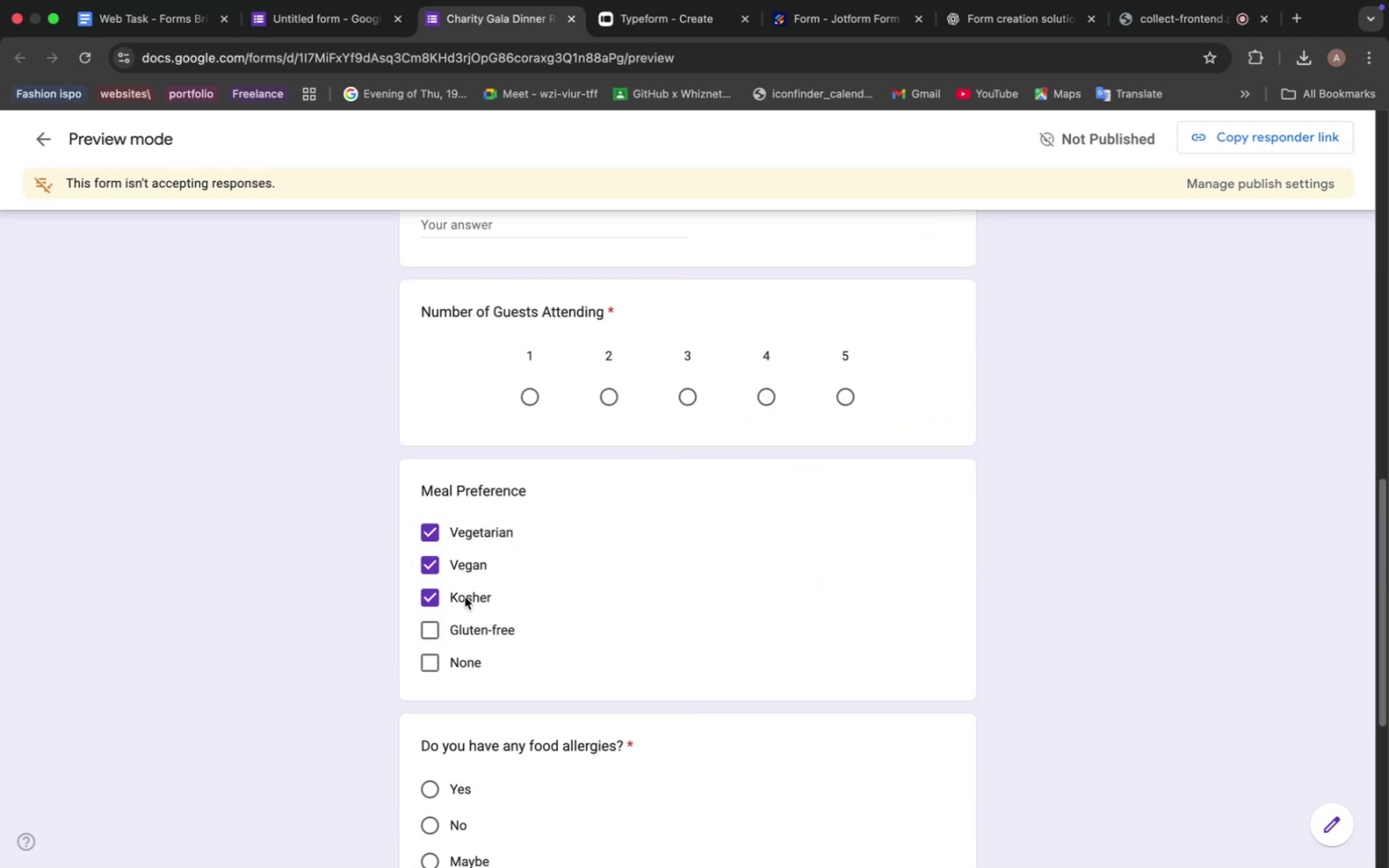 
scroll: coordinate [510, 604], scroll_direction: down, amount: 13.0
 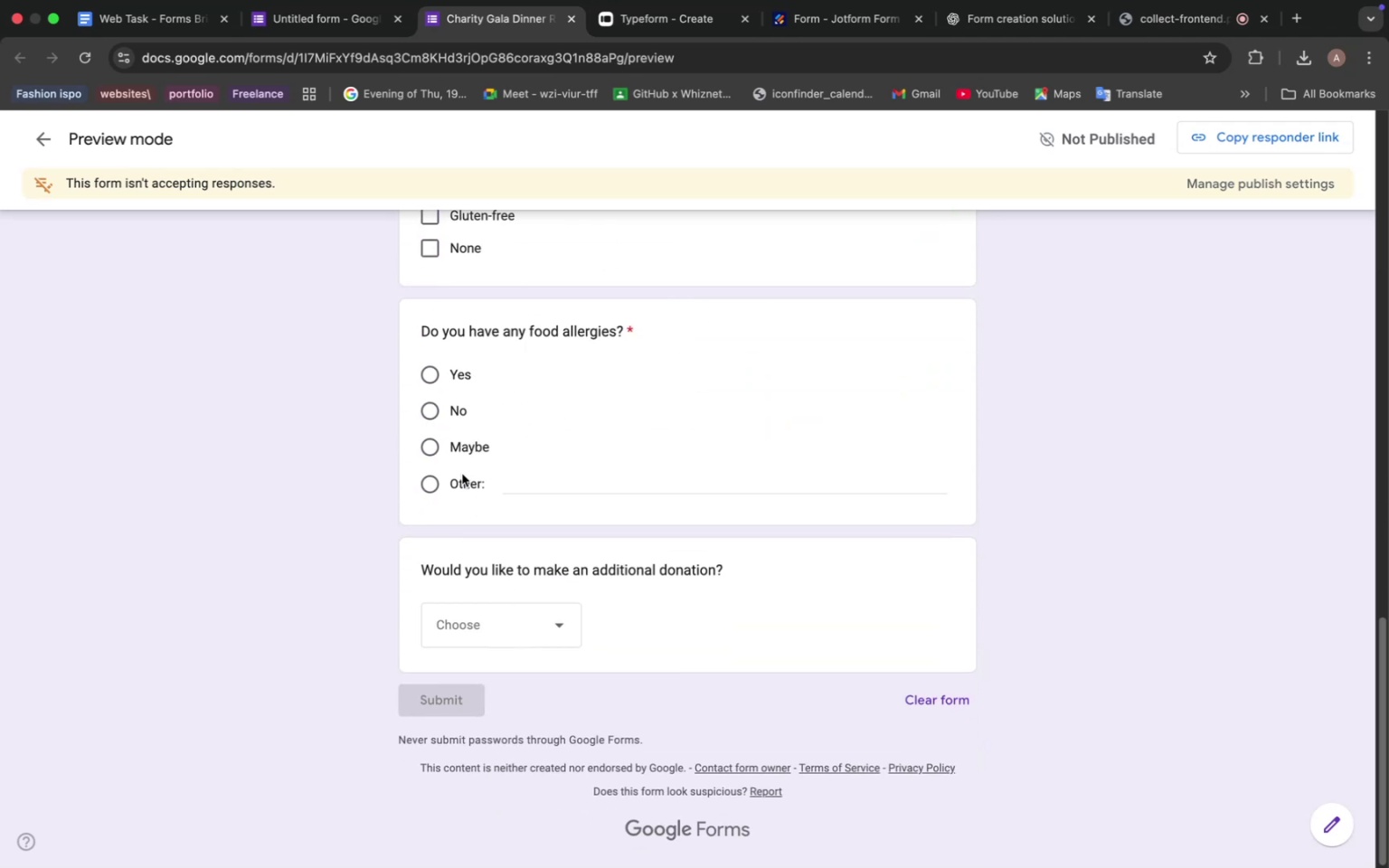 
left_click([458, 458])
 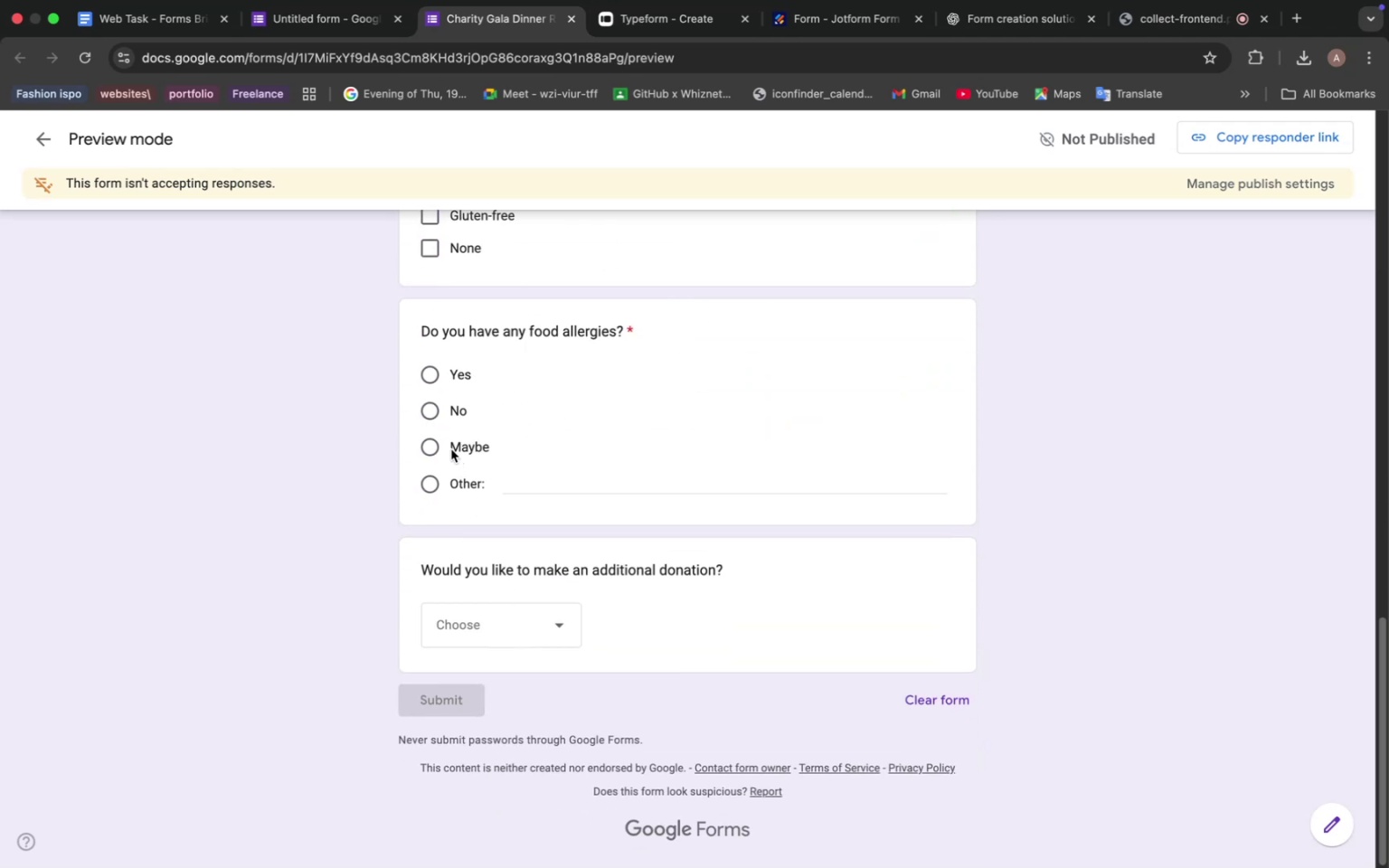 
left_click([451, 448])
 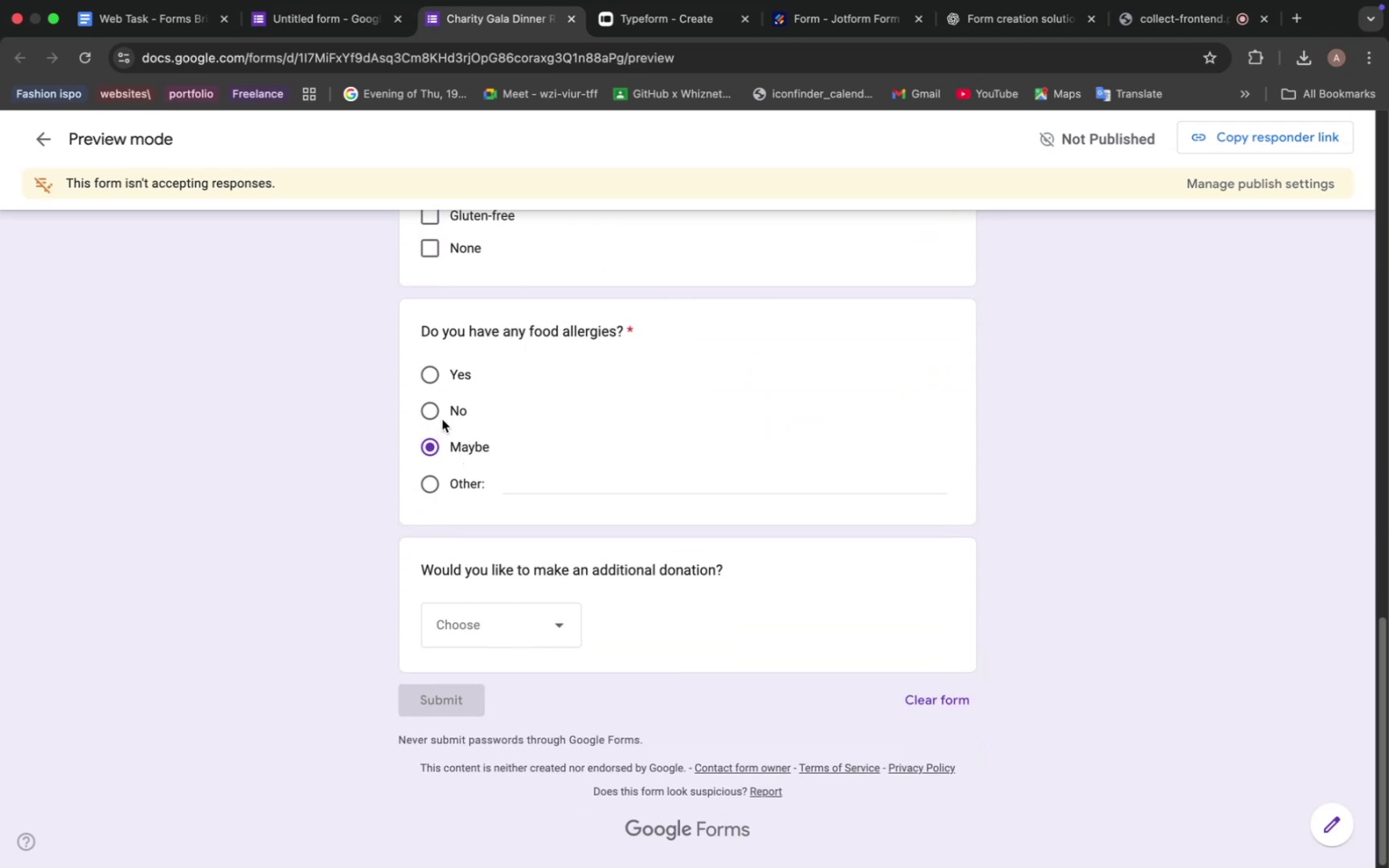 
left_click([442, 419])
 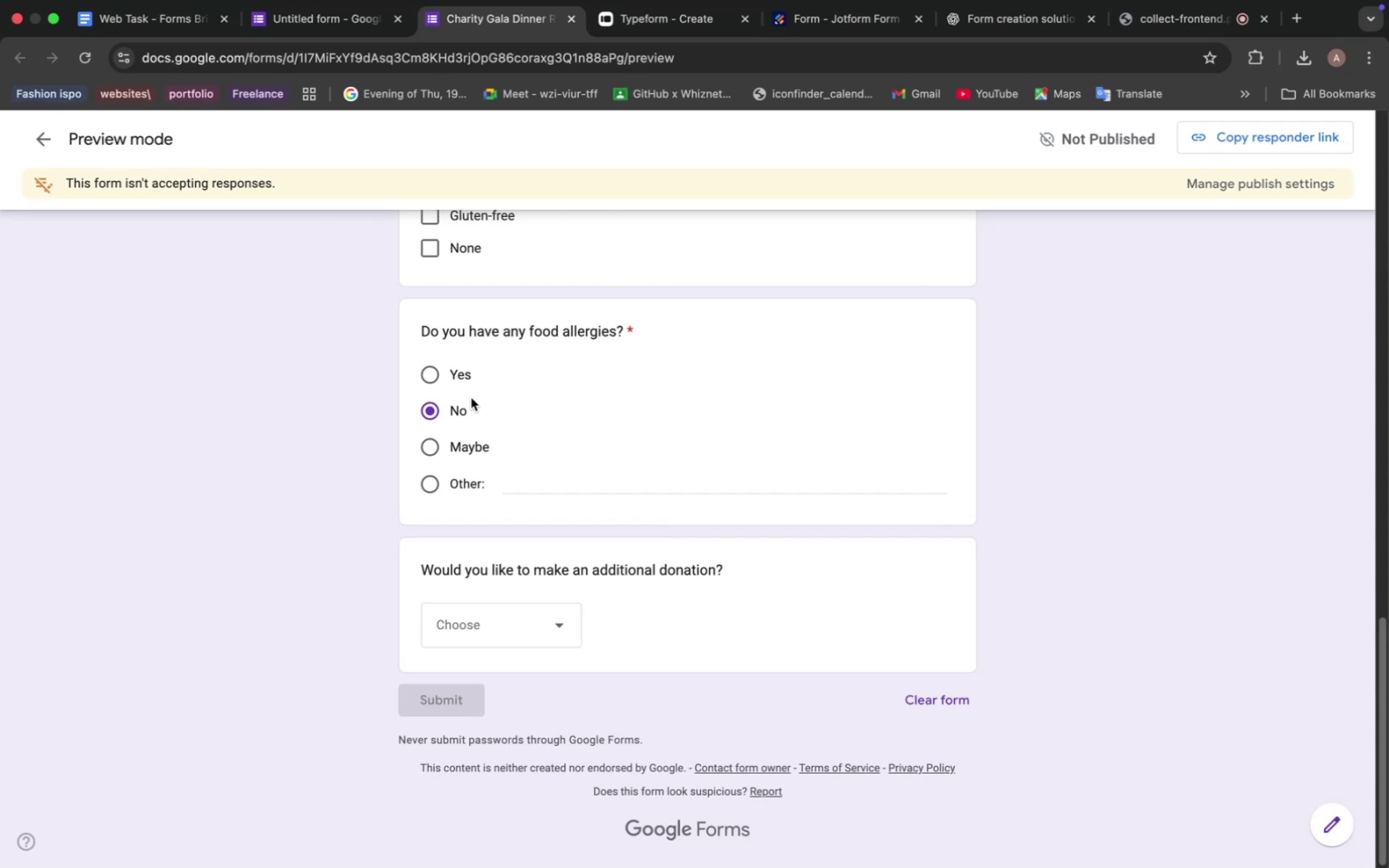 
scroll: coordinate [630, 509], scroll_direction: down, amount: 5.0
 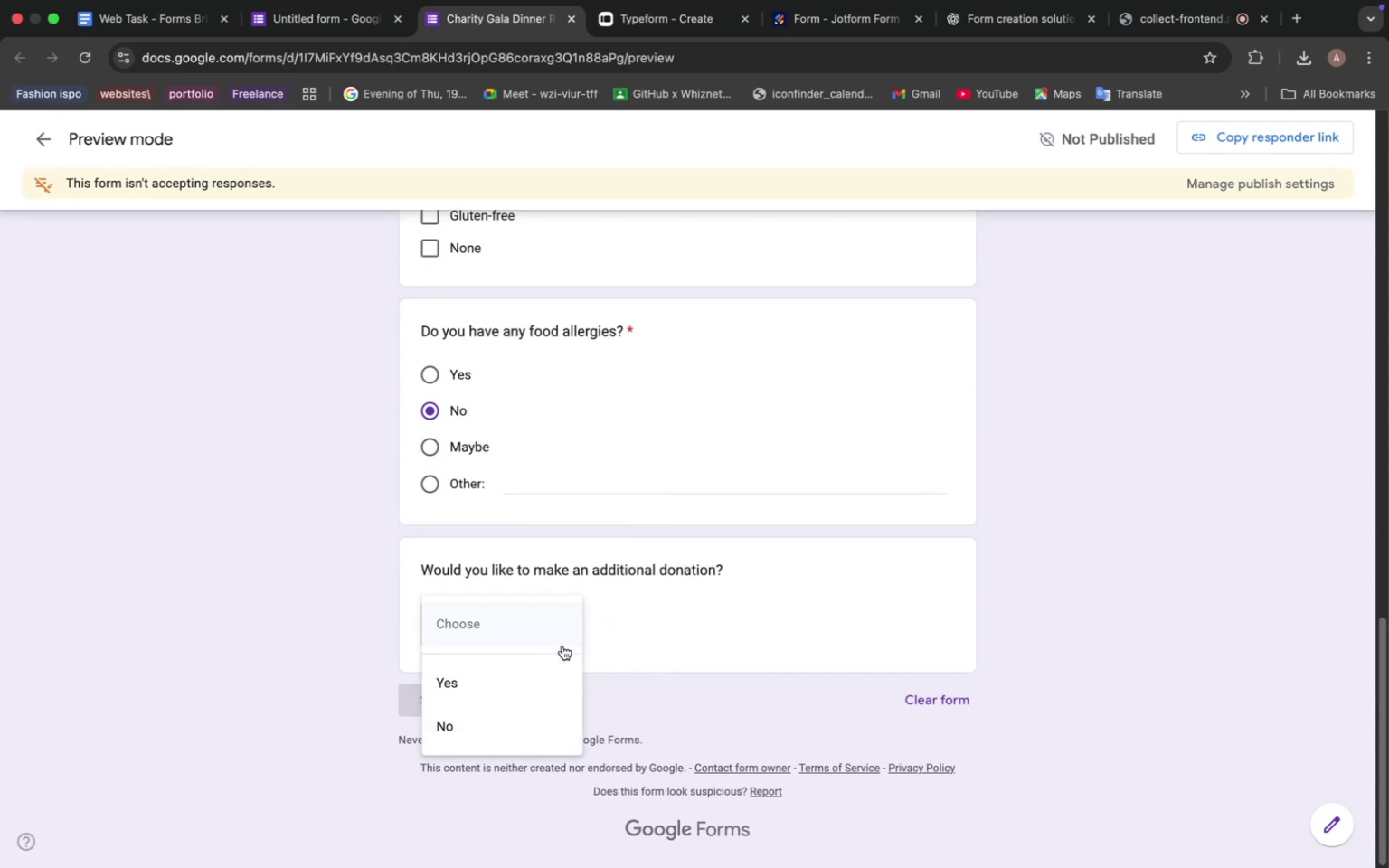 
left_click([547, 665])
 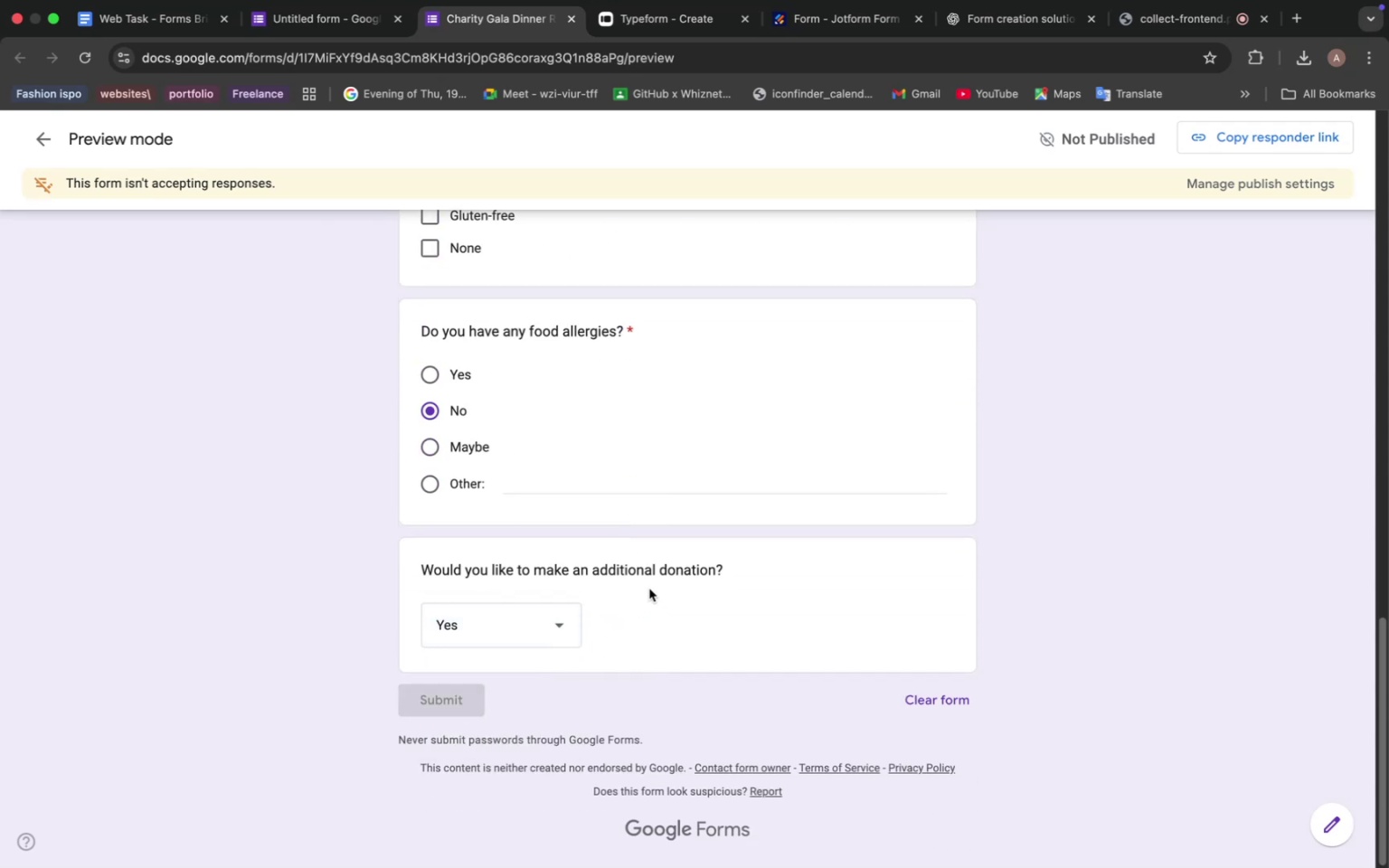 
scroll: coordinate [620, 544], scroll_direction: up, amount: 10.0
 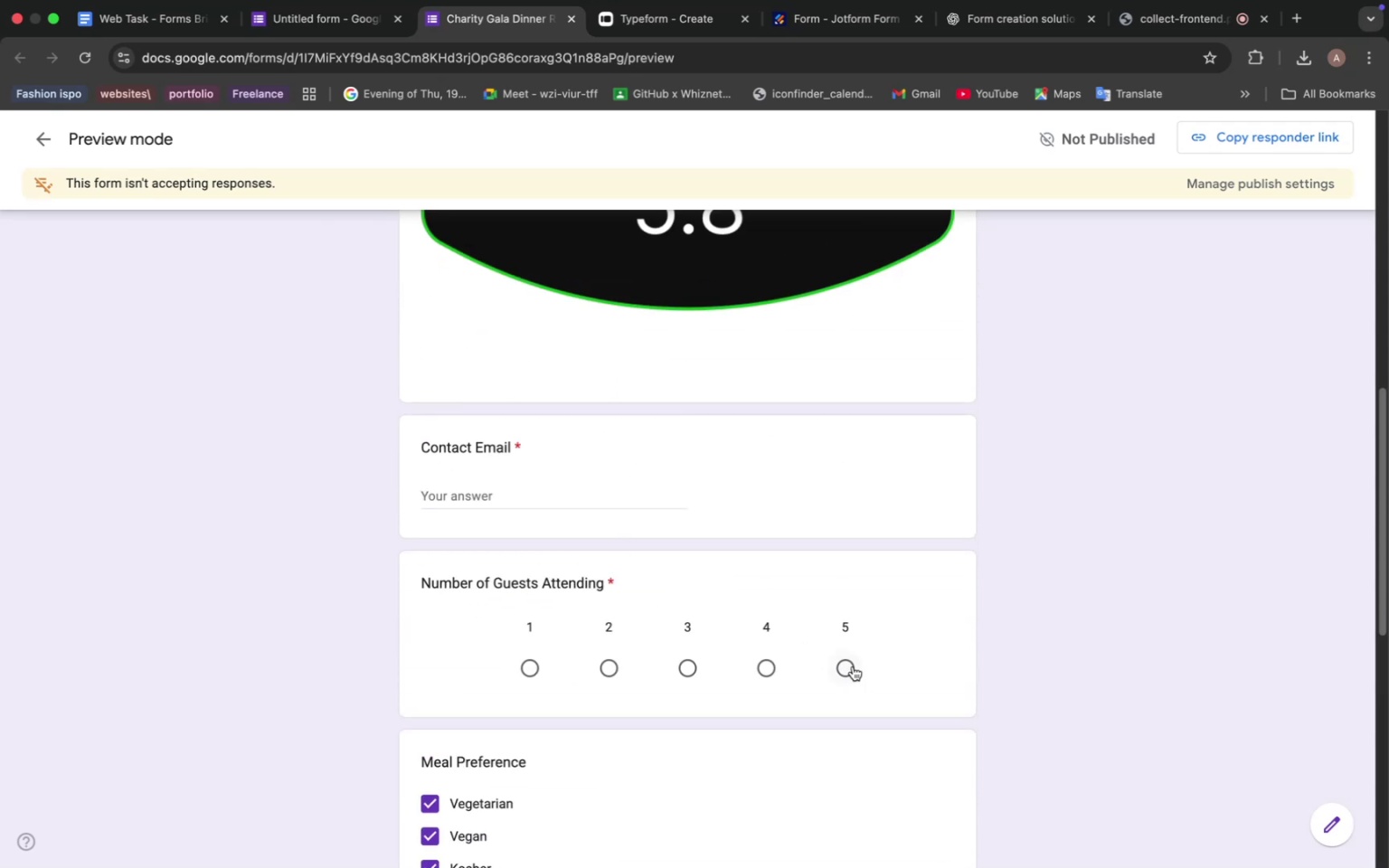 
left_click([851, 666])
 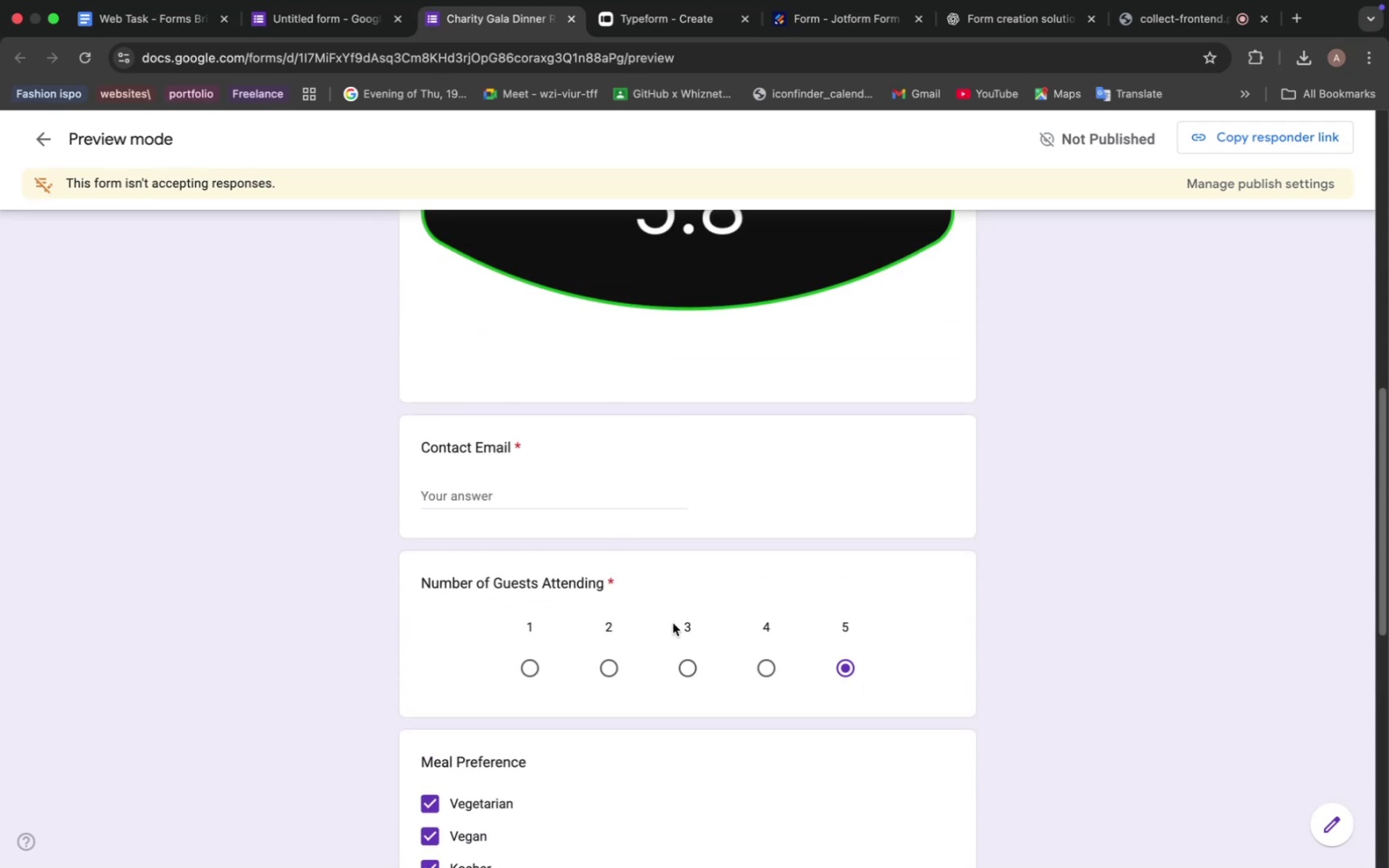 
scroll: coordinate [648, 623], scroll_direction: up, amount: 9.0
 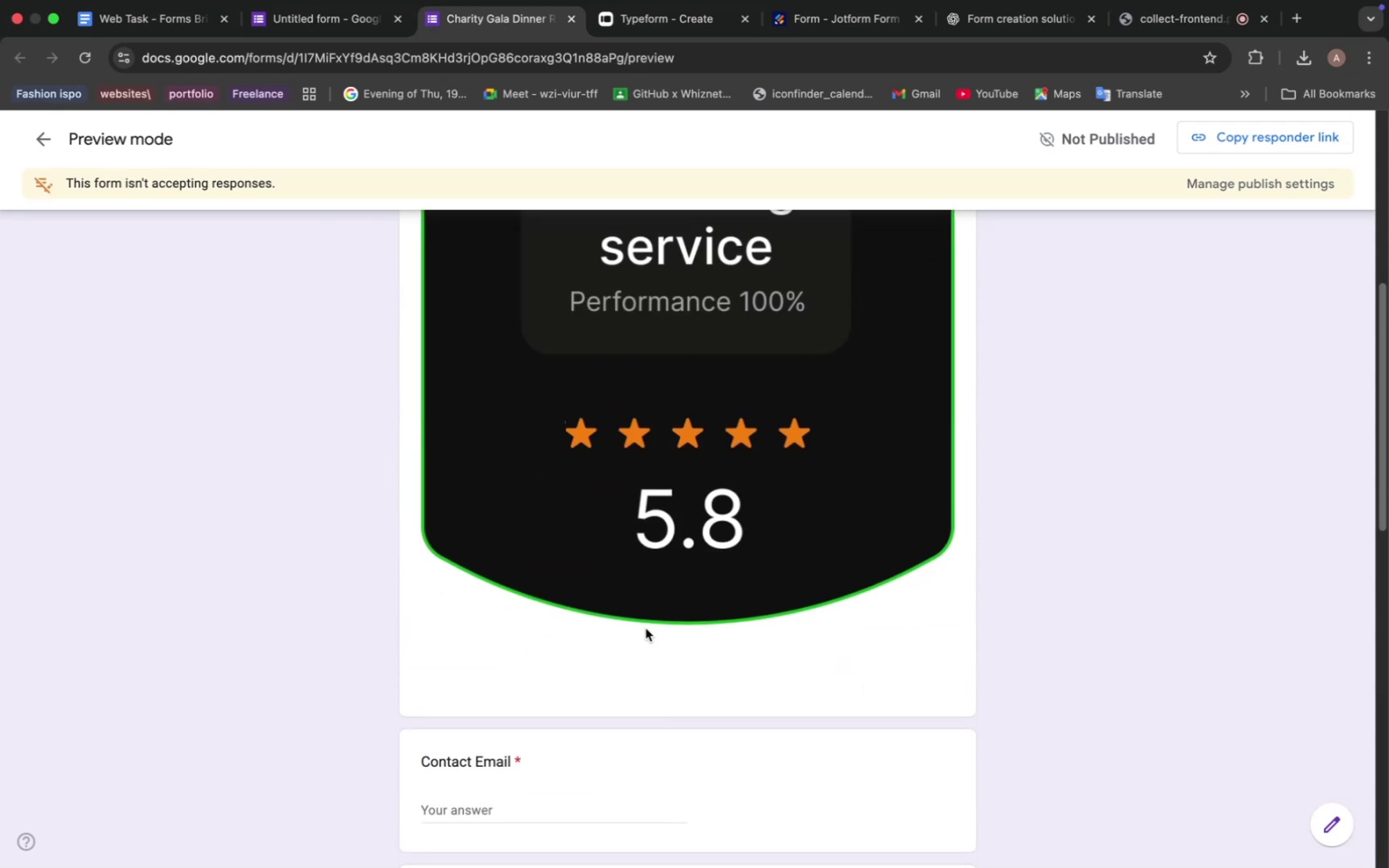 
scroll: coordinate [638, 643], scroll_direction: down, amount: 4.0
 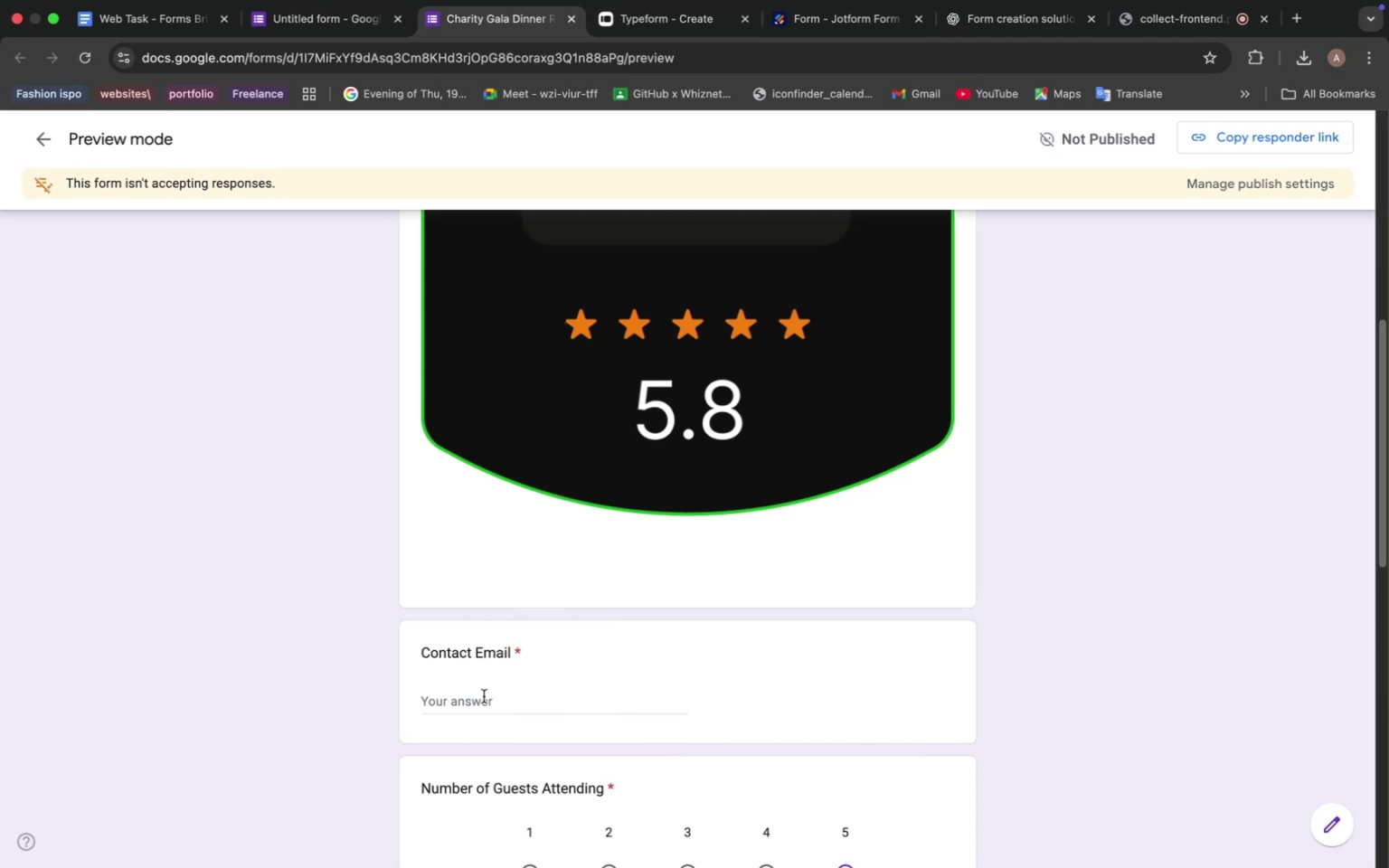 
left_click([484, 696])
 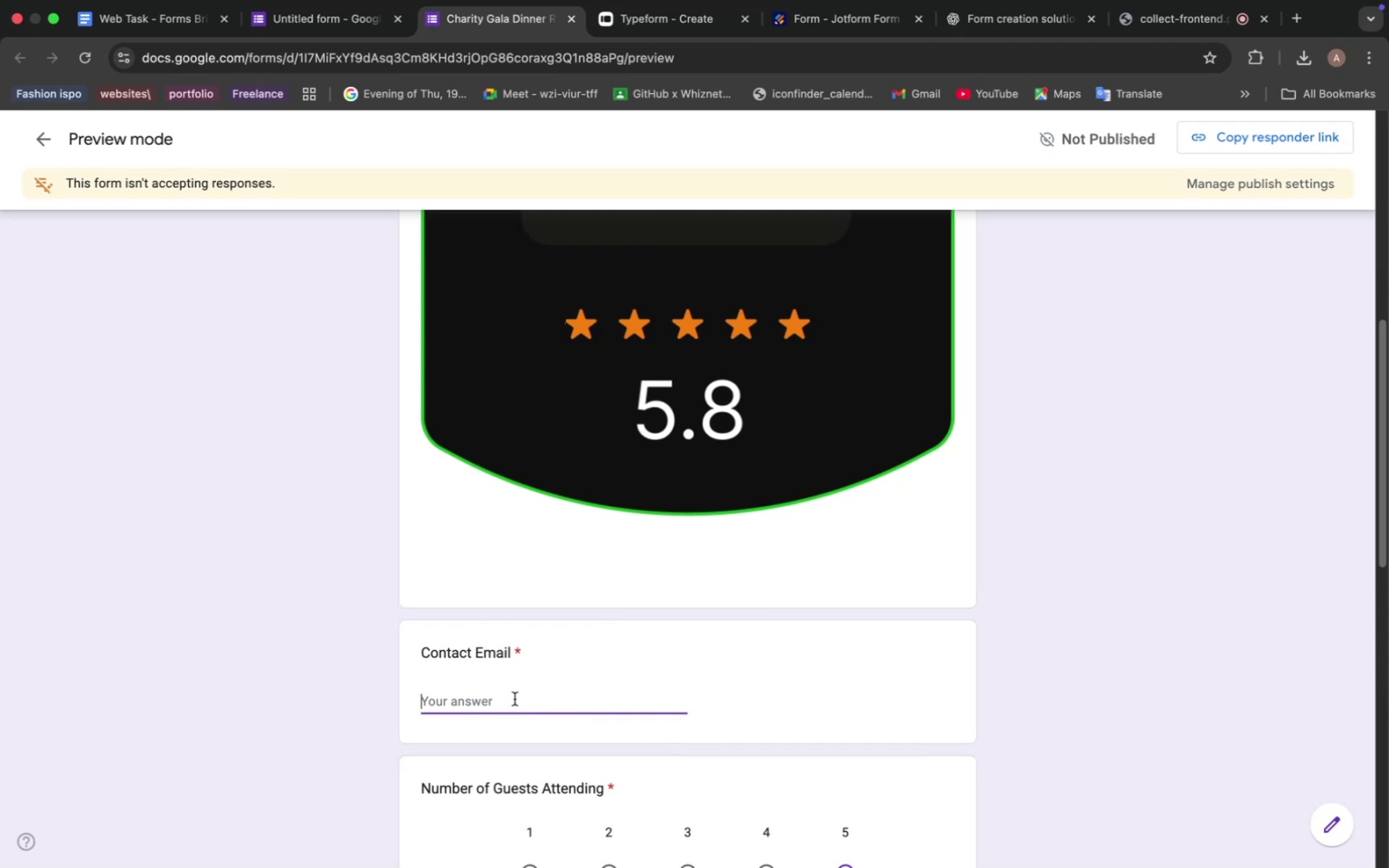 
type(u@gmail.v)
key(Backspace)
type(com)
 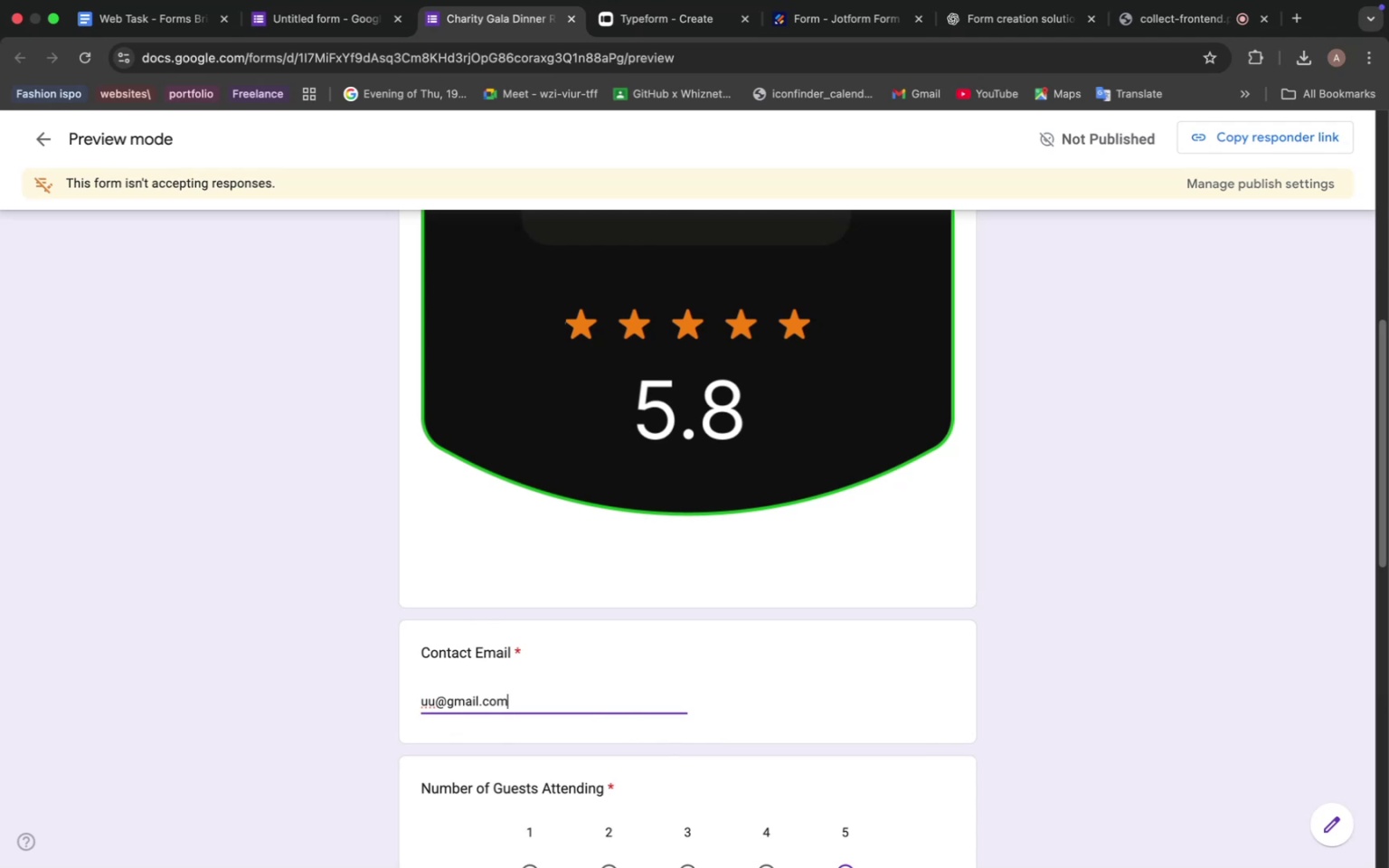 
scroll: coordinate [585, 697], scroll_direction: down, amount: 51.0
 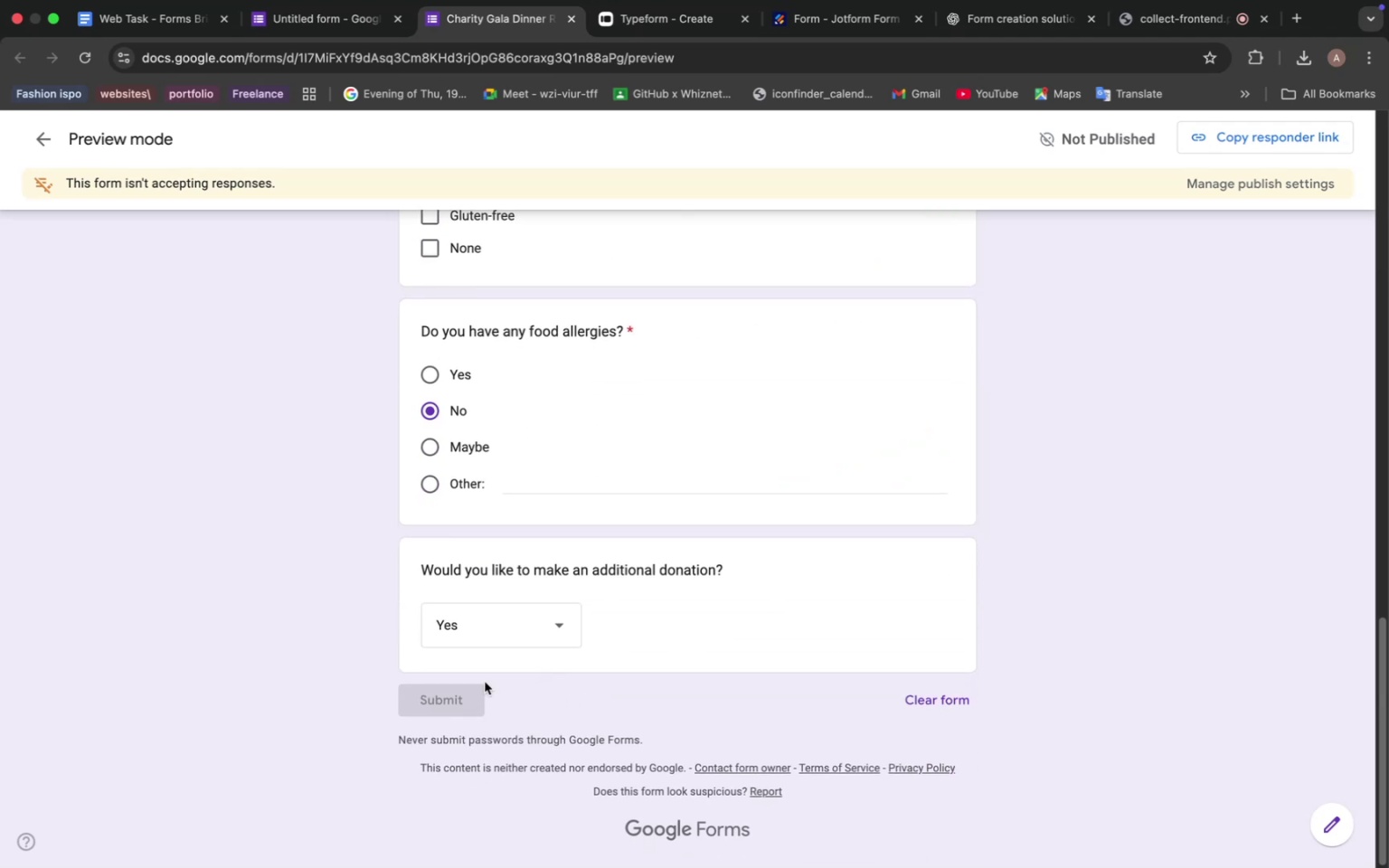 
scroll: coordinate [720, 591], scroll_direction: up, amount: 59.0
 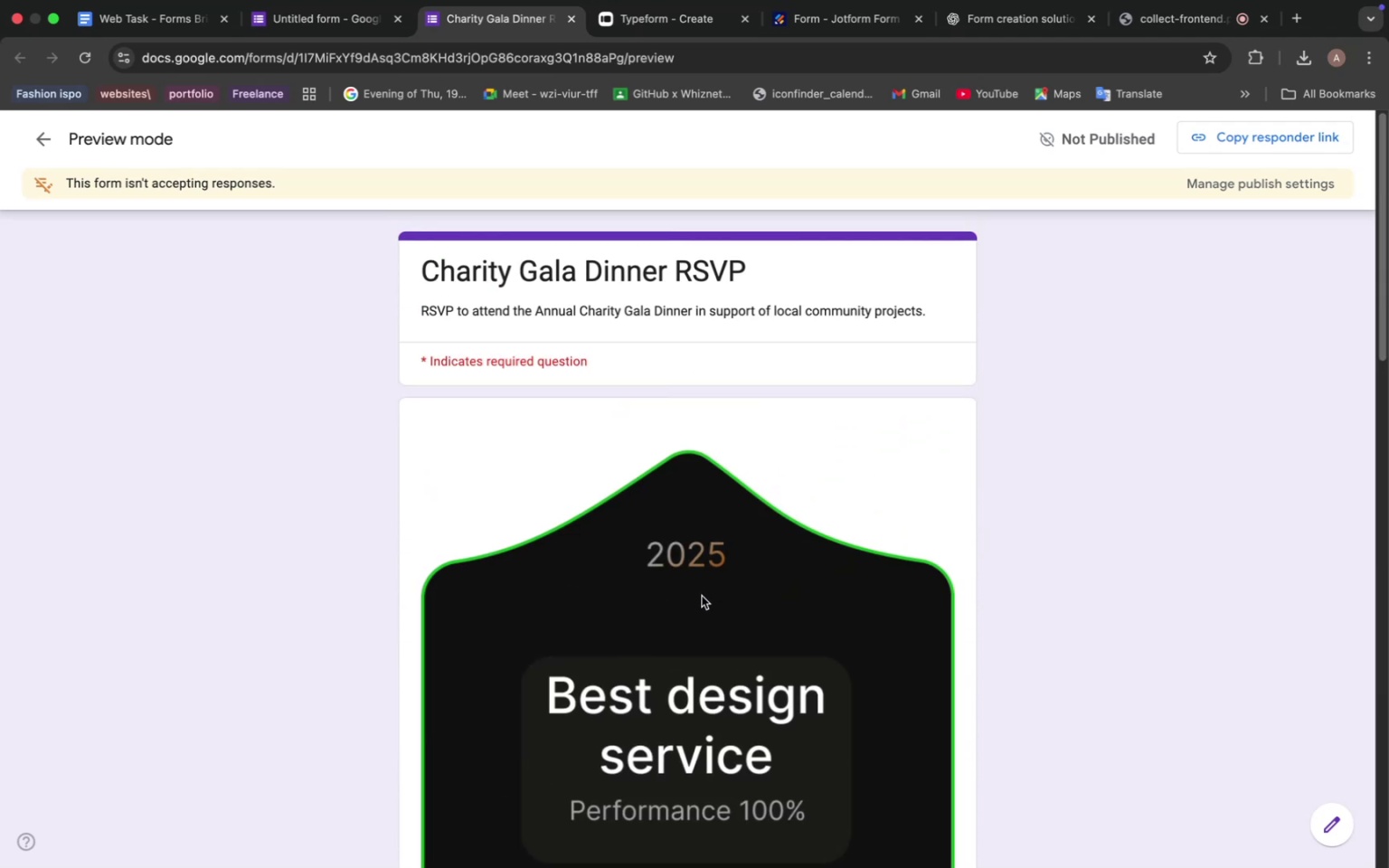 
left_click([702, 596])
 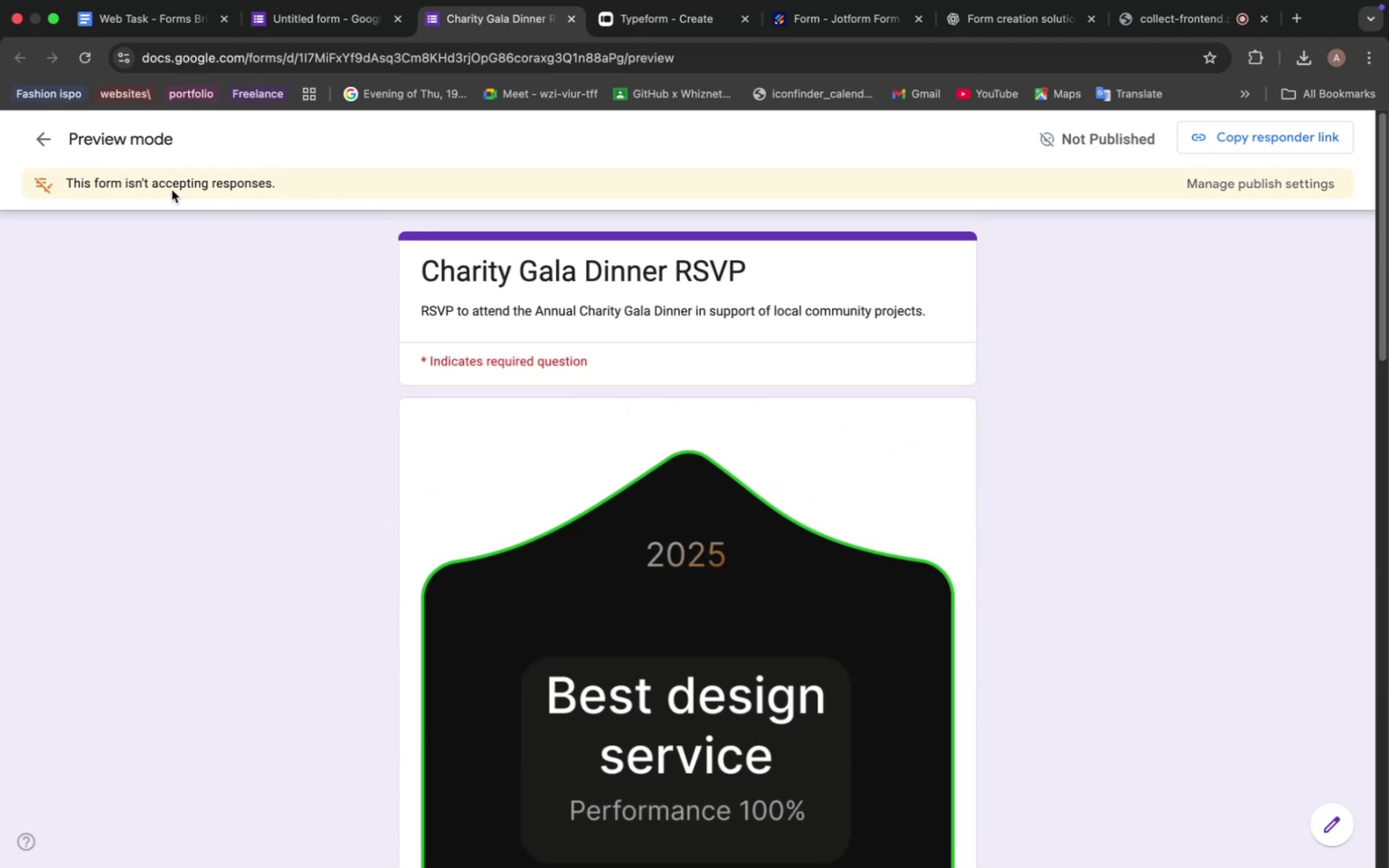 
left_click([50, 145])
 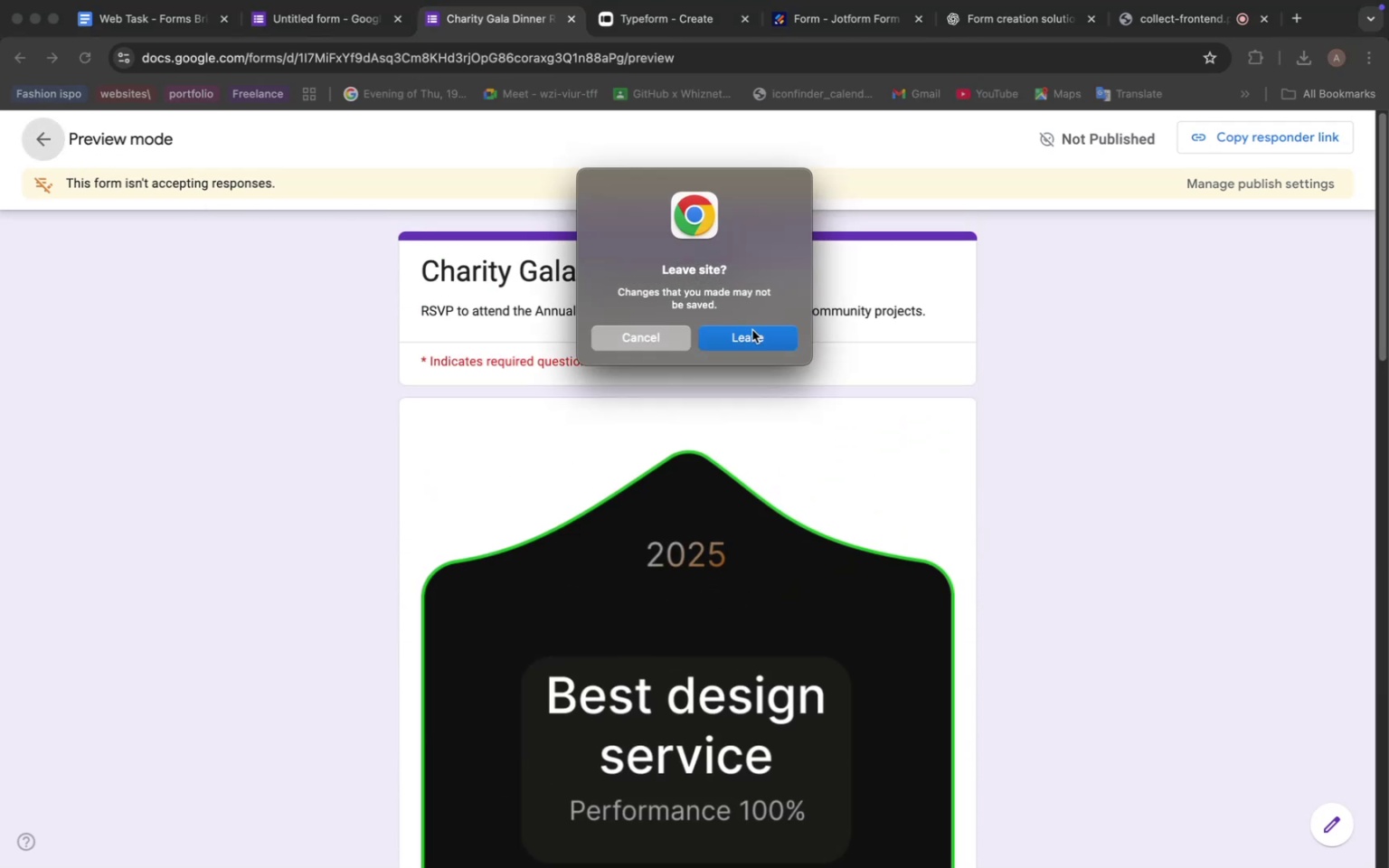 
left_click([758, 336])
 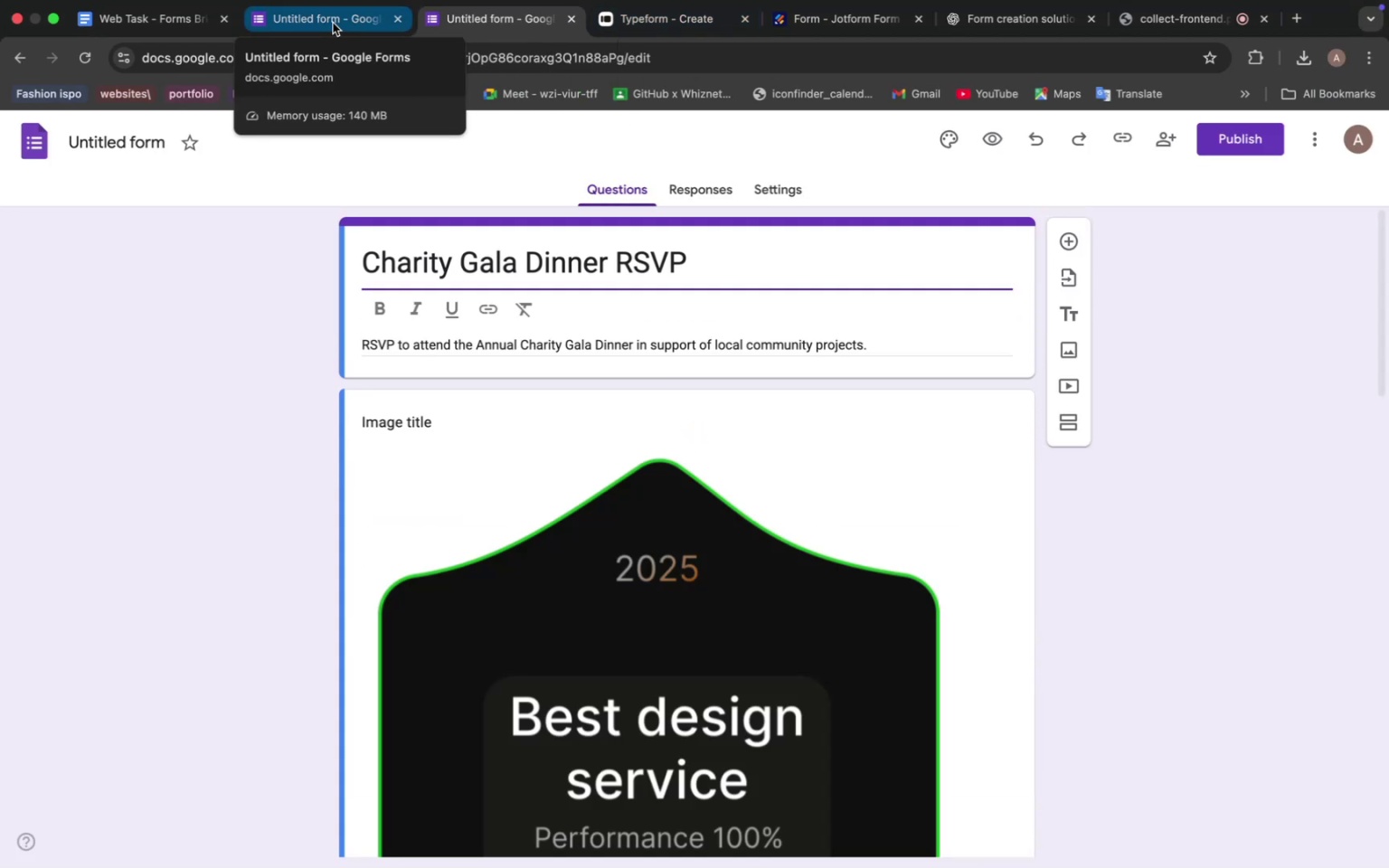 
scroll: coordinate [544, 445], scroll_direction: down, amount: 8.0
 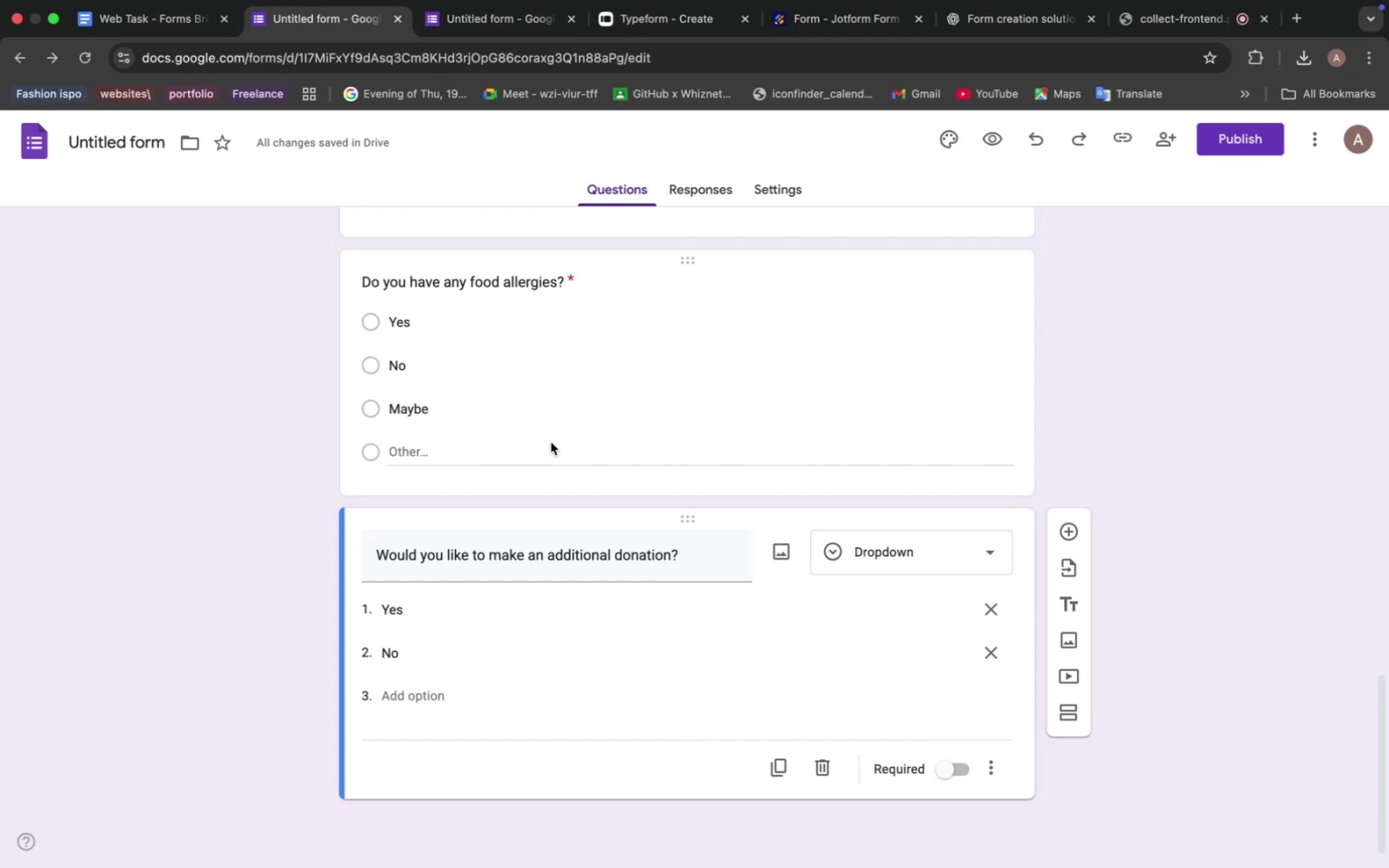 
wait(10.3)
 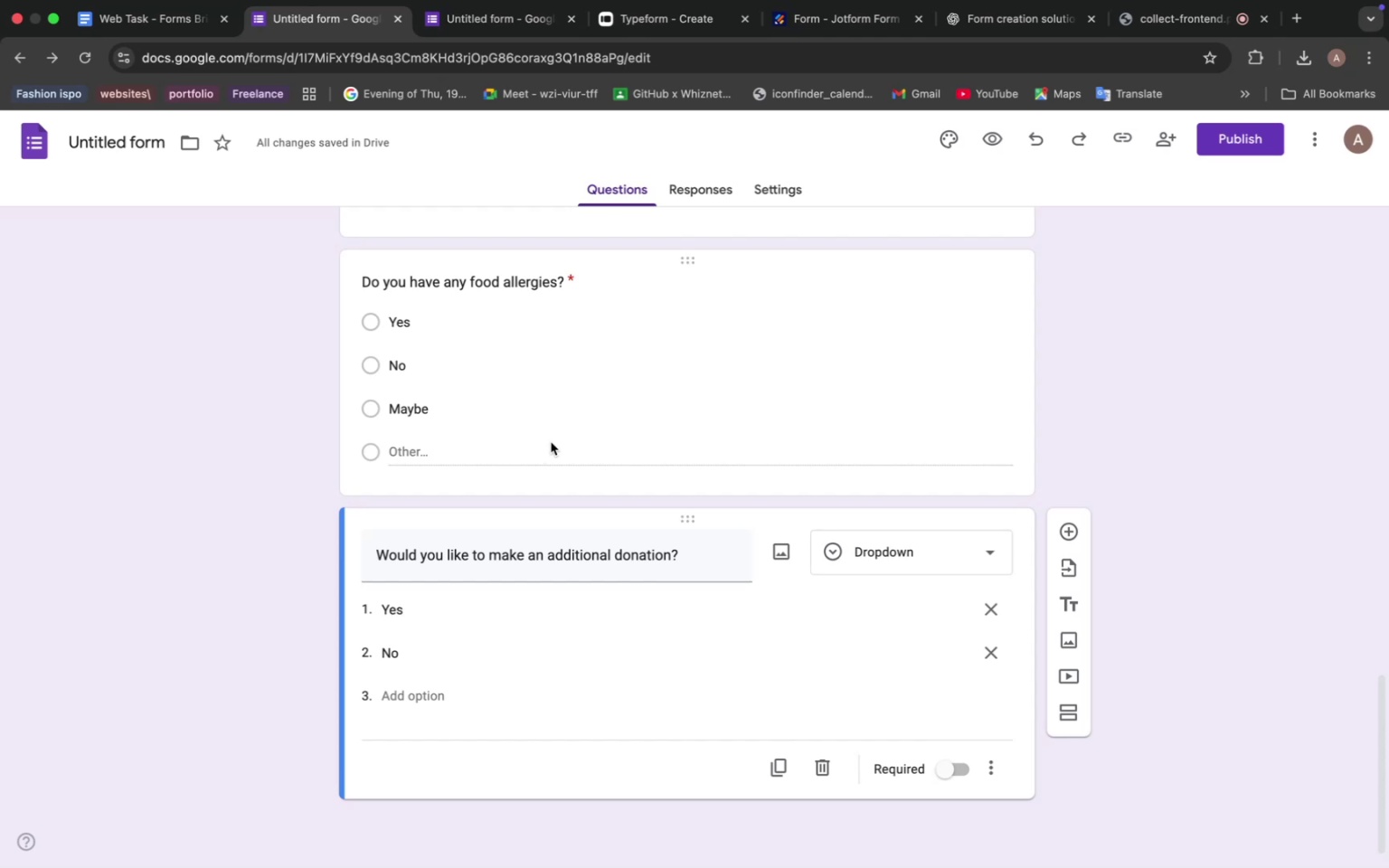 
scroll: coordinate [704, 512], scroll_direction: up, amount: 66.0
 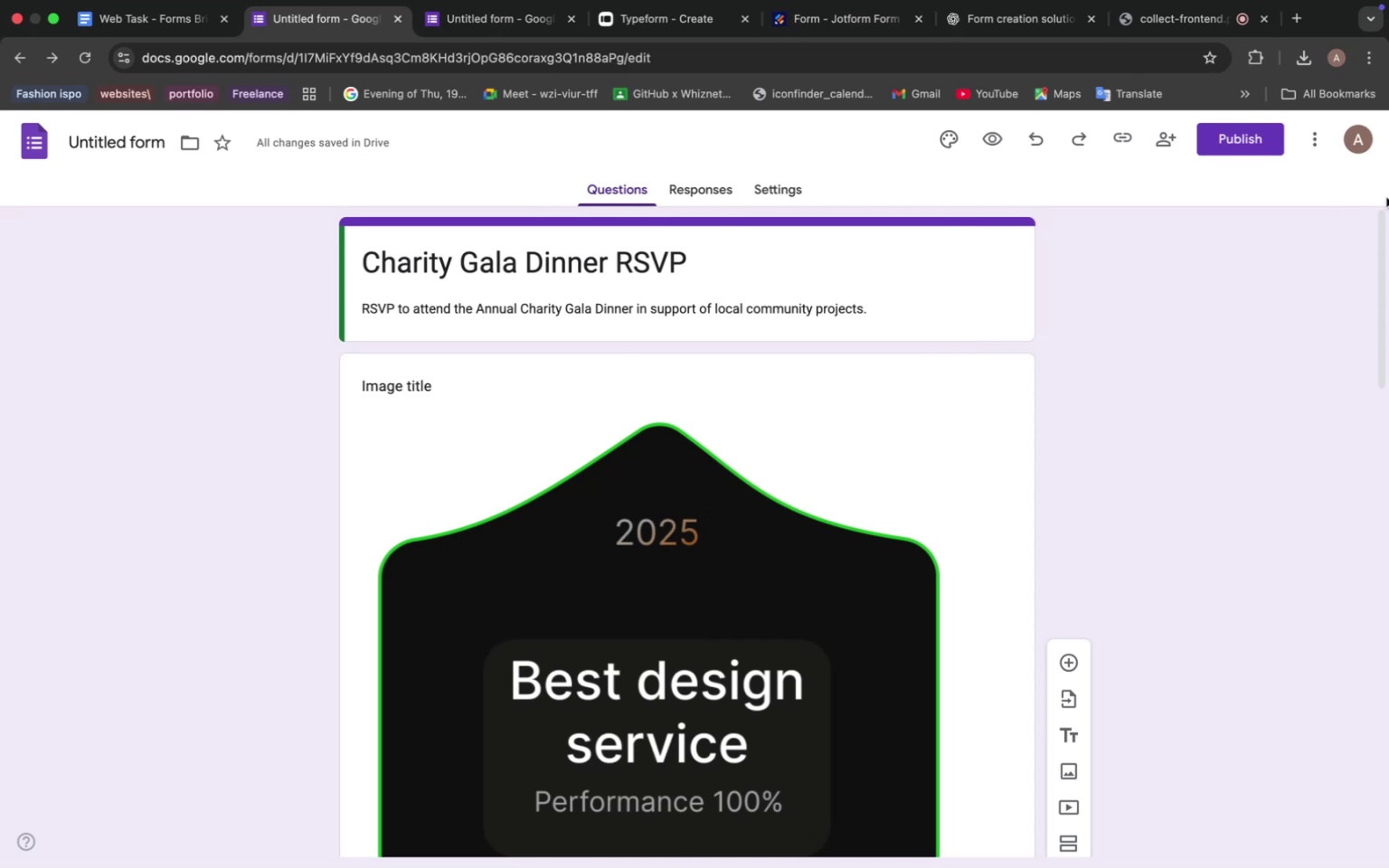 
left_click([1223, 128])
 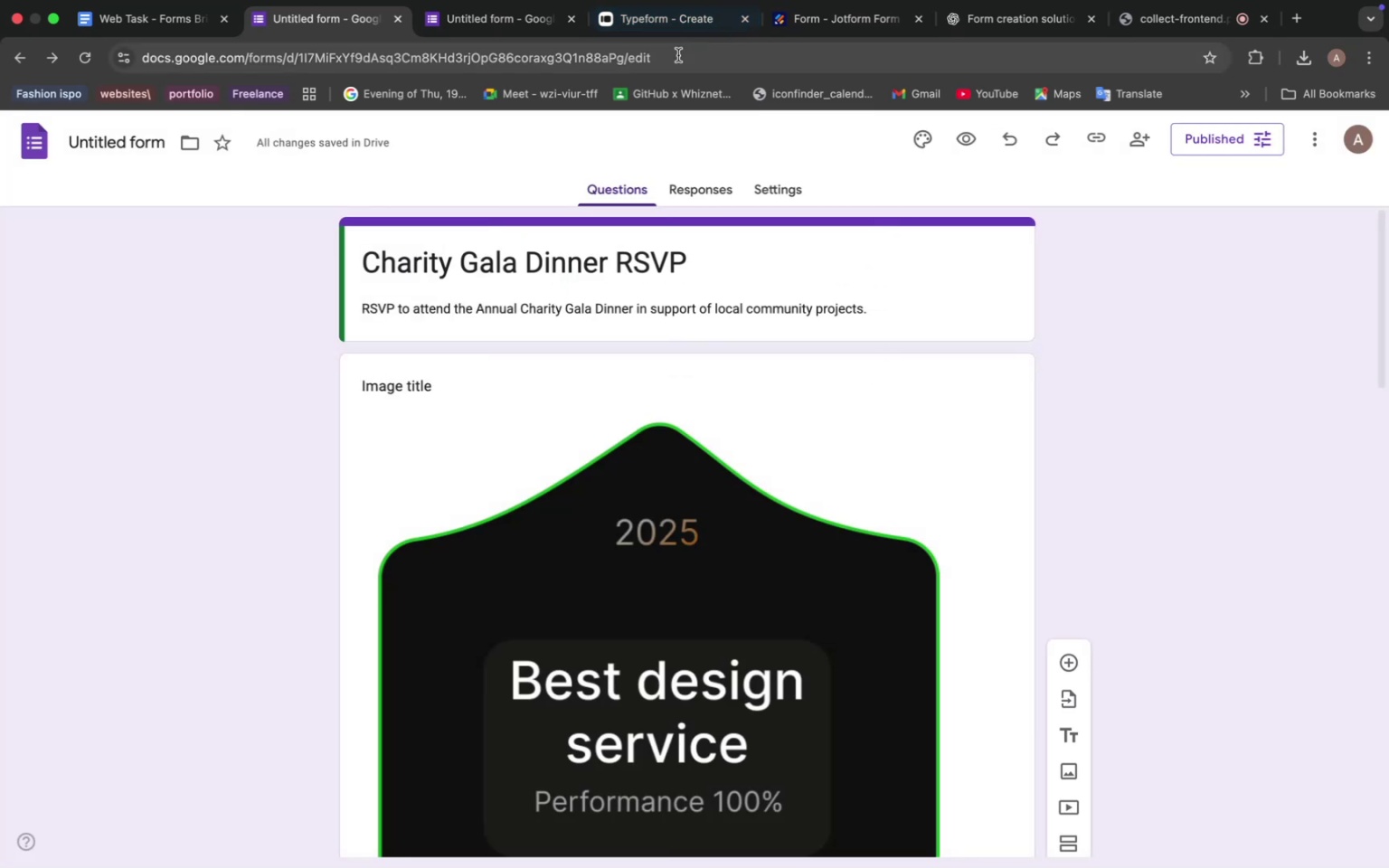 
wait(7.39)
 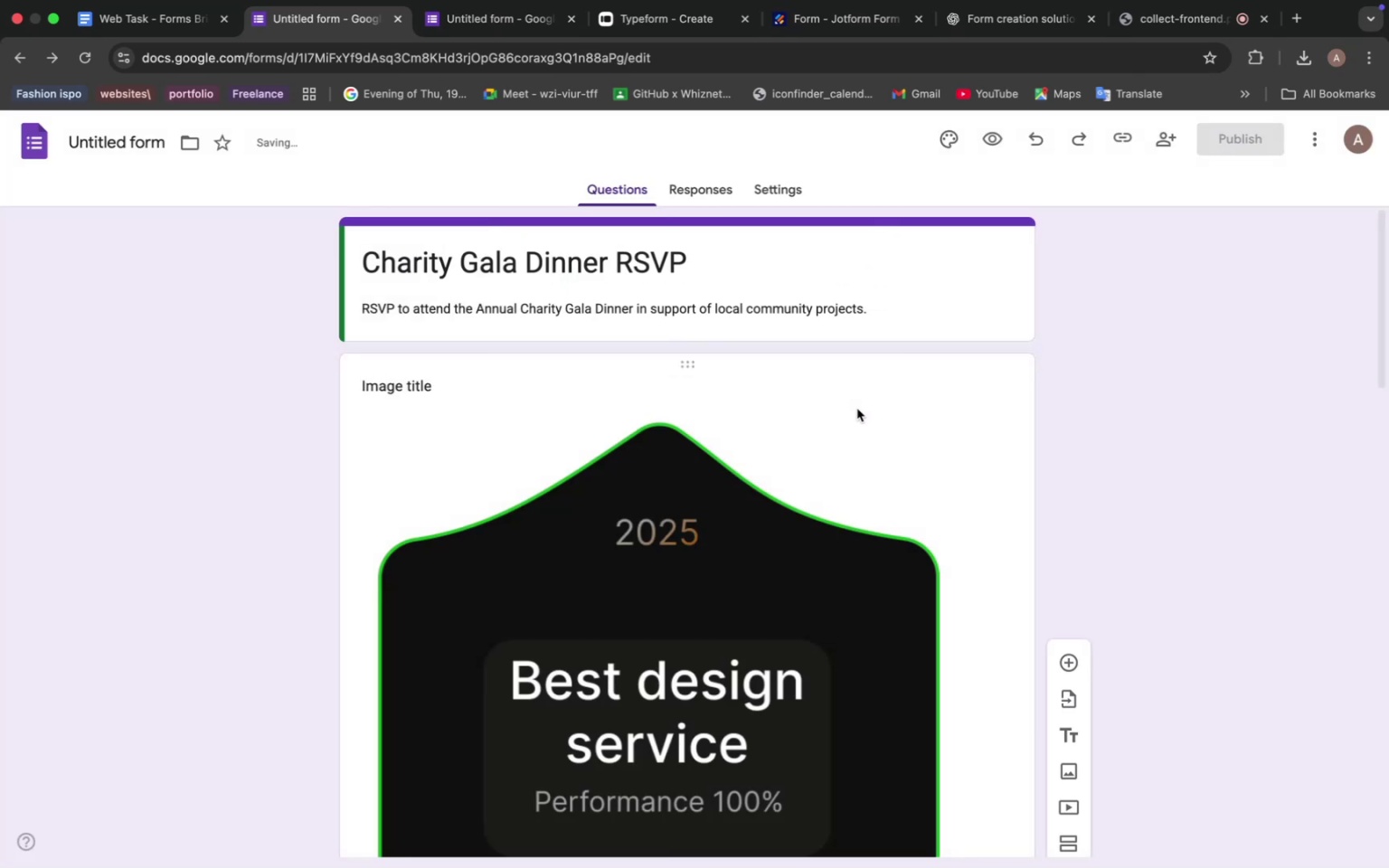 
left_click([655, 24])
 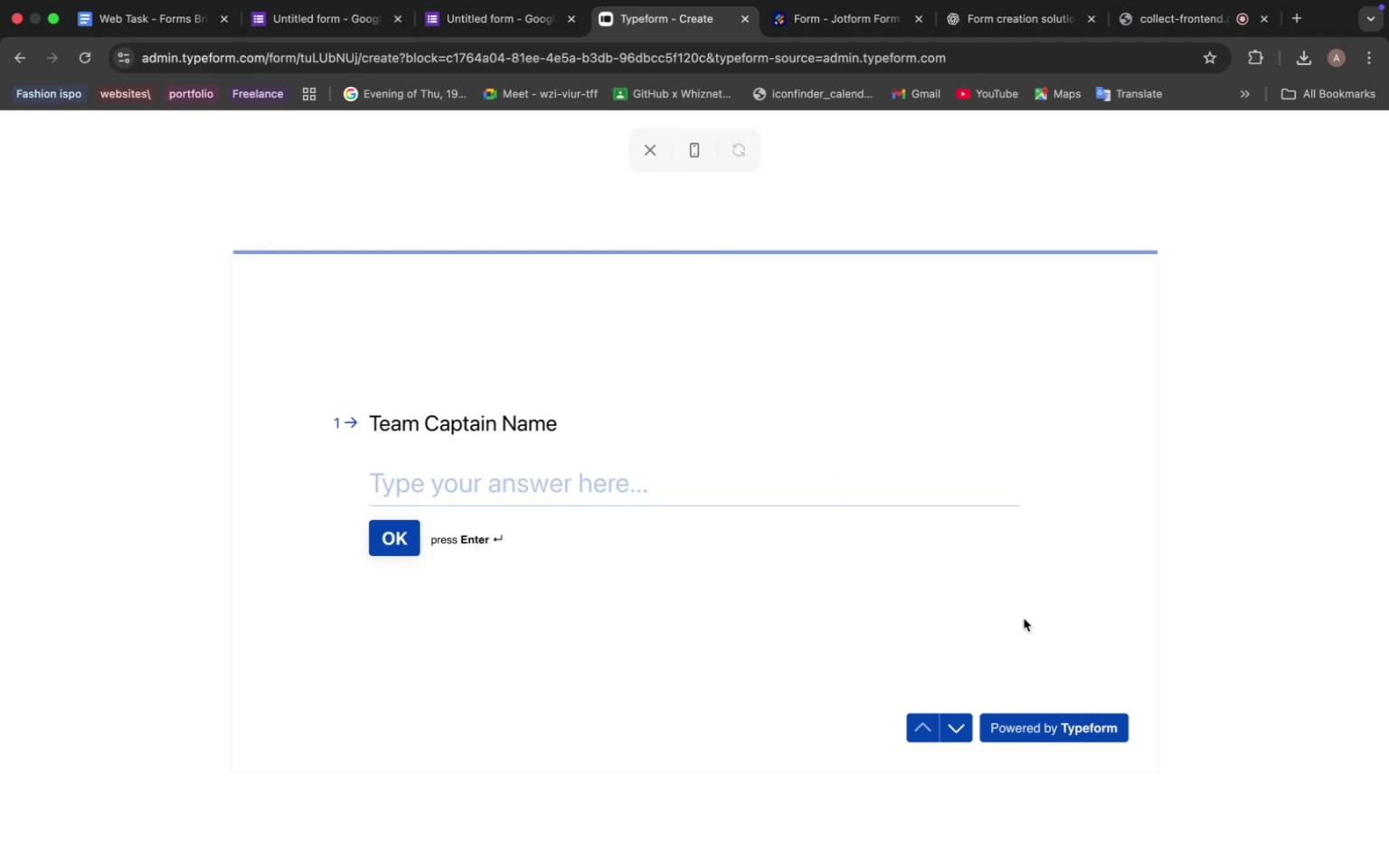 
scroll: coordinate [794, 388], scroll_direction: down, amount: 4.0
 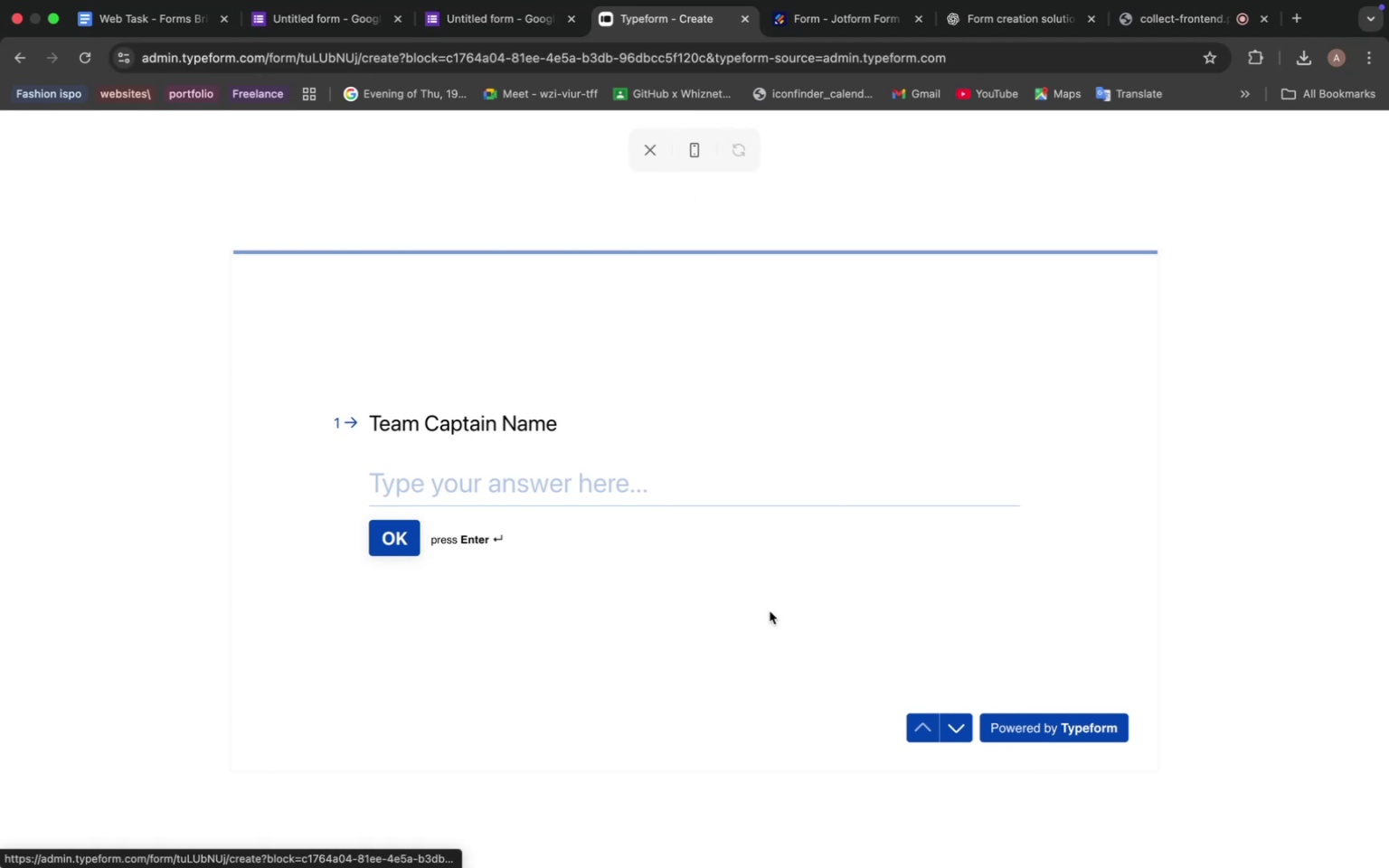 
scroll: coordinate [545, 515], scroll_direction: up, amount: 7.0
 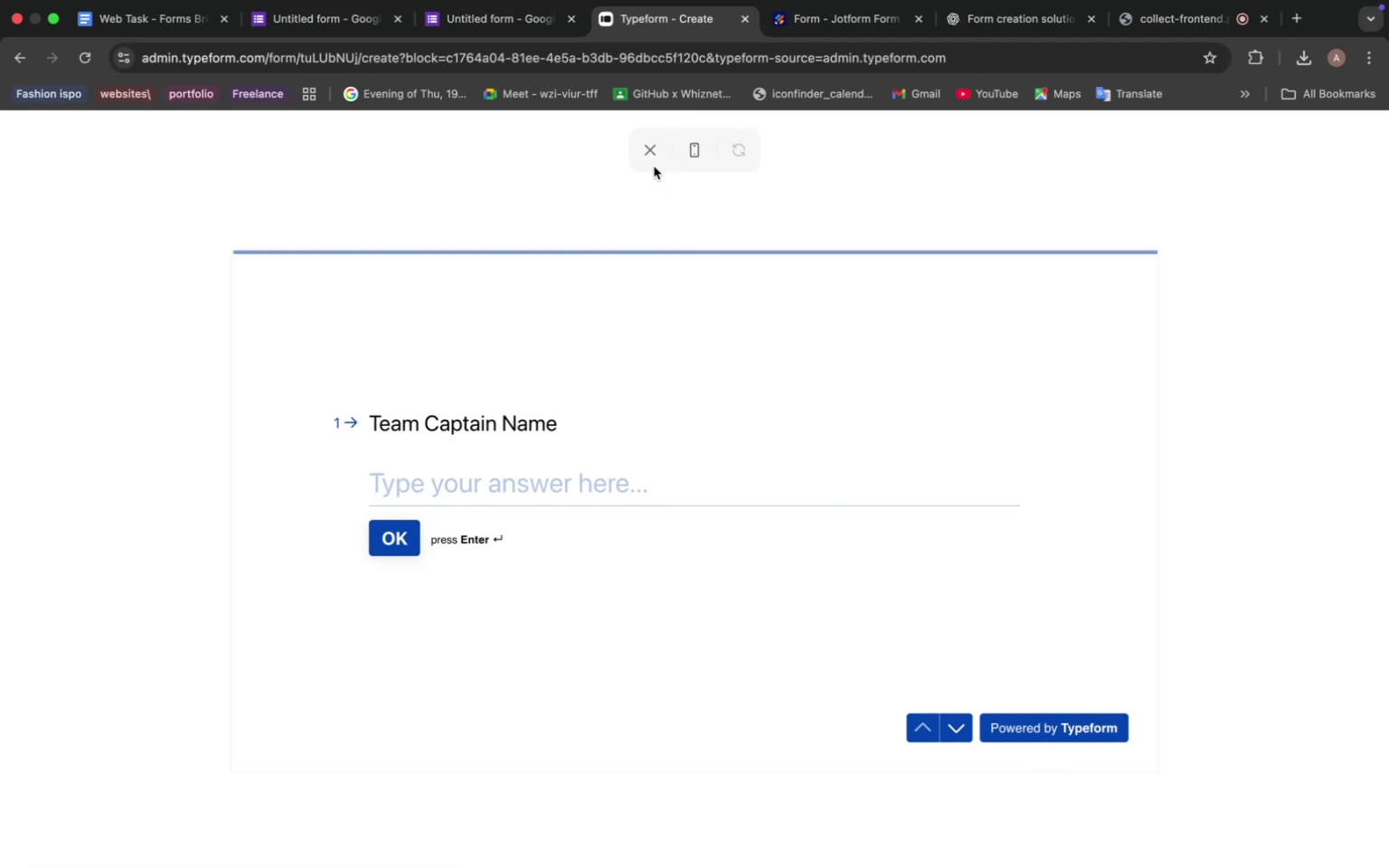 
left_click([653, 159])
 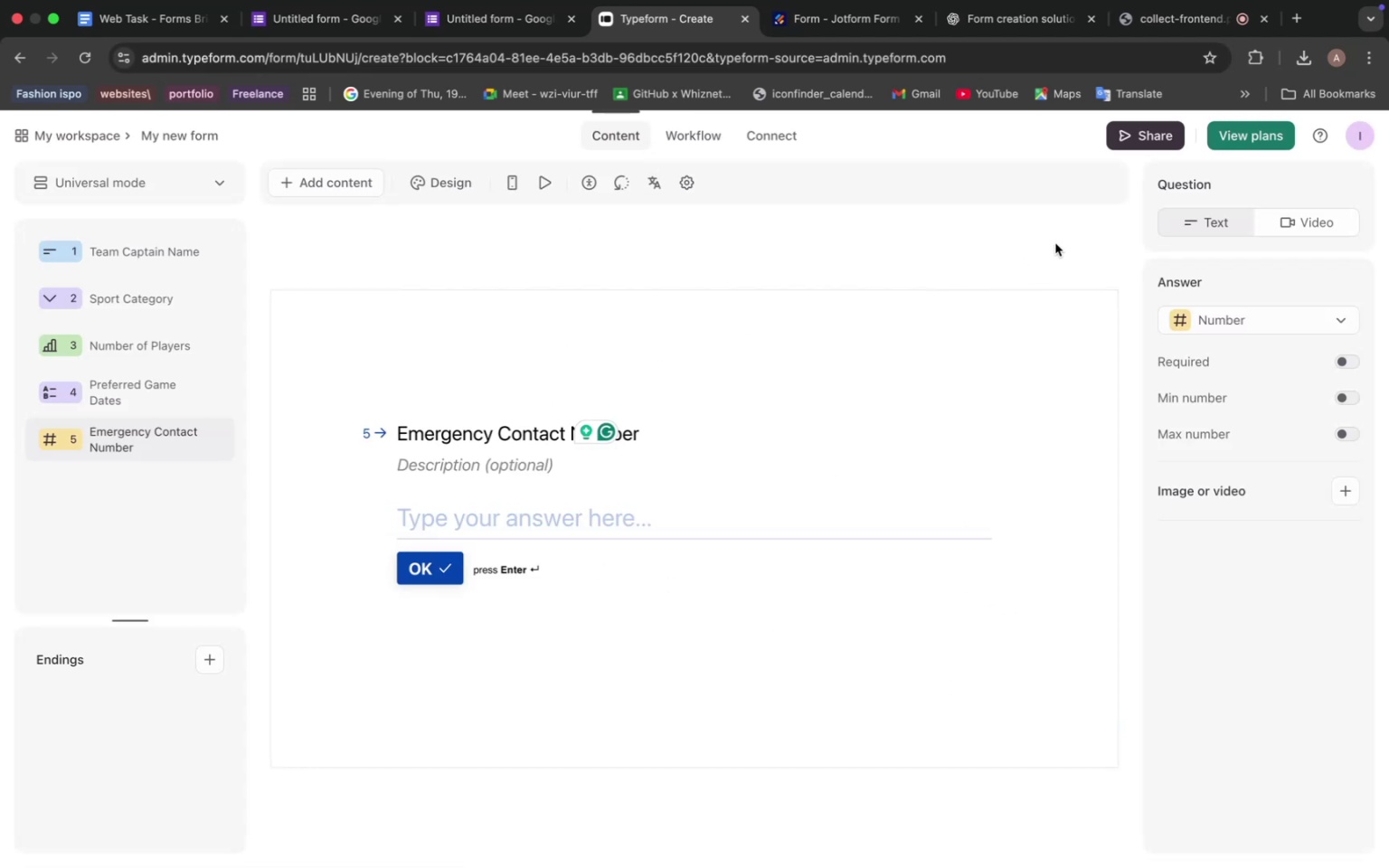 
left_click([700, 137])
 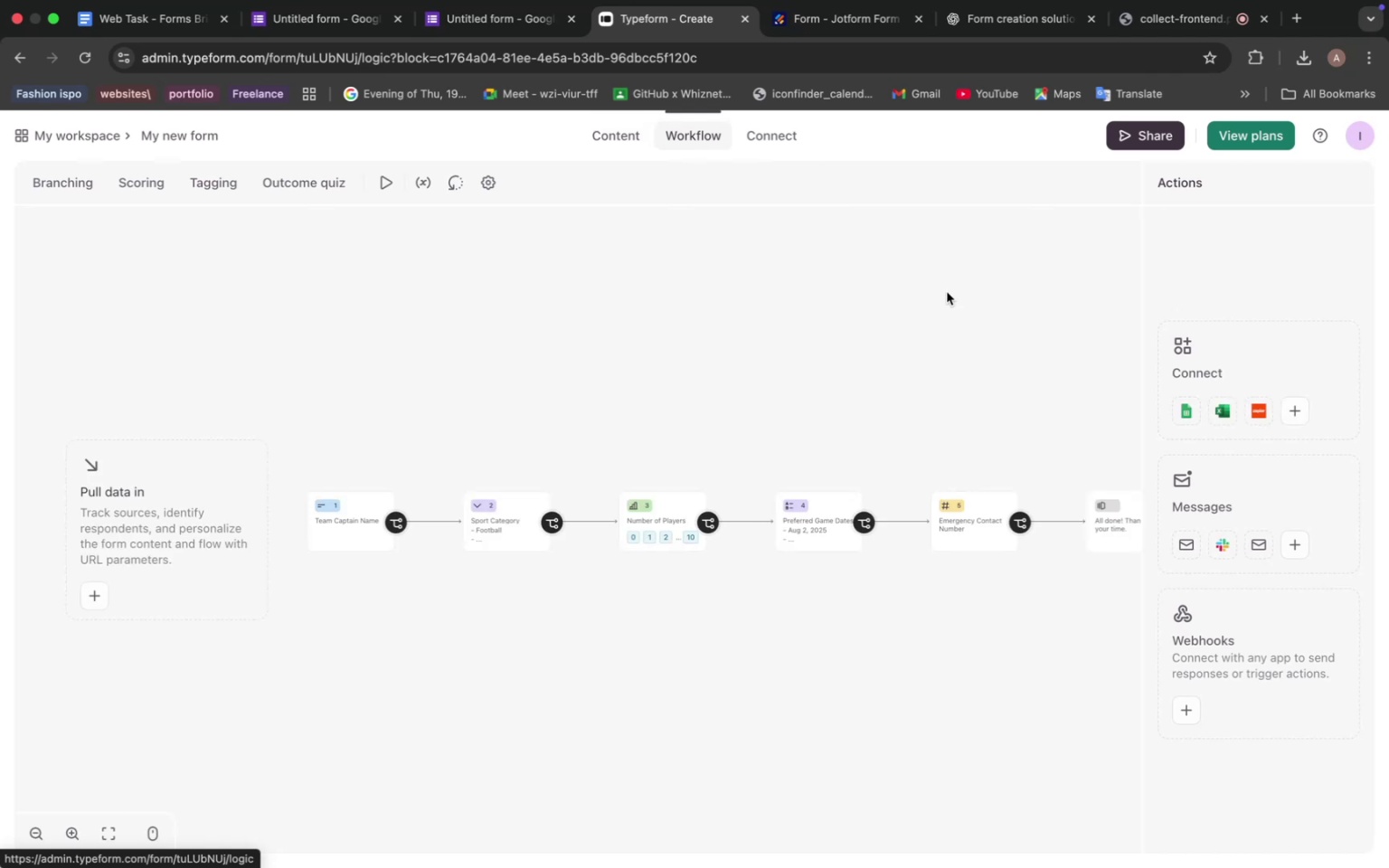 
wait(14.15)
 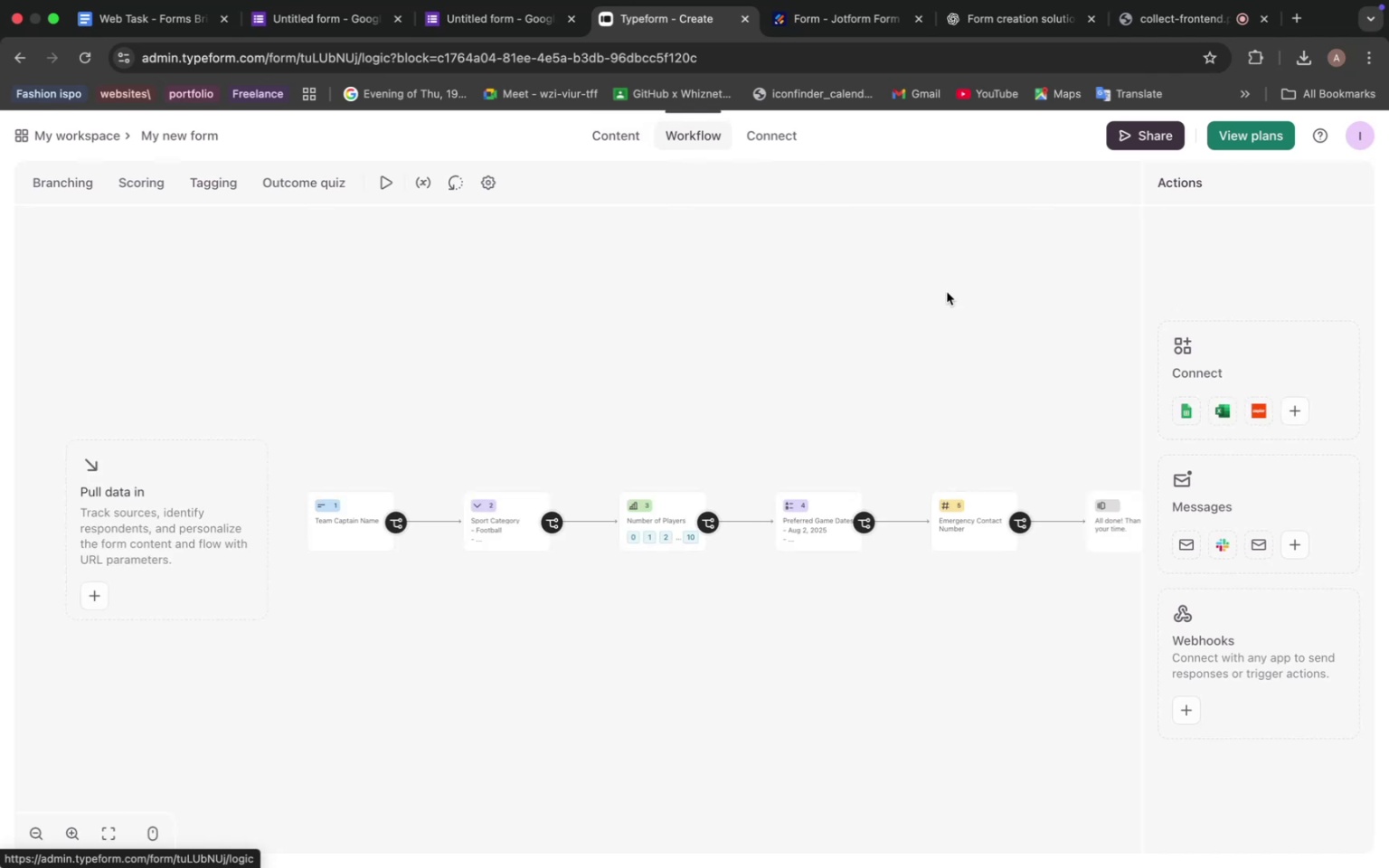 
left_click([776, 137])
 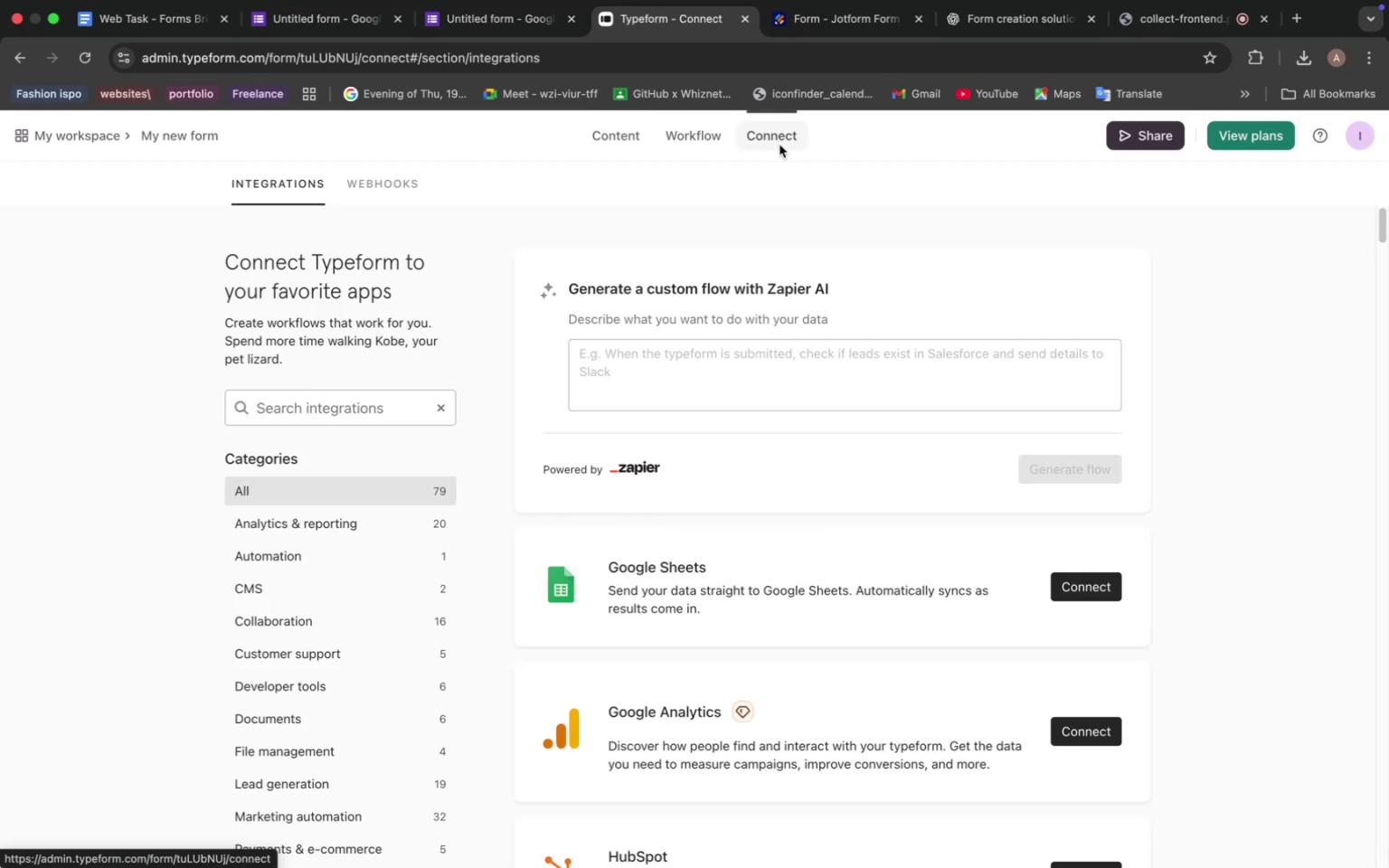 
wait(5.06)
 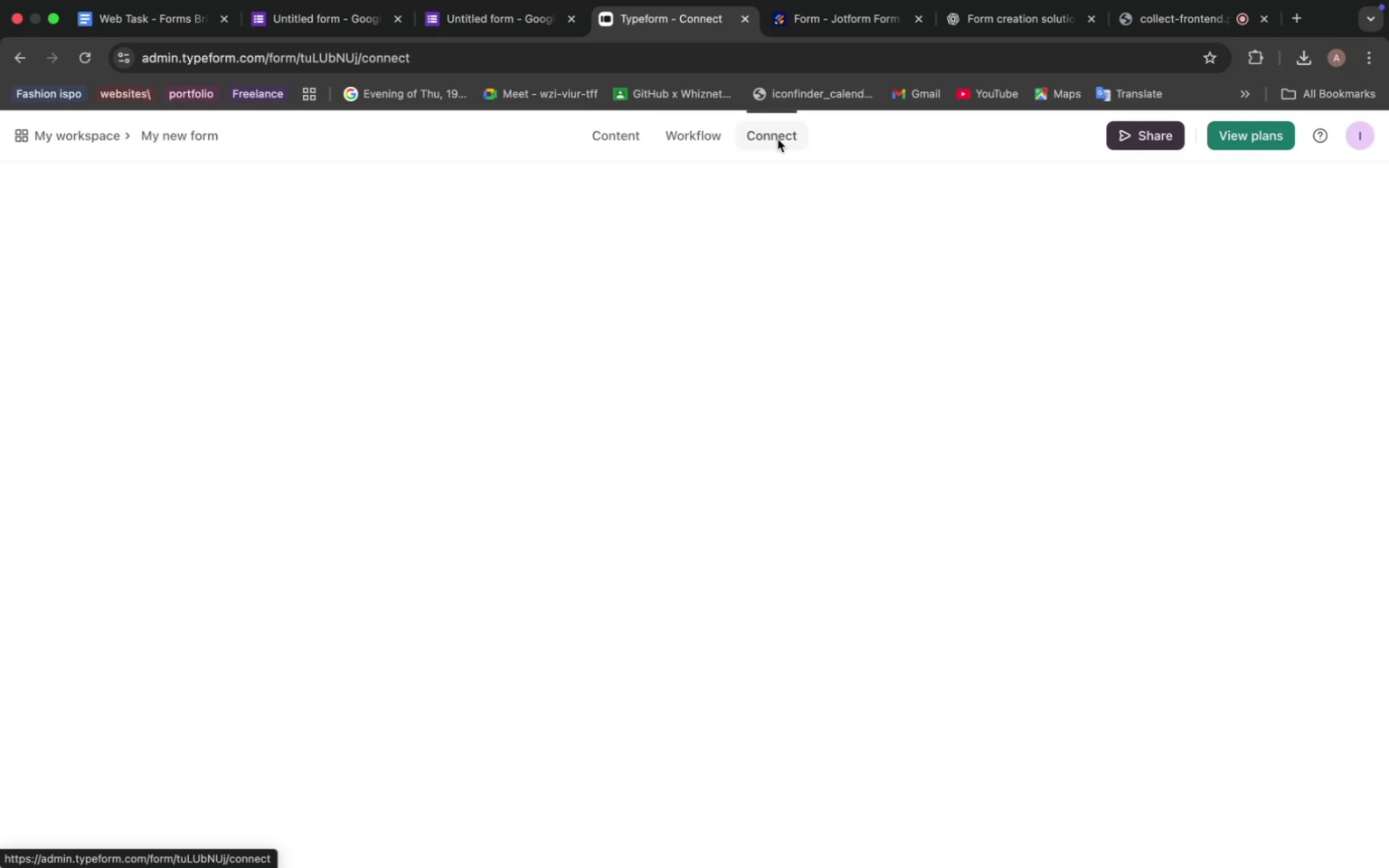 
left_click([694, 142])
 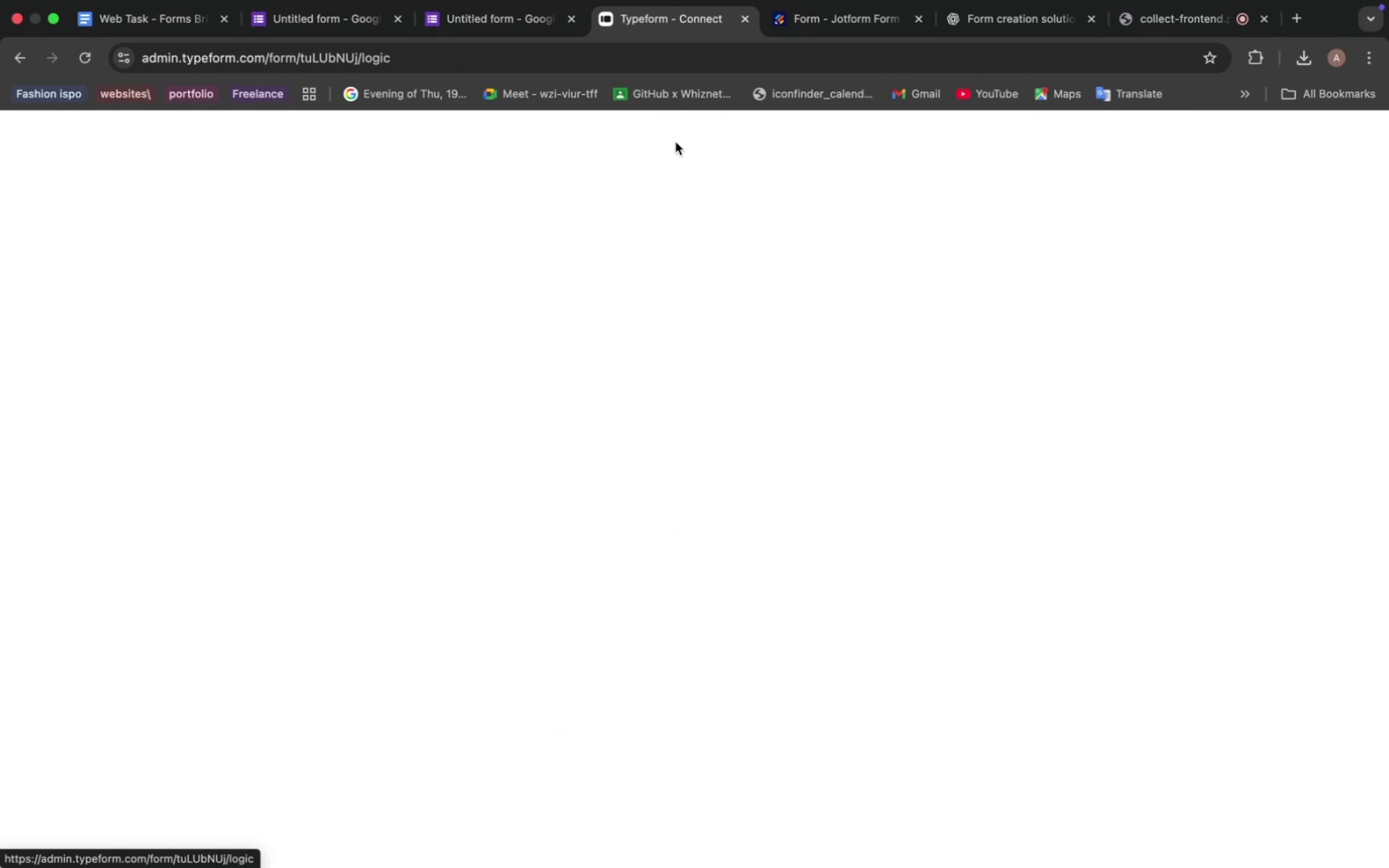 
mouse_move([633, 151])
 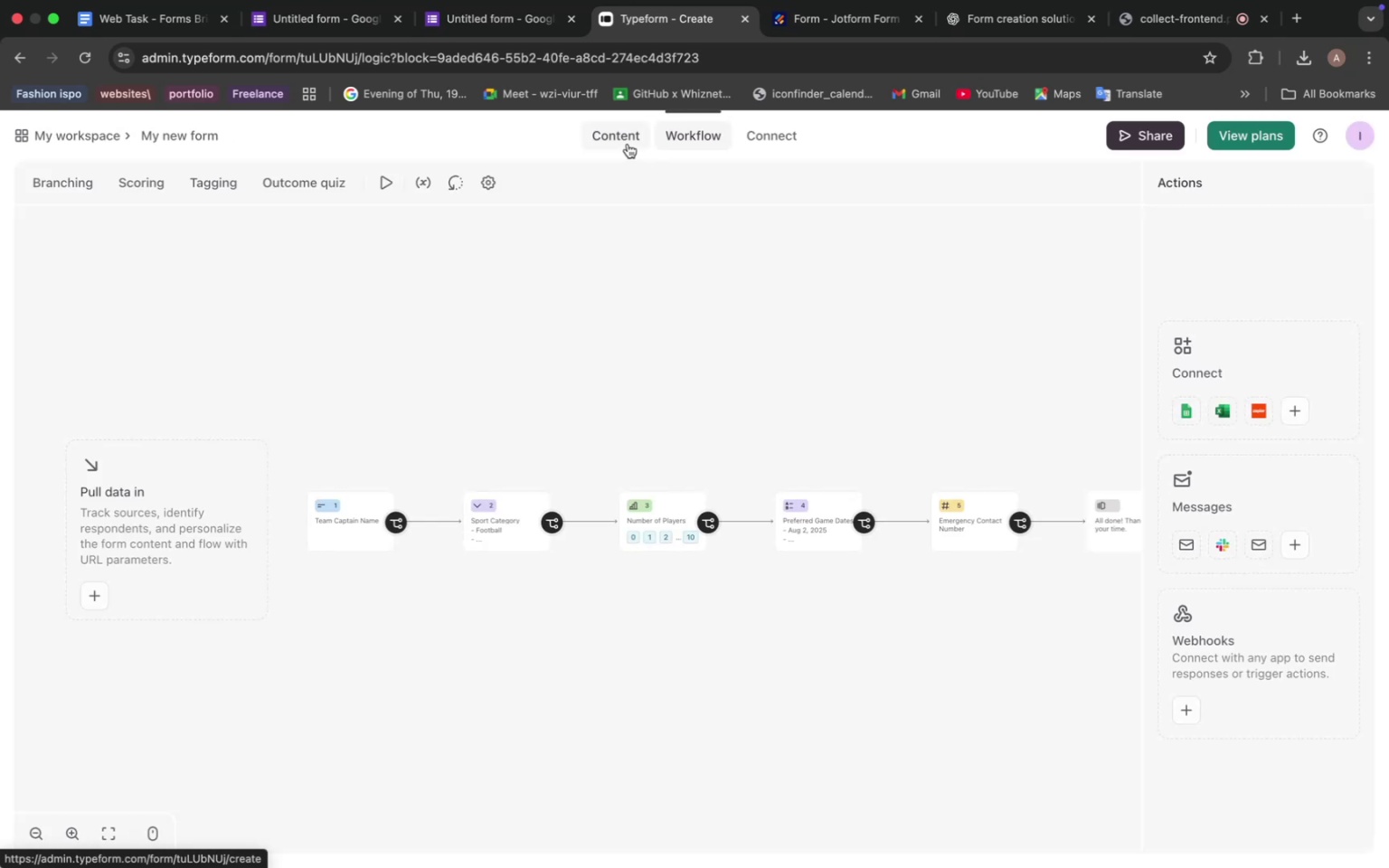 
left_click([628, 144])
 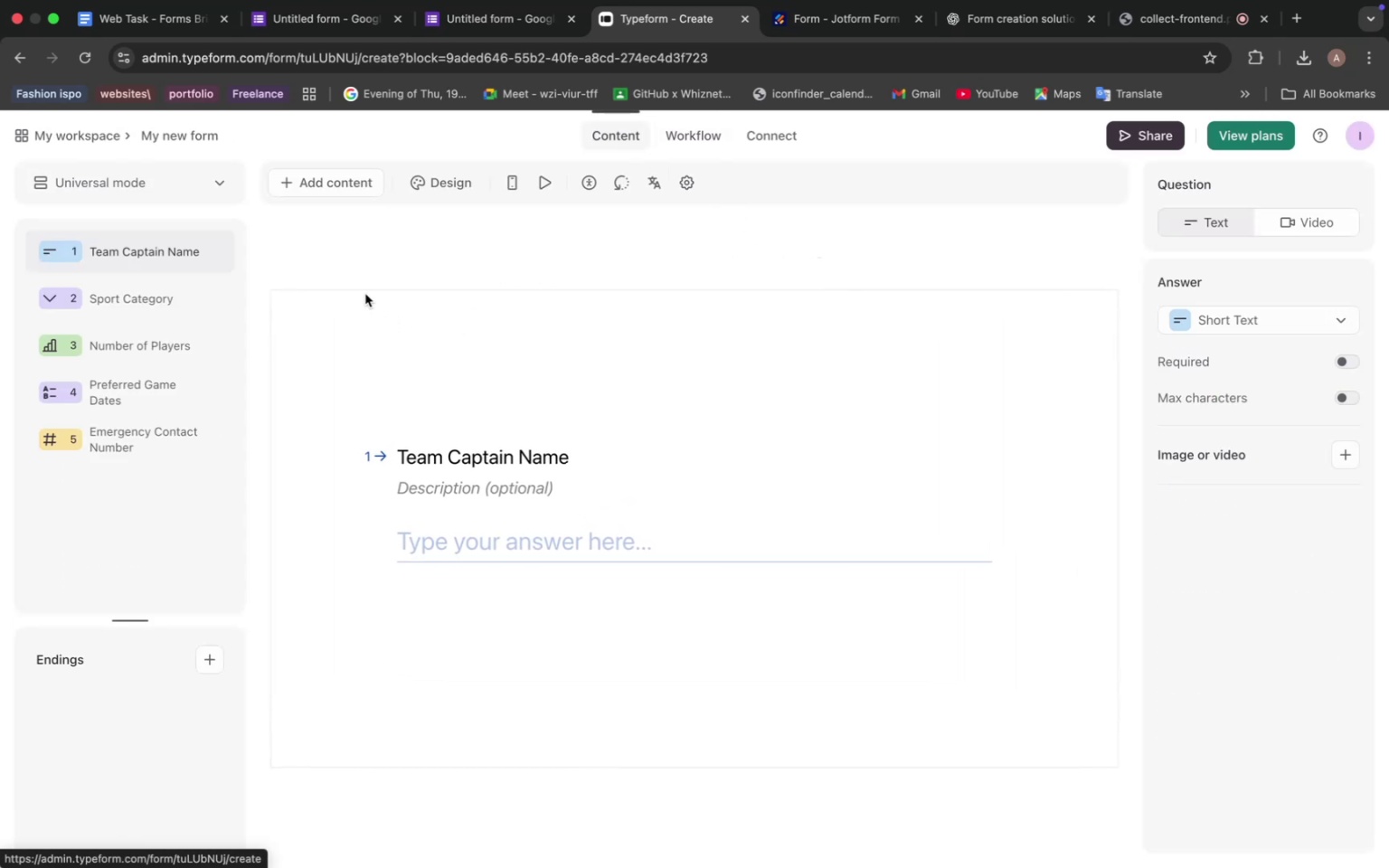 
left_click([164, 294])
 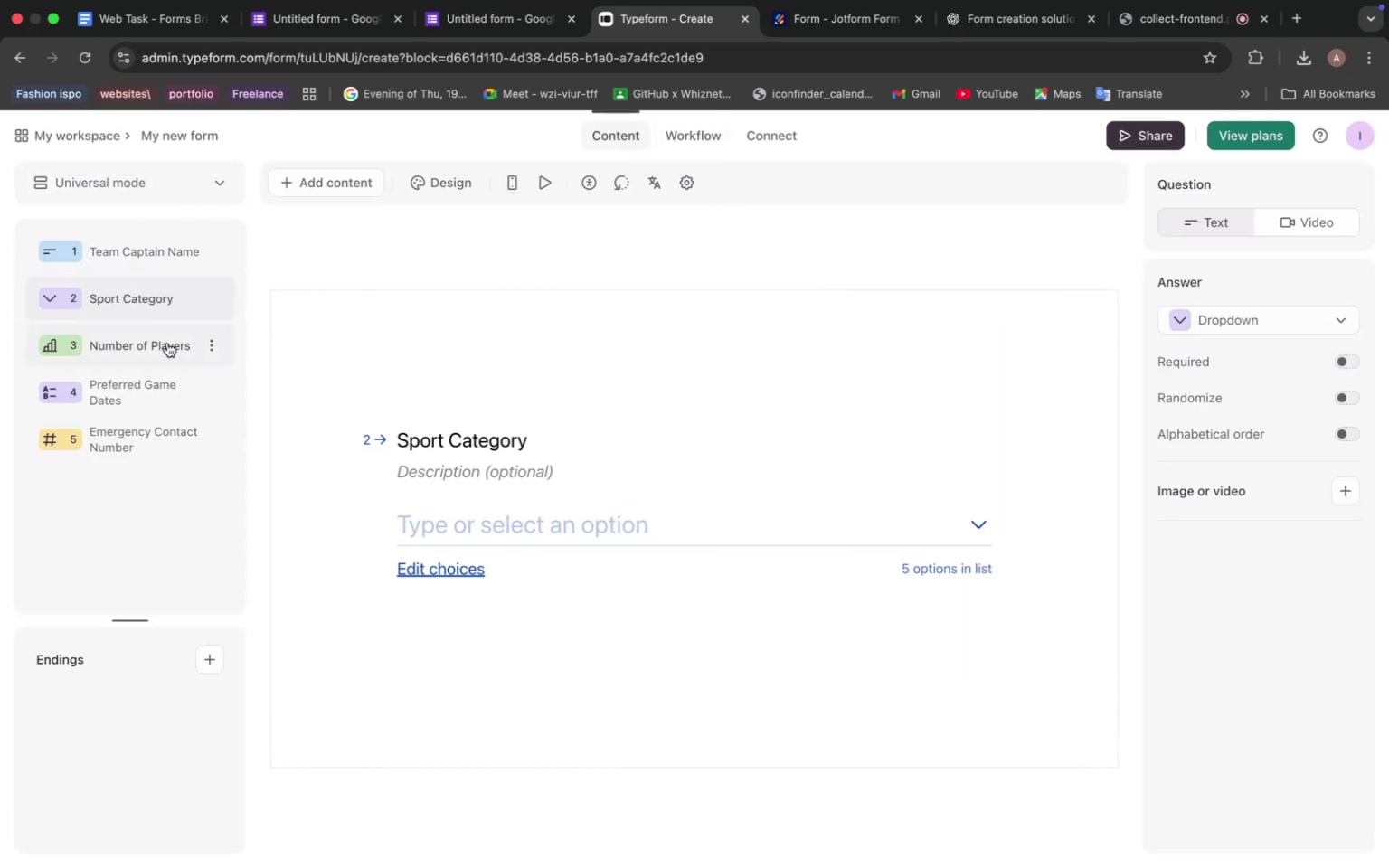 
left_click([167, 343])
 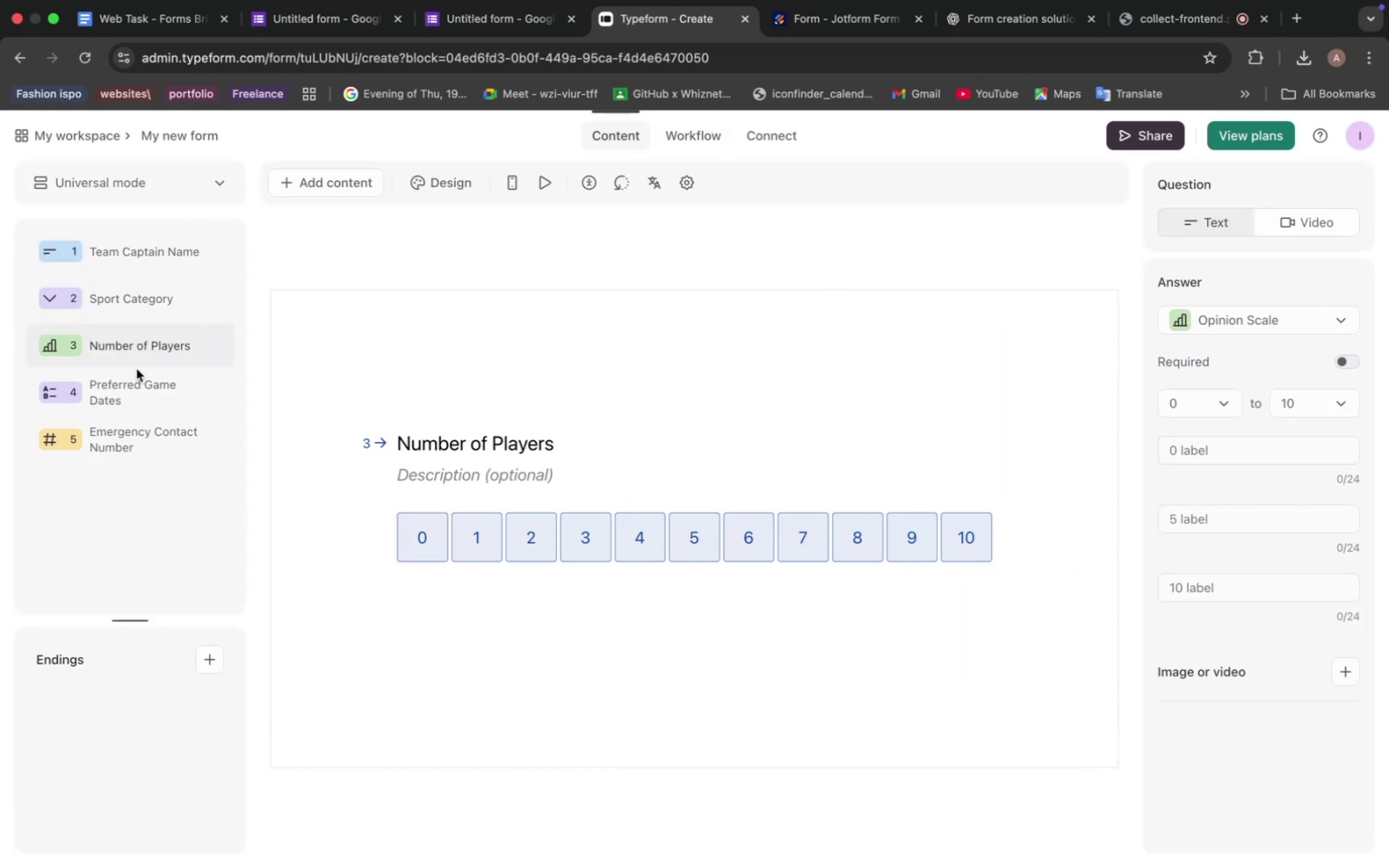 
left_click([136, 373])
 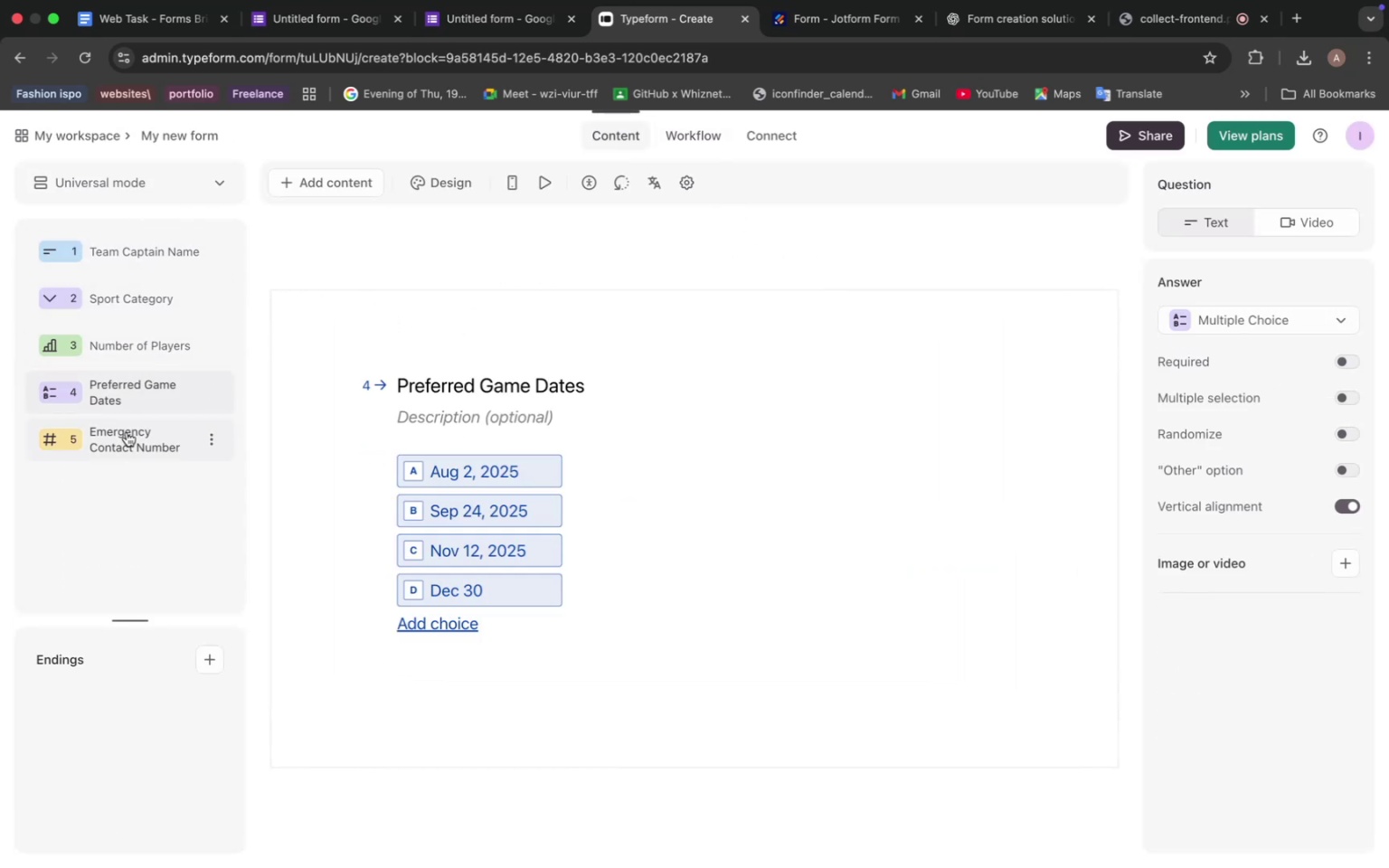 
left_click([127, 432])
 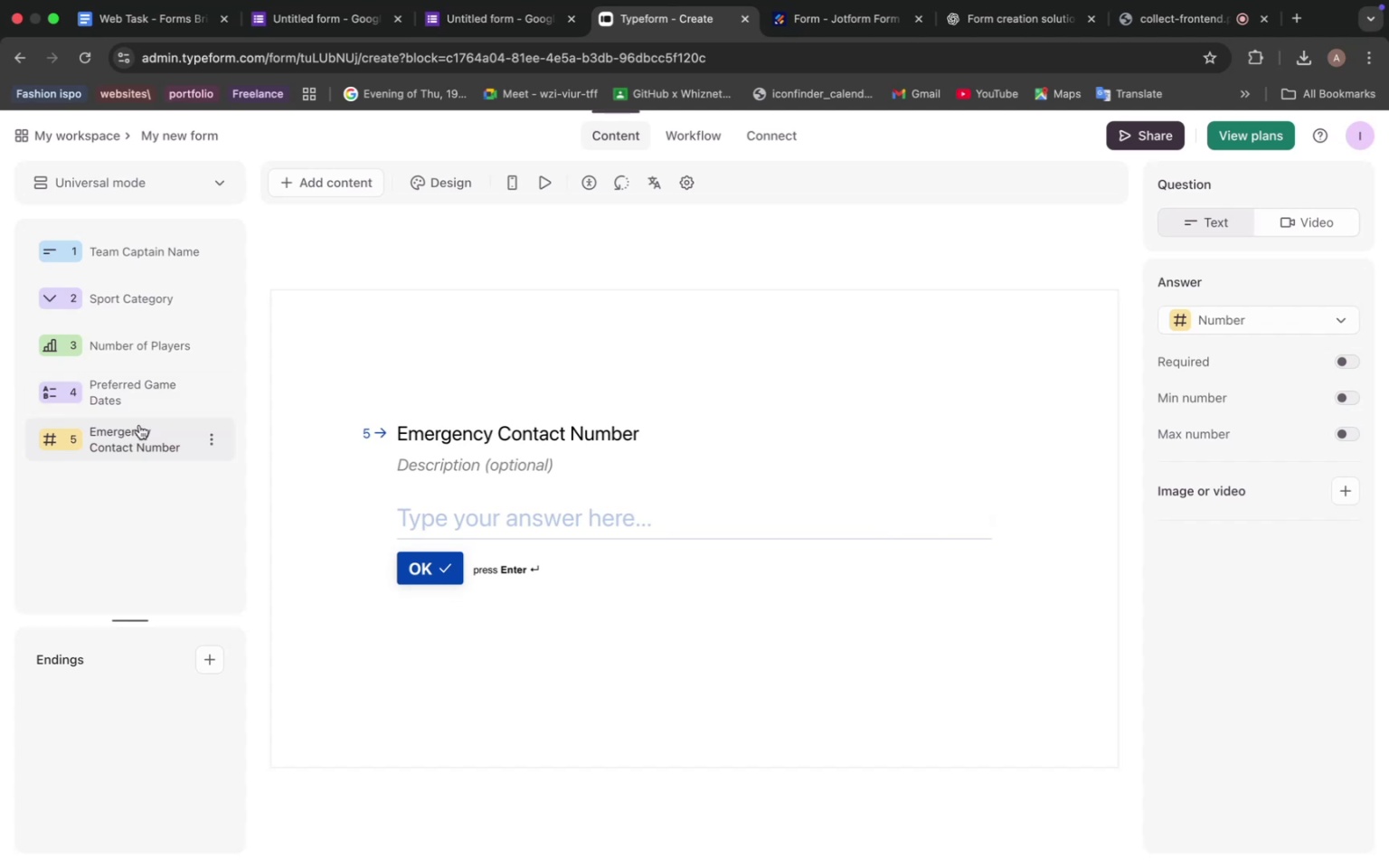 
left_click([144, 243])
 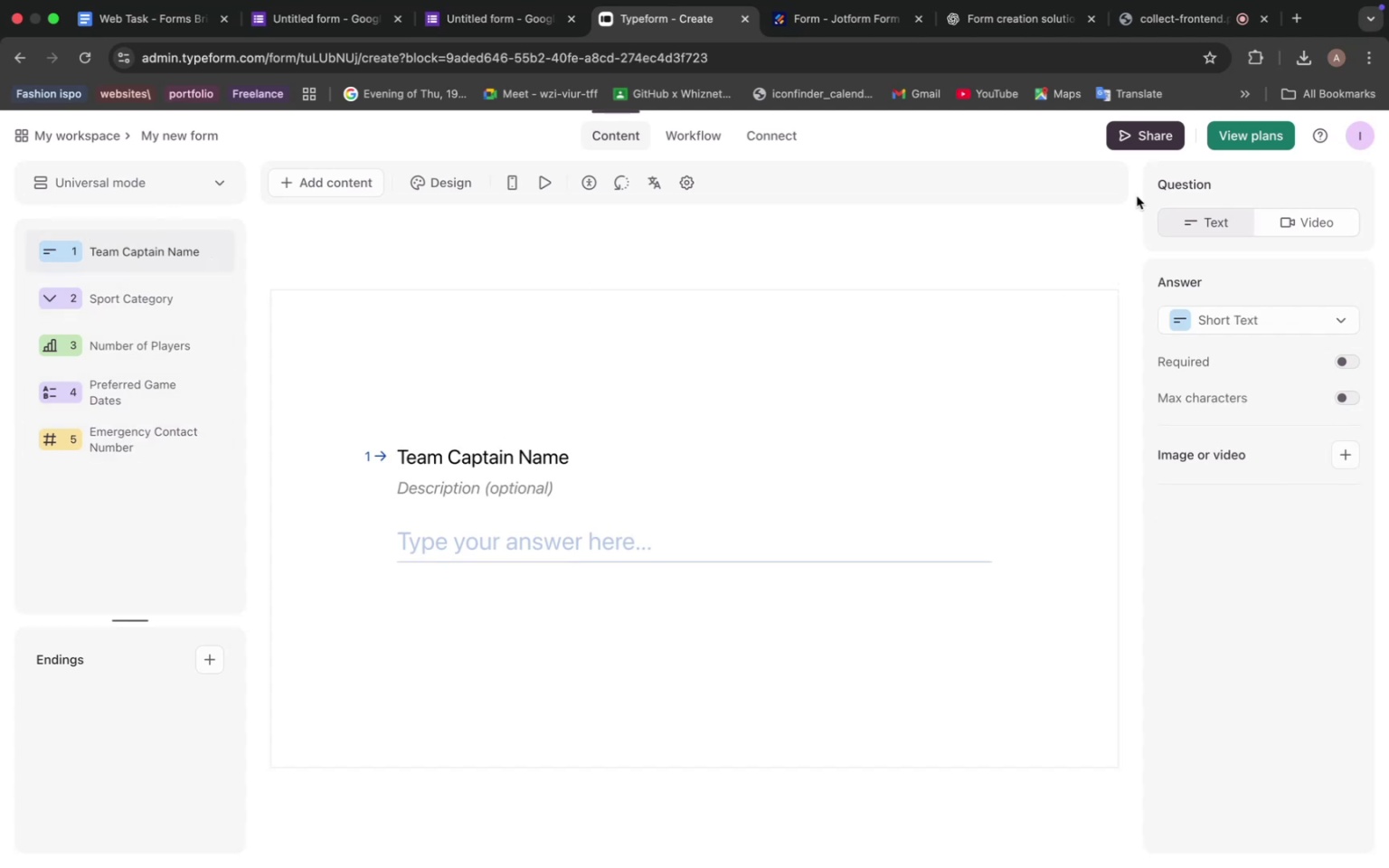 
left_click([1167, 127])
 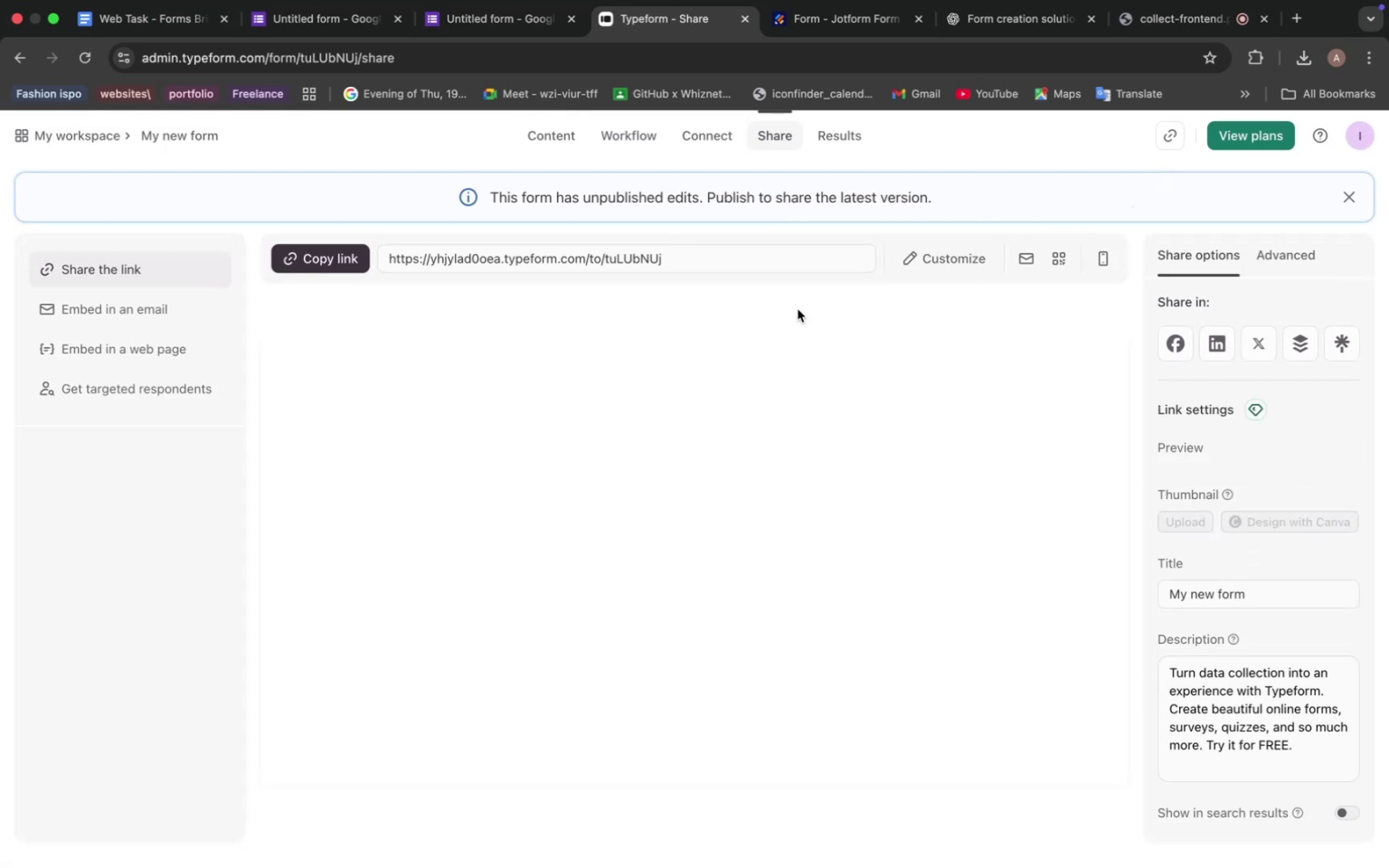 
wait(13.47)
 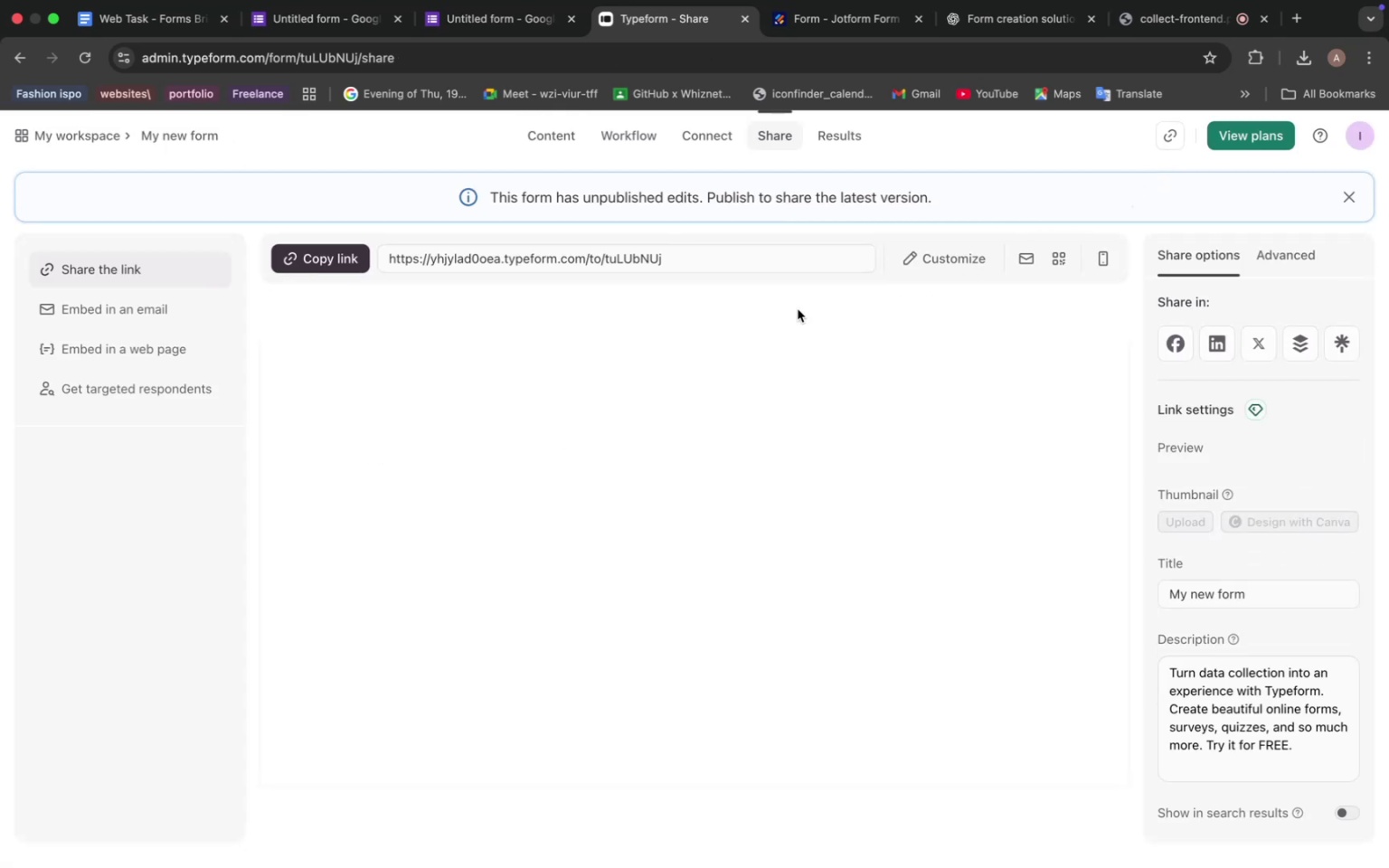 
left_click([928, 741])
 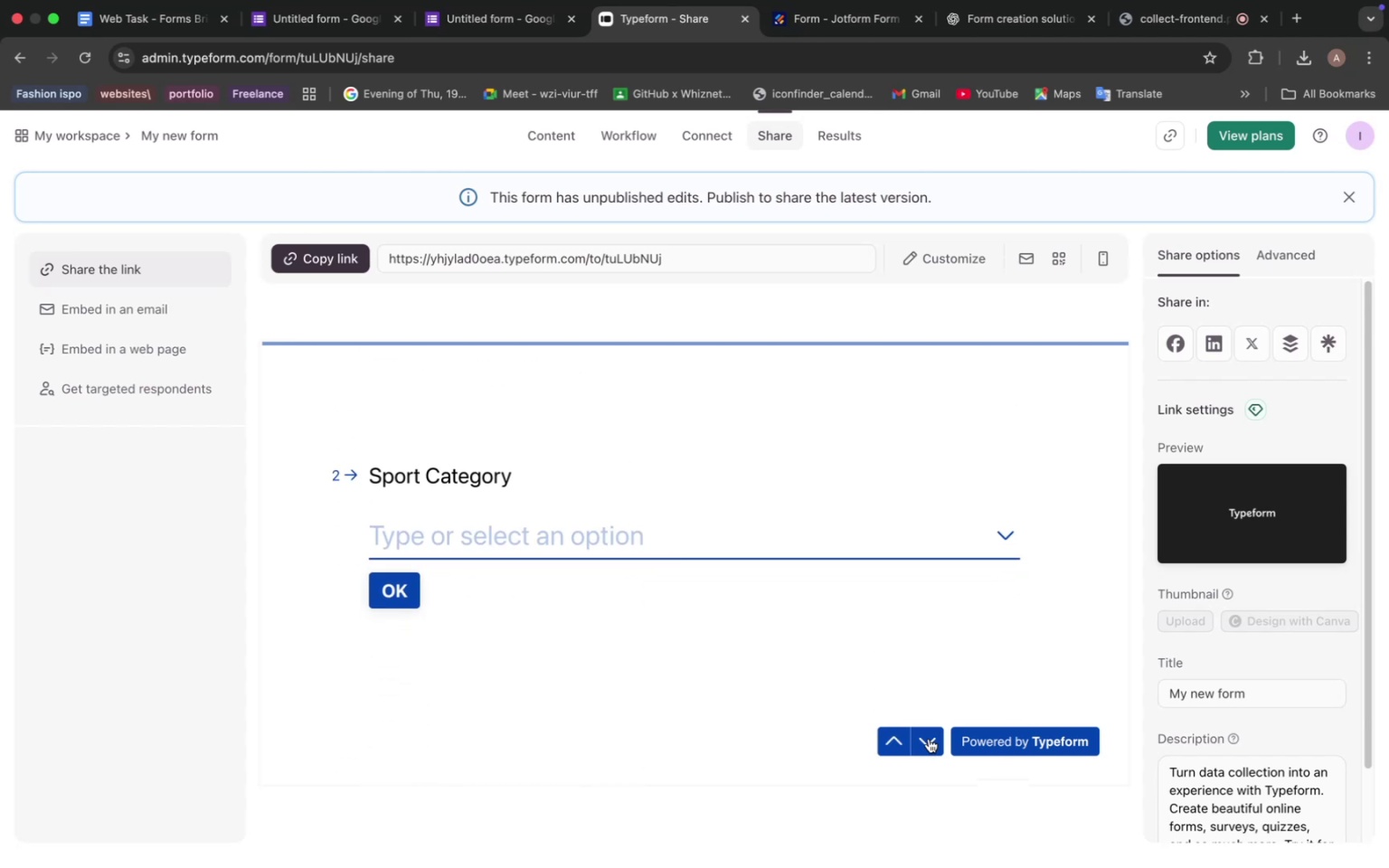 
left_click([929, 739])
 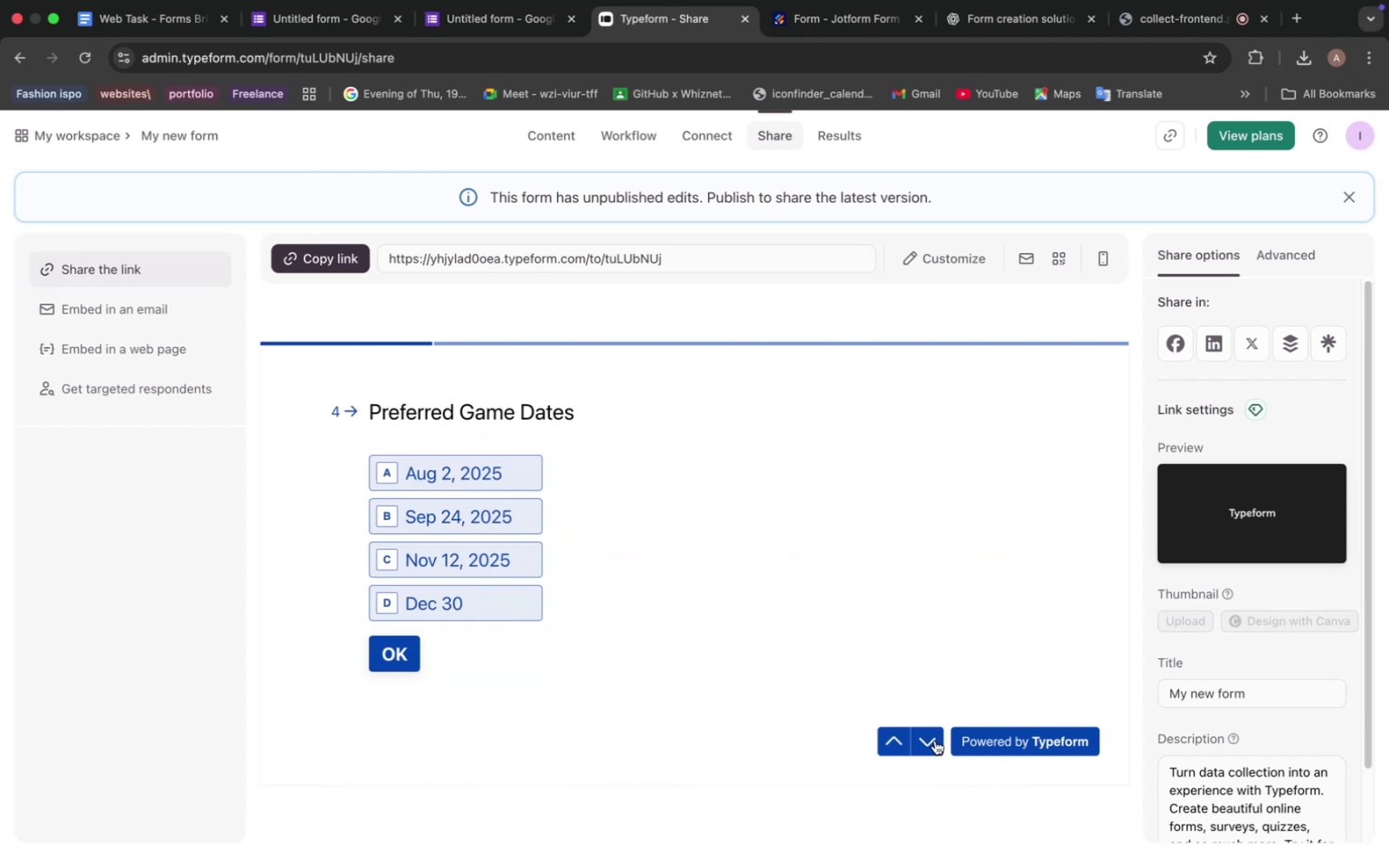 
left_click([410, 528])
 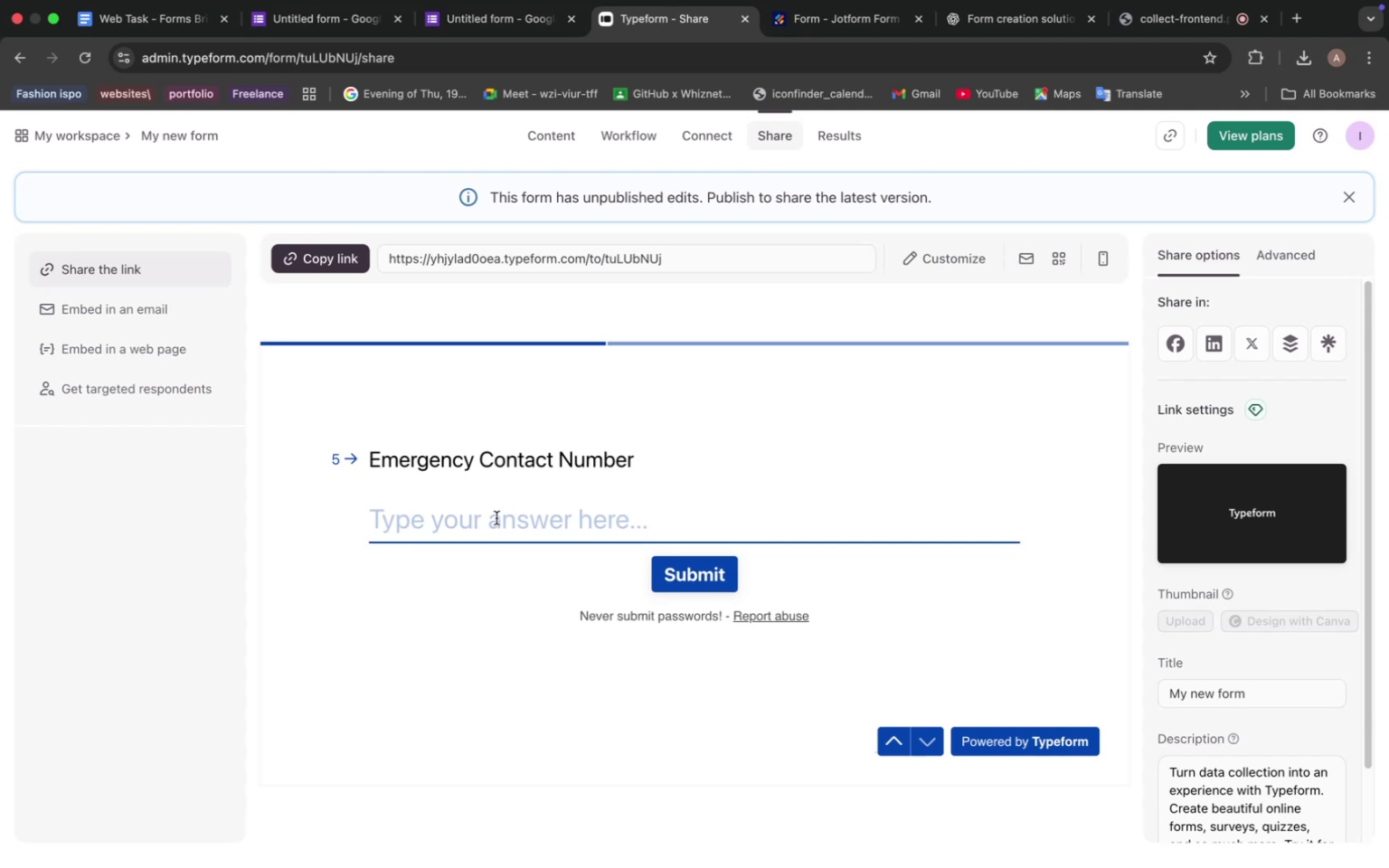 
left_click([496, 518])
 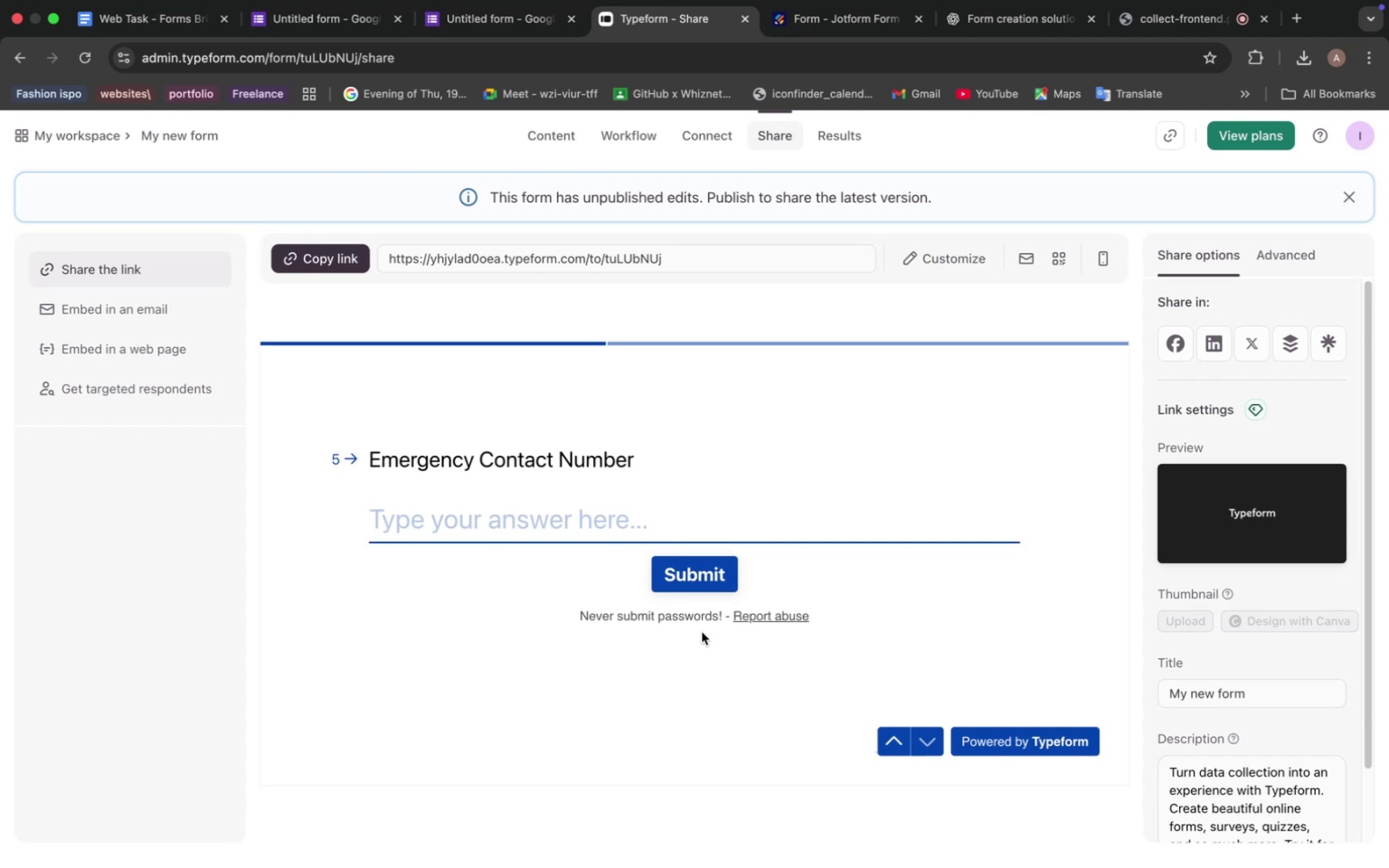 
scroll: coordinate [687, 599], scroll_direction: up, amount: 5.0
 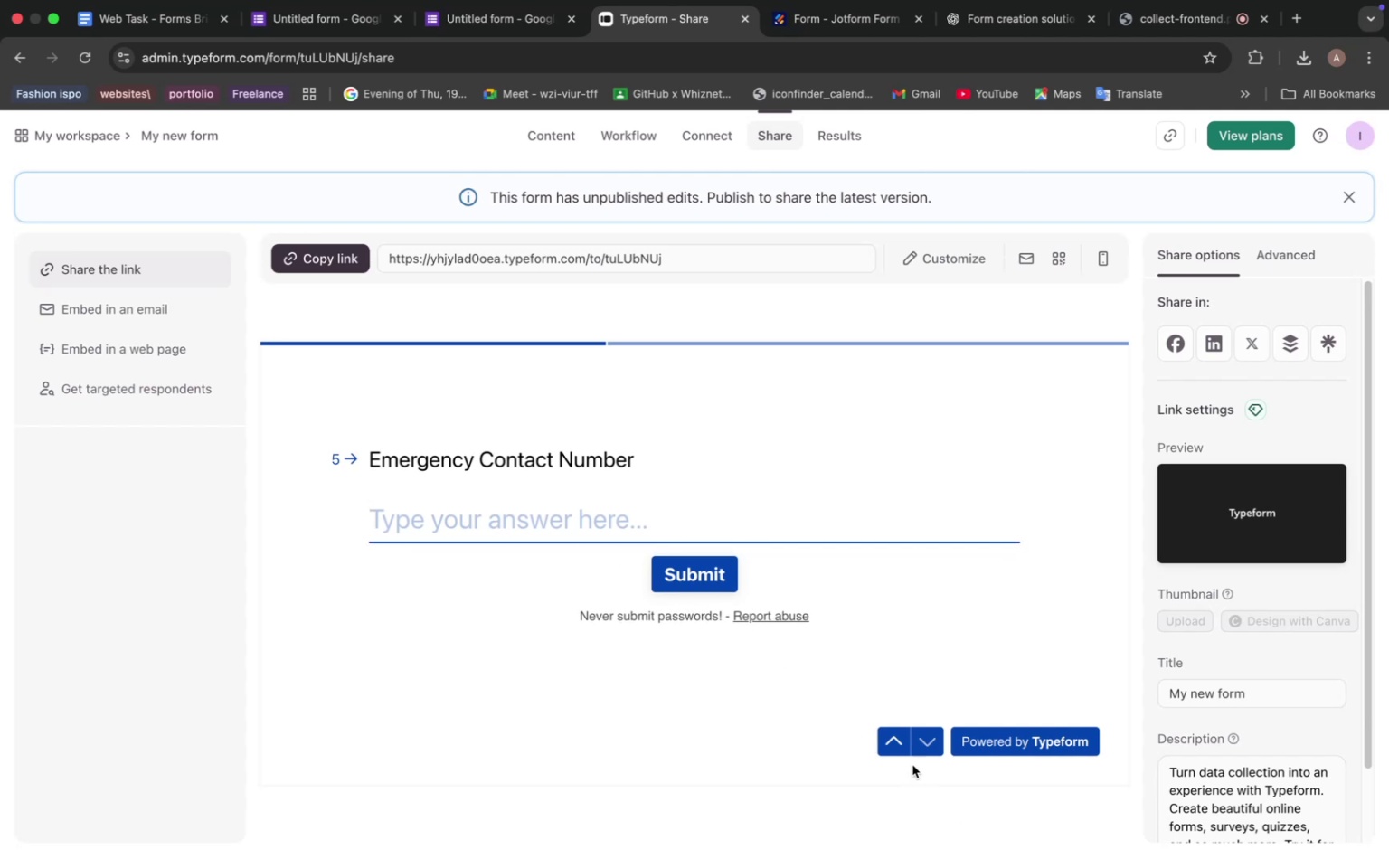 
left_click([895, 747])
 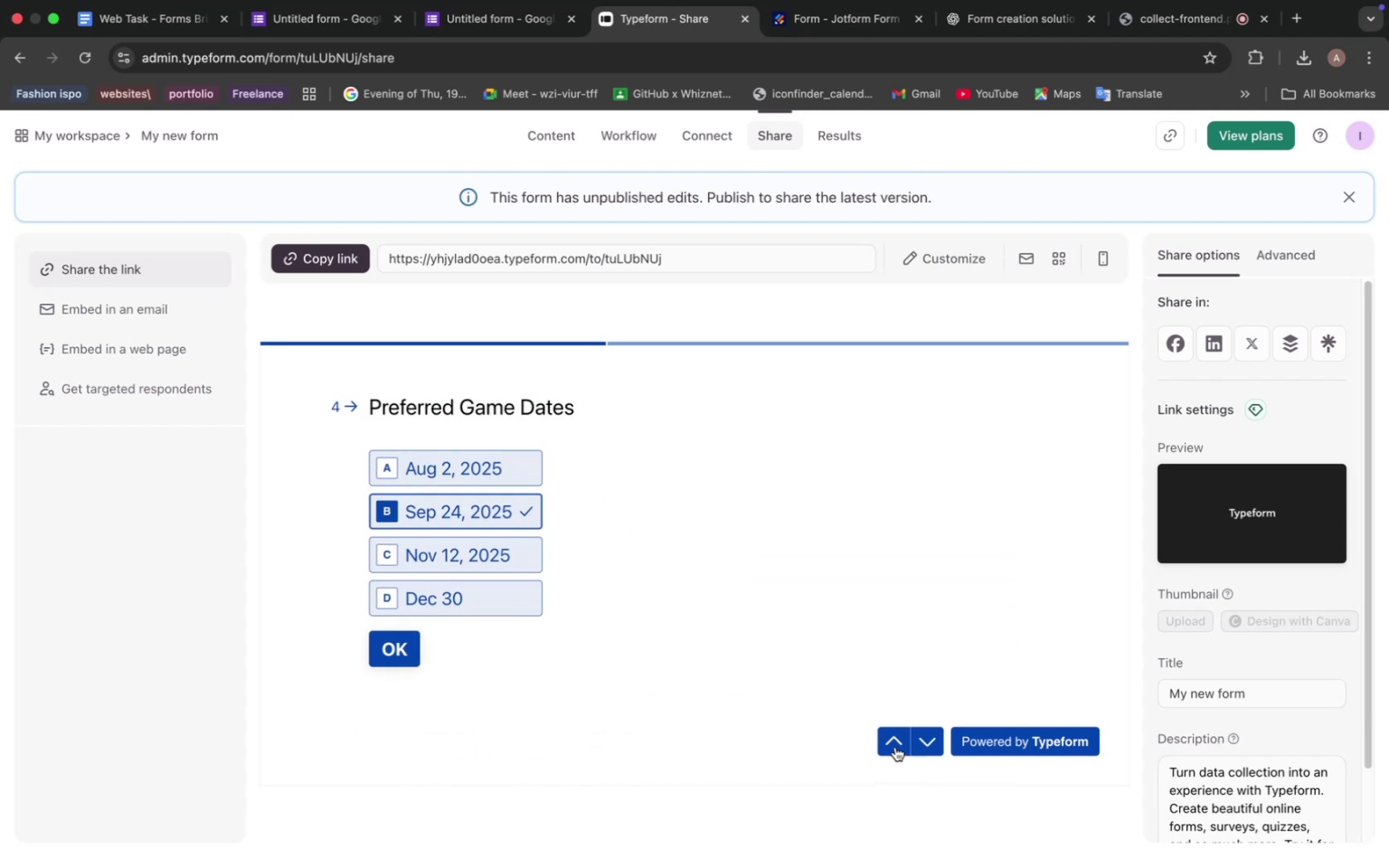 
left_click([895, 746])
 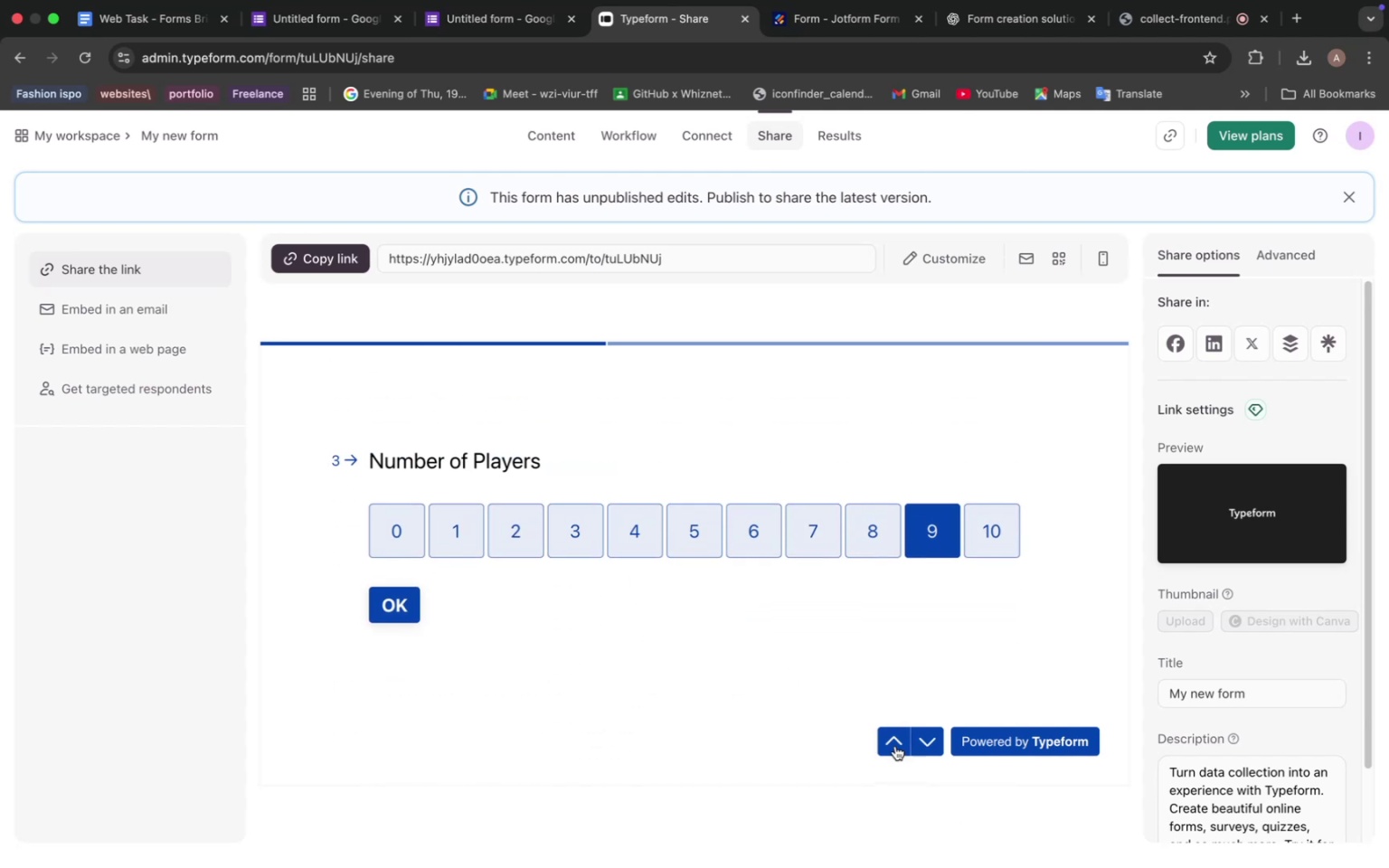 
left_click([895, 746])
 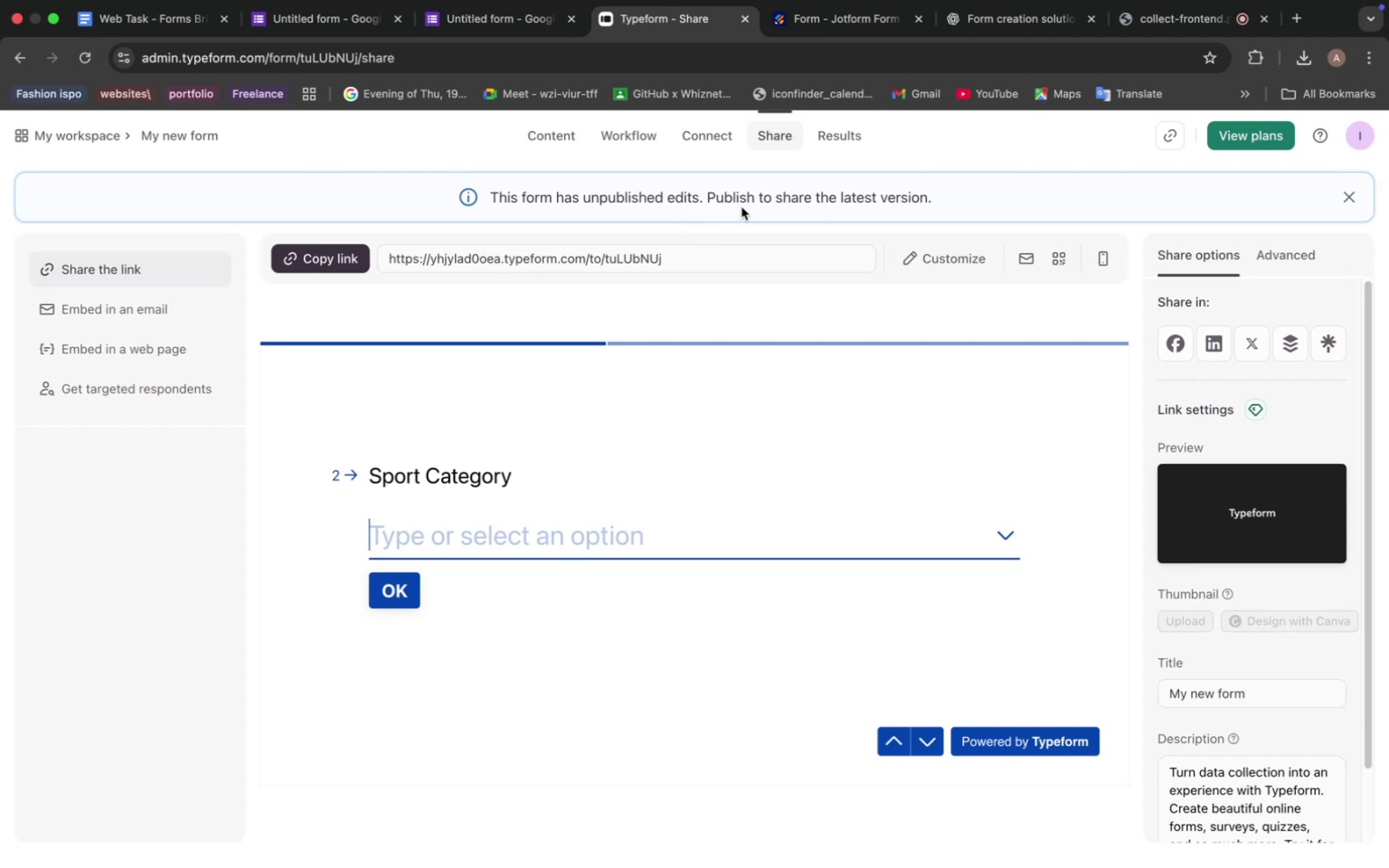 
wait(13.18)
 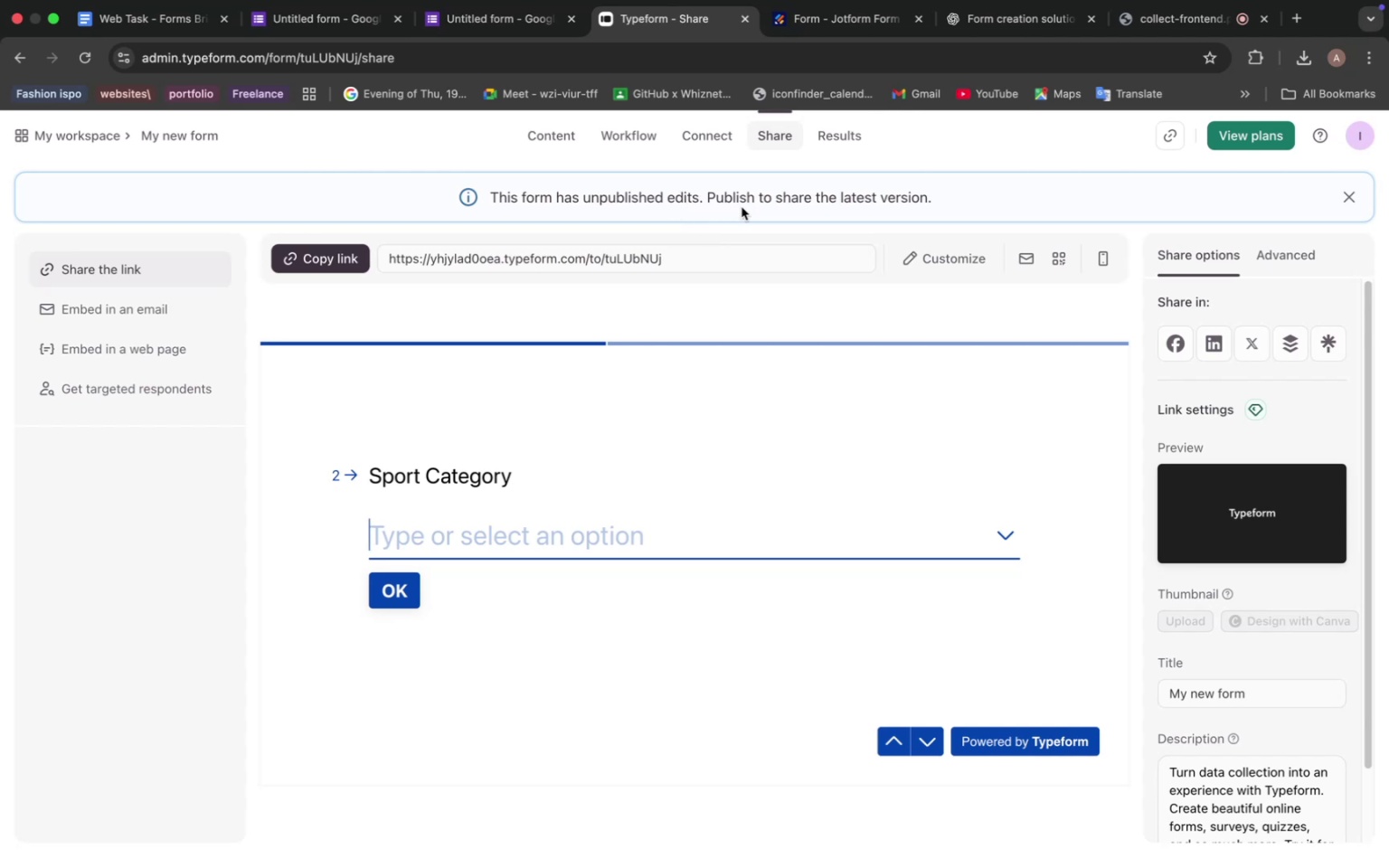 
left_click([1355, 199])
 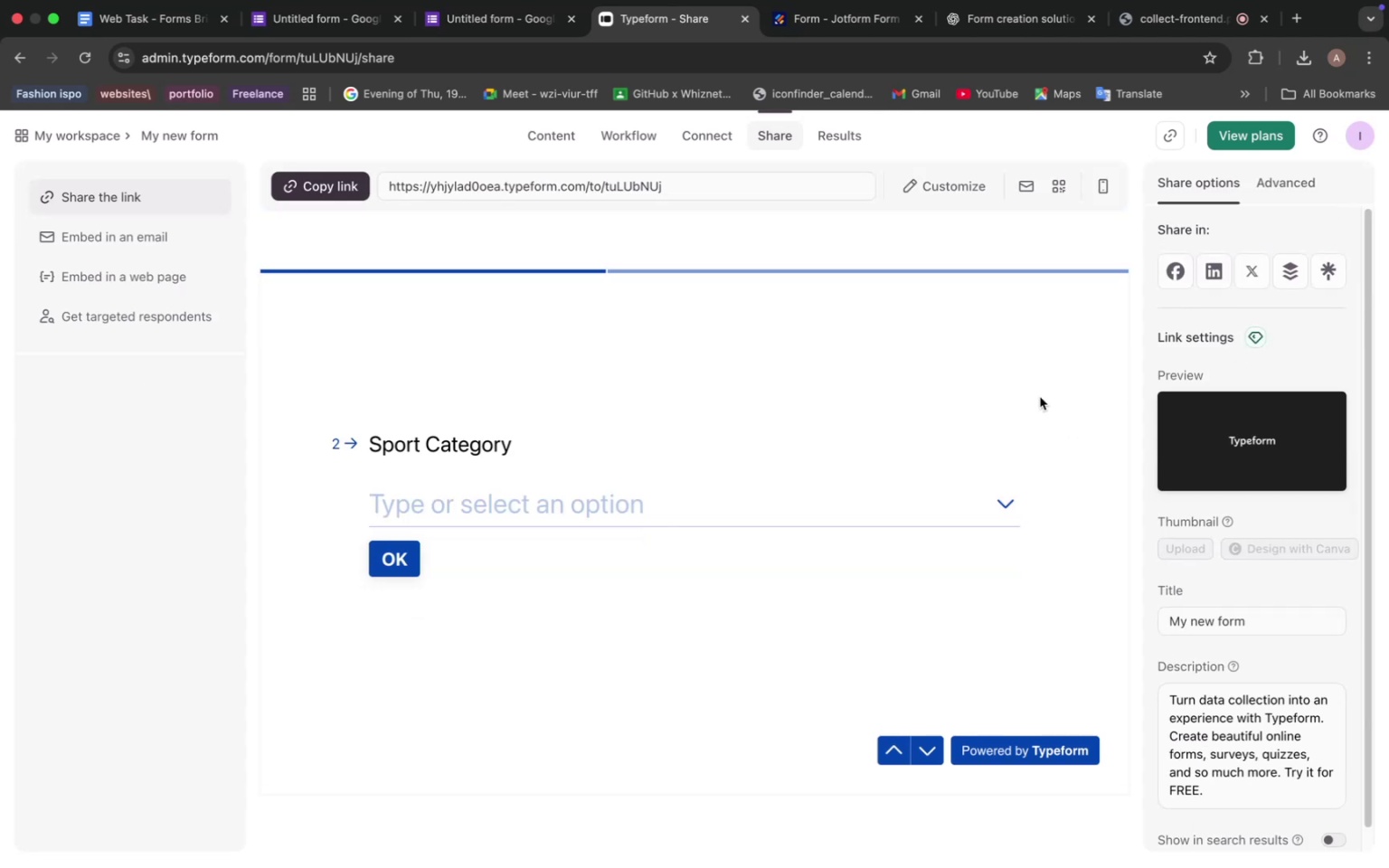 
scroll: coordinate [1280, 488], scroll_direction: down, amount: 10.0
 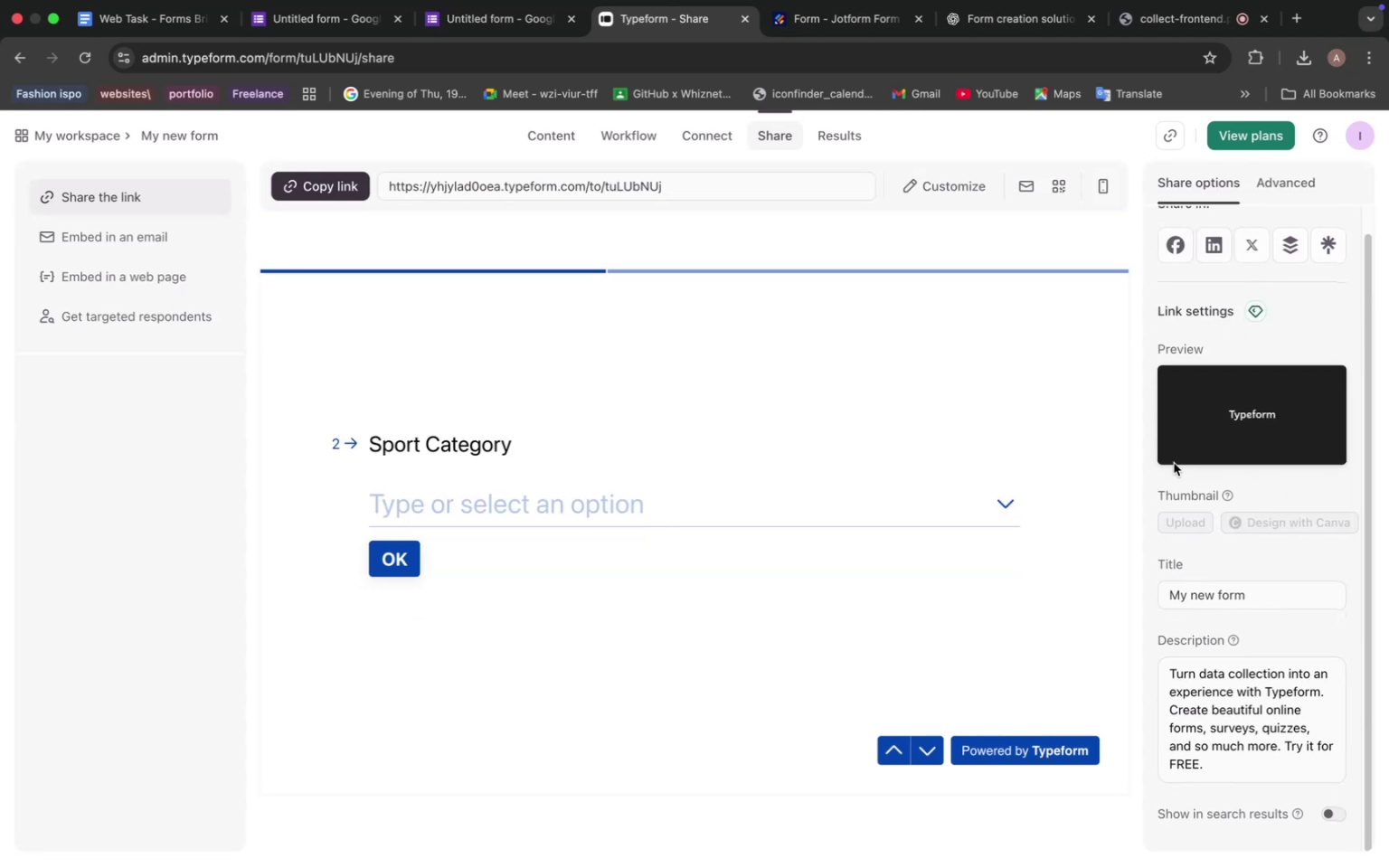 
scroll: coordinate [865, 491], scroll_direction: up, amount: 45.0
 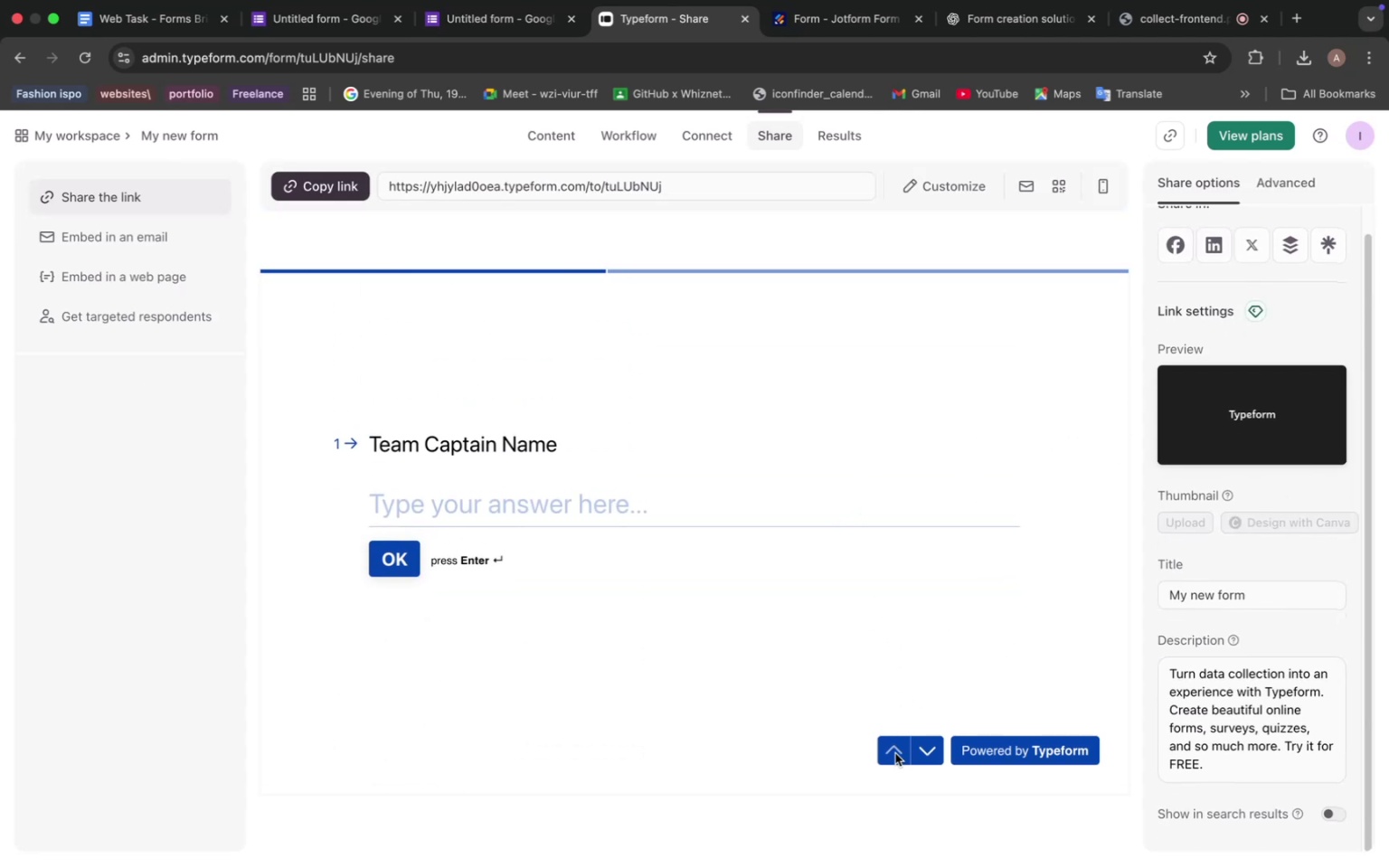 
left_click([932, 754])
 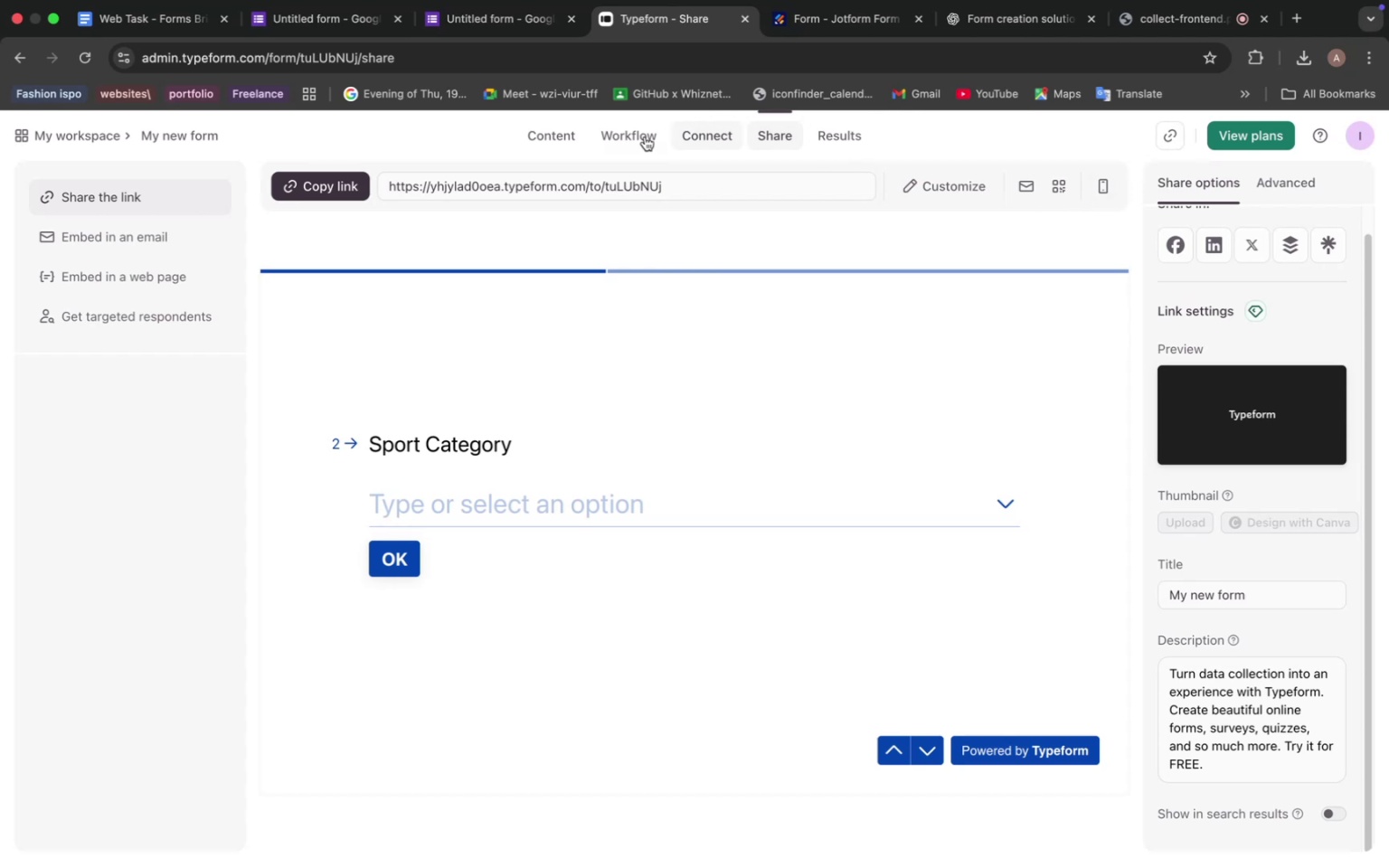 
wait(9.98)
 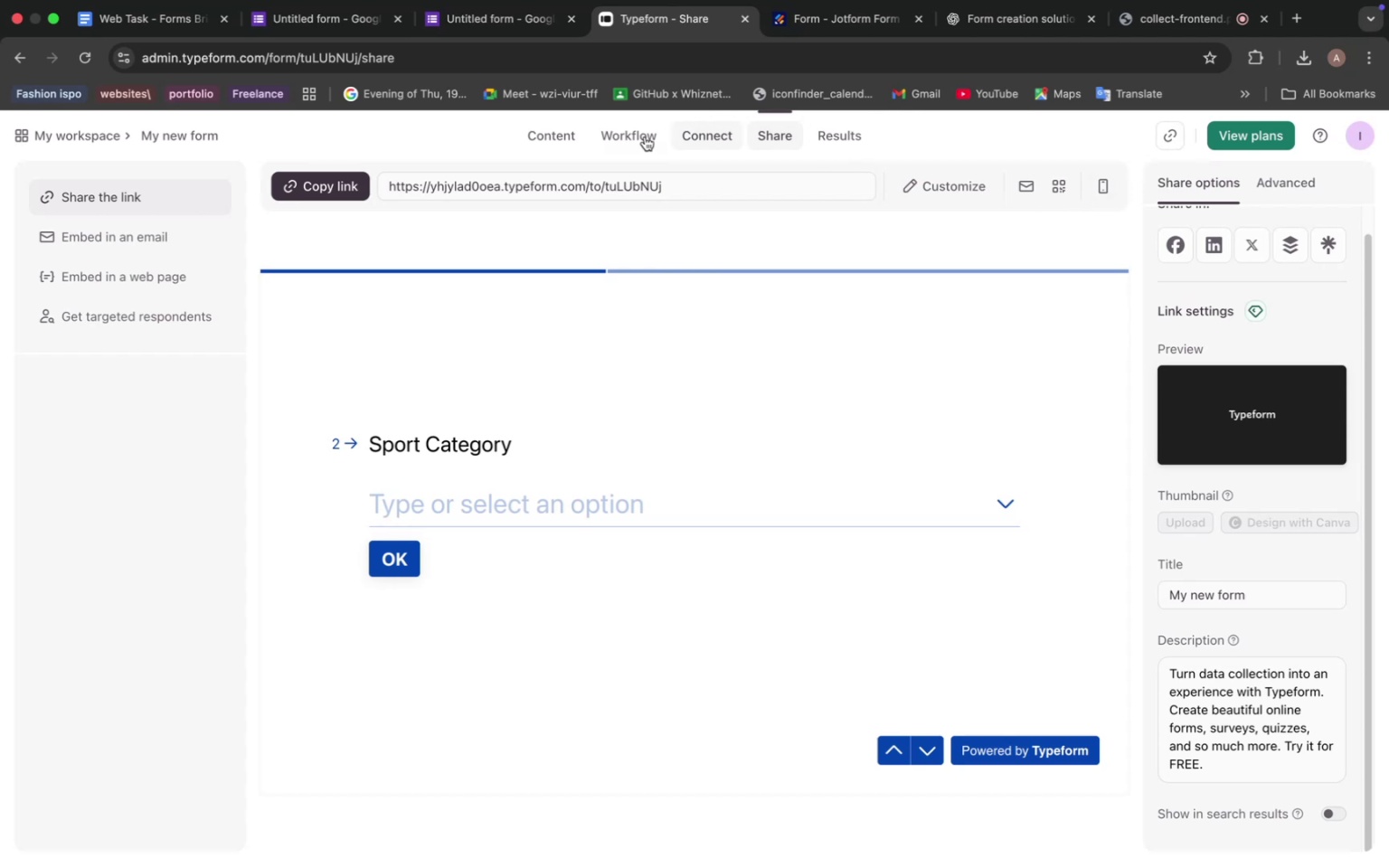 
mouse_move([657, 400])
 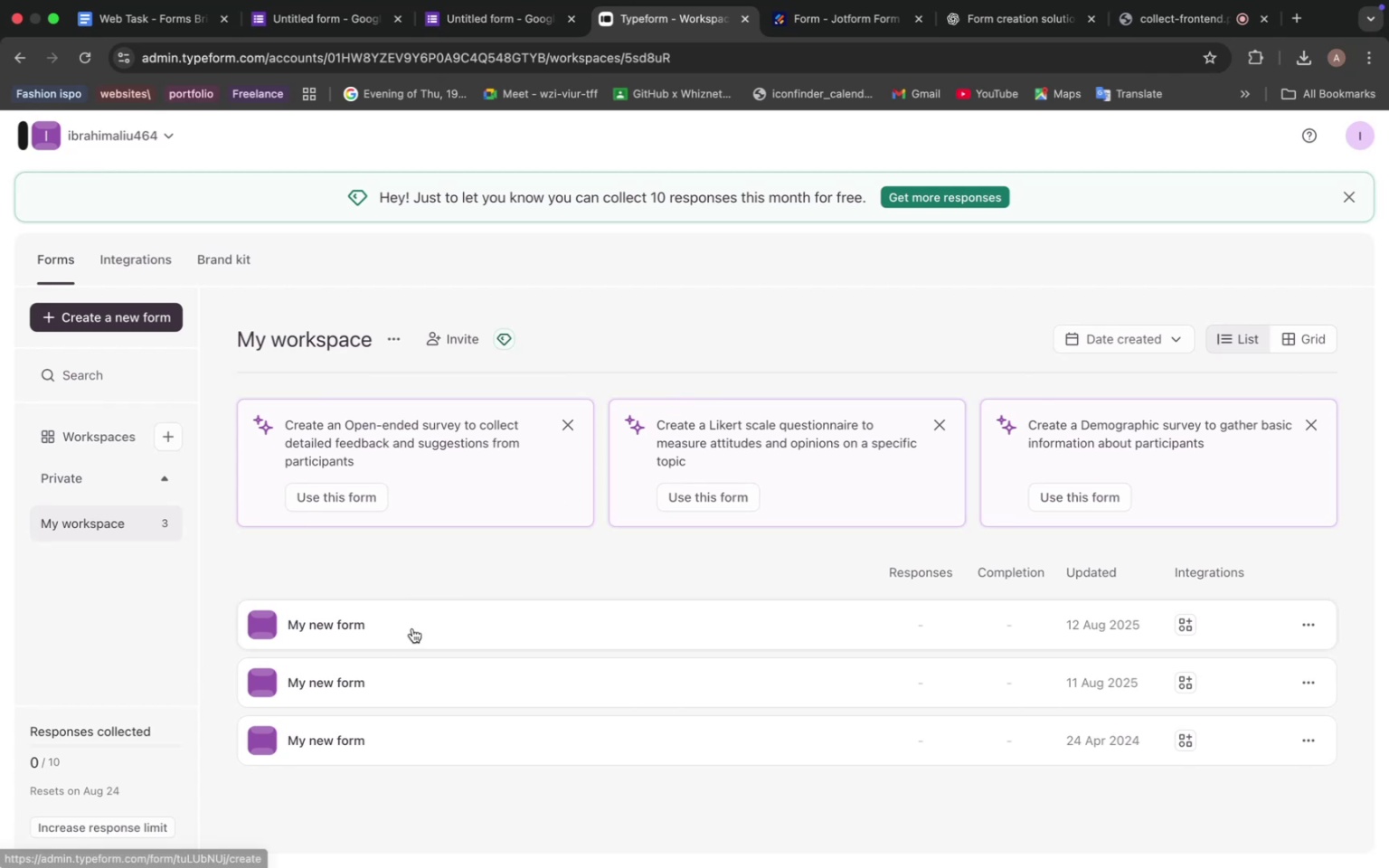 
left_click([412, 628])
 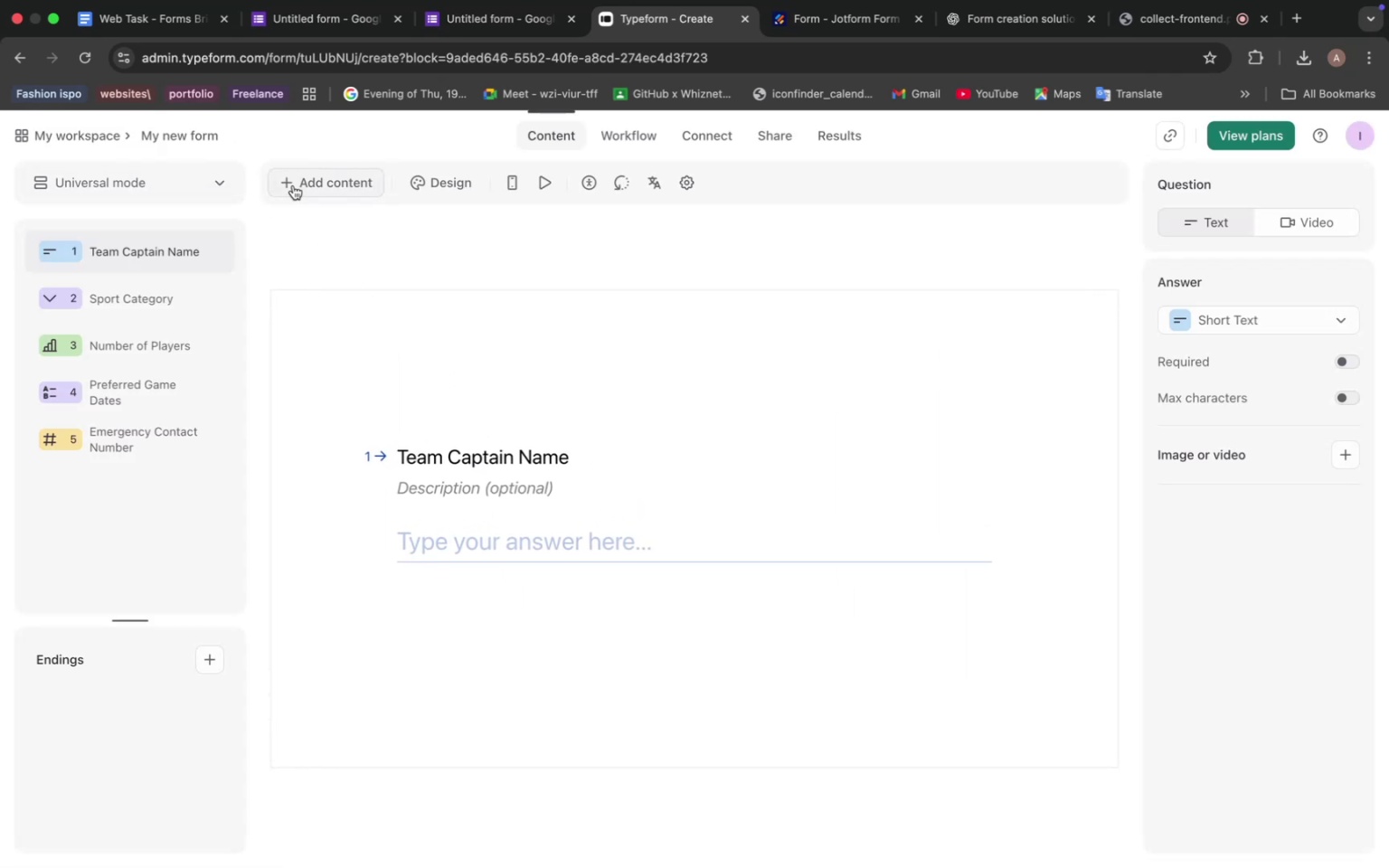 
wait(5.68)
 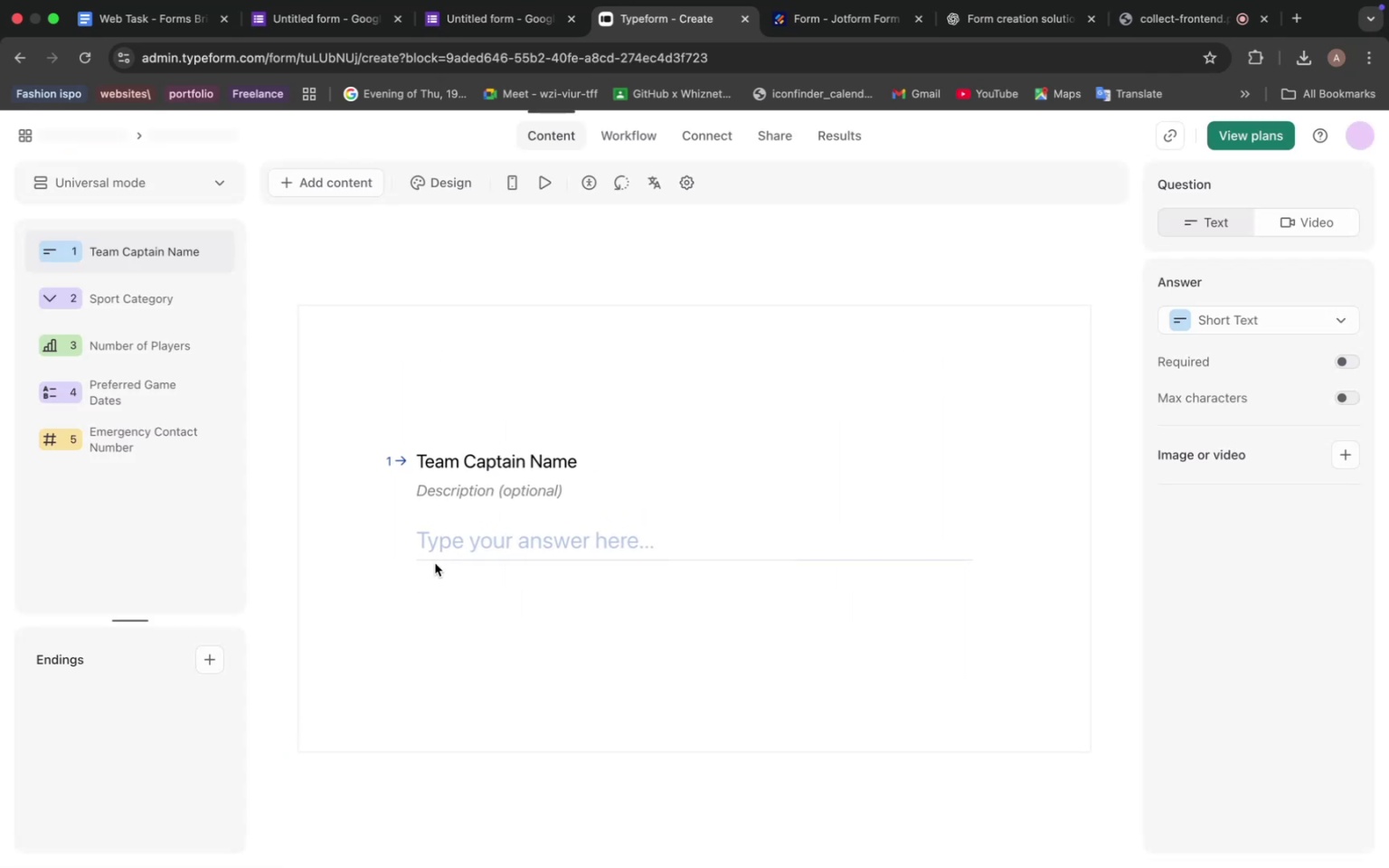 
left_click([233, 184])
 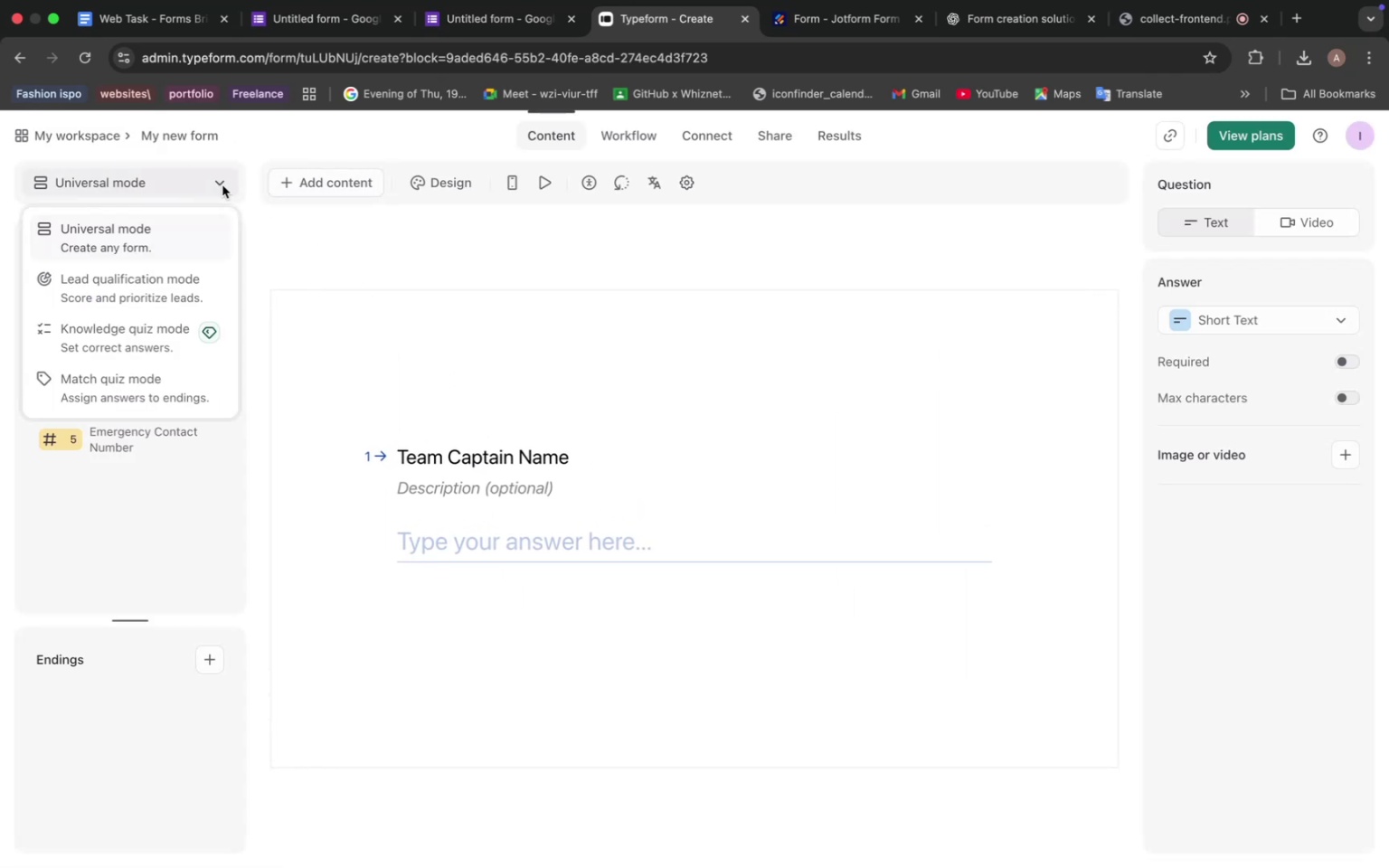 
left_click([222, 185])
 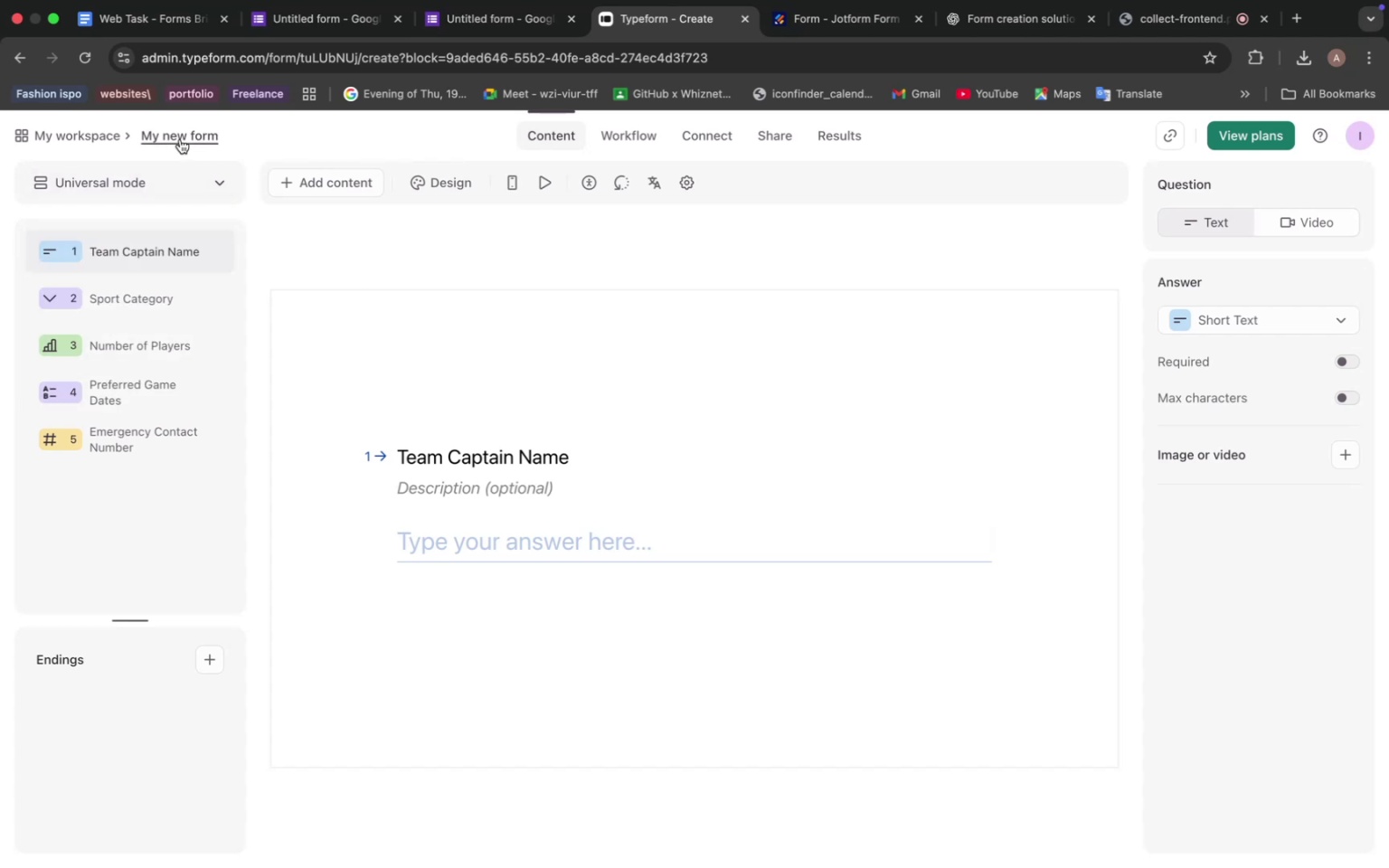 
left_click([180, 139])
 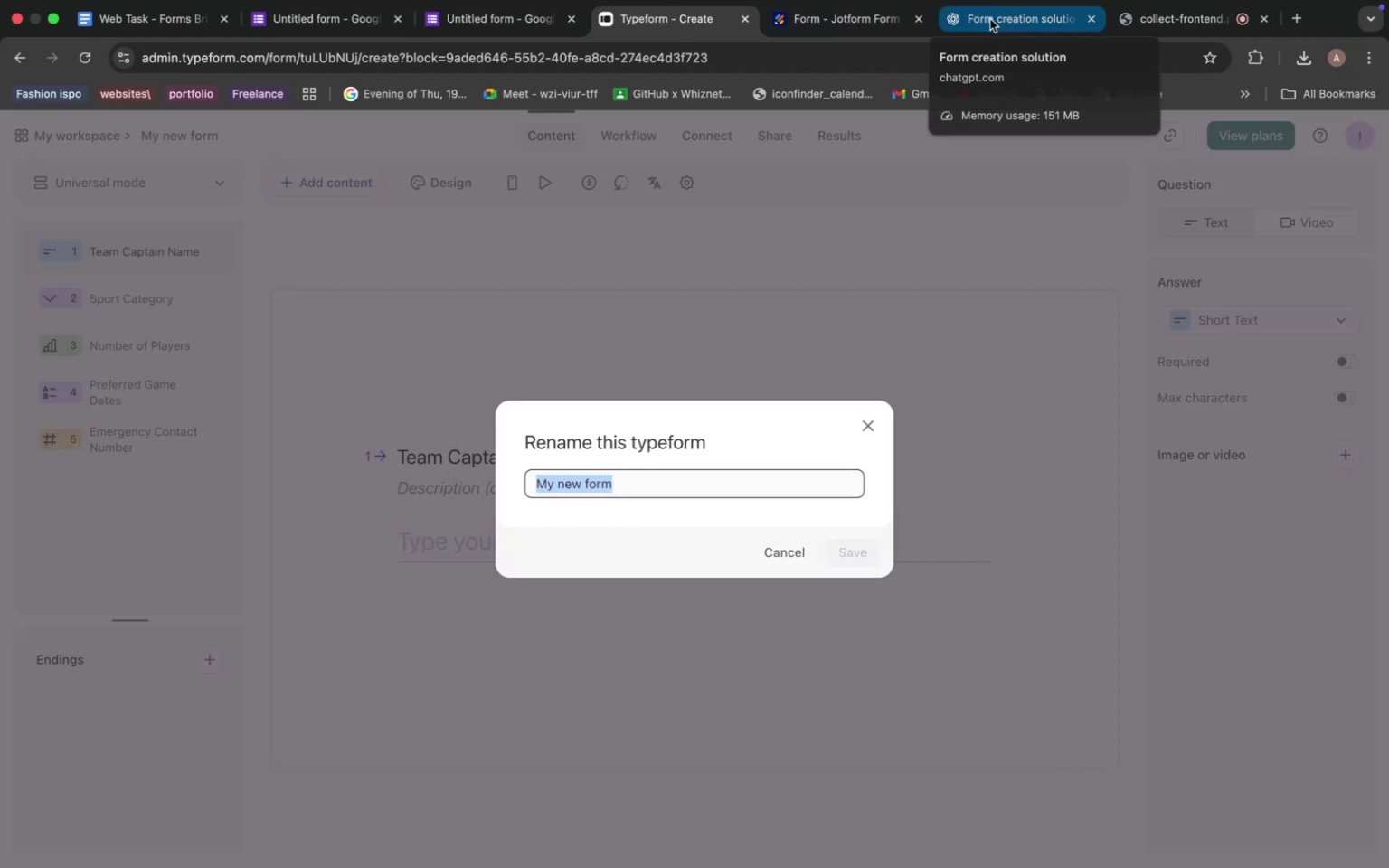 
left_click([990, 19])
 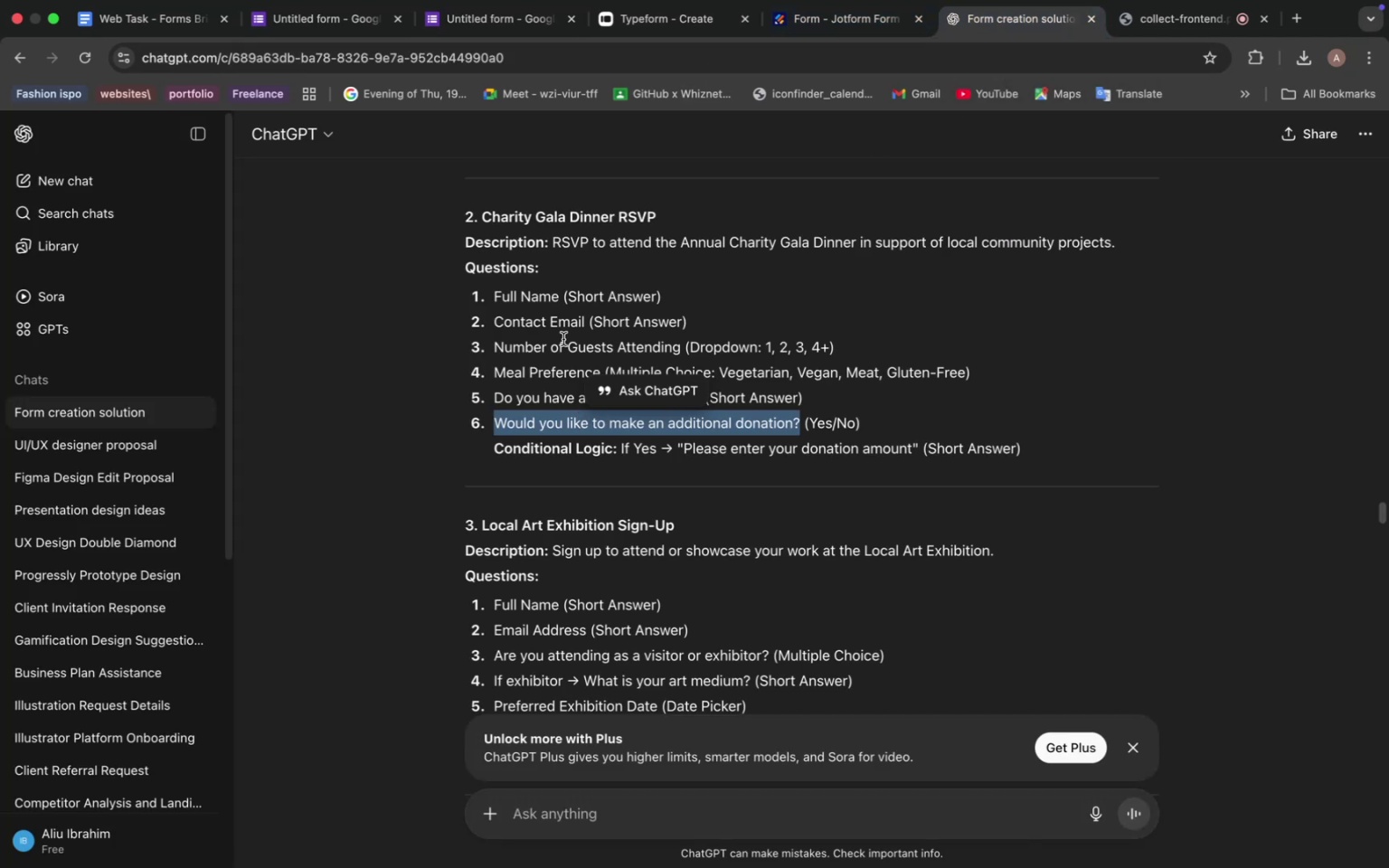 
wait(6.39)
 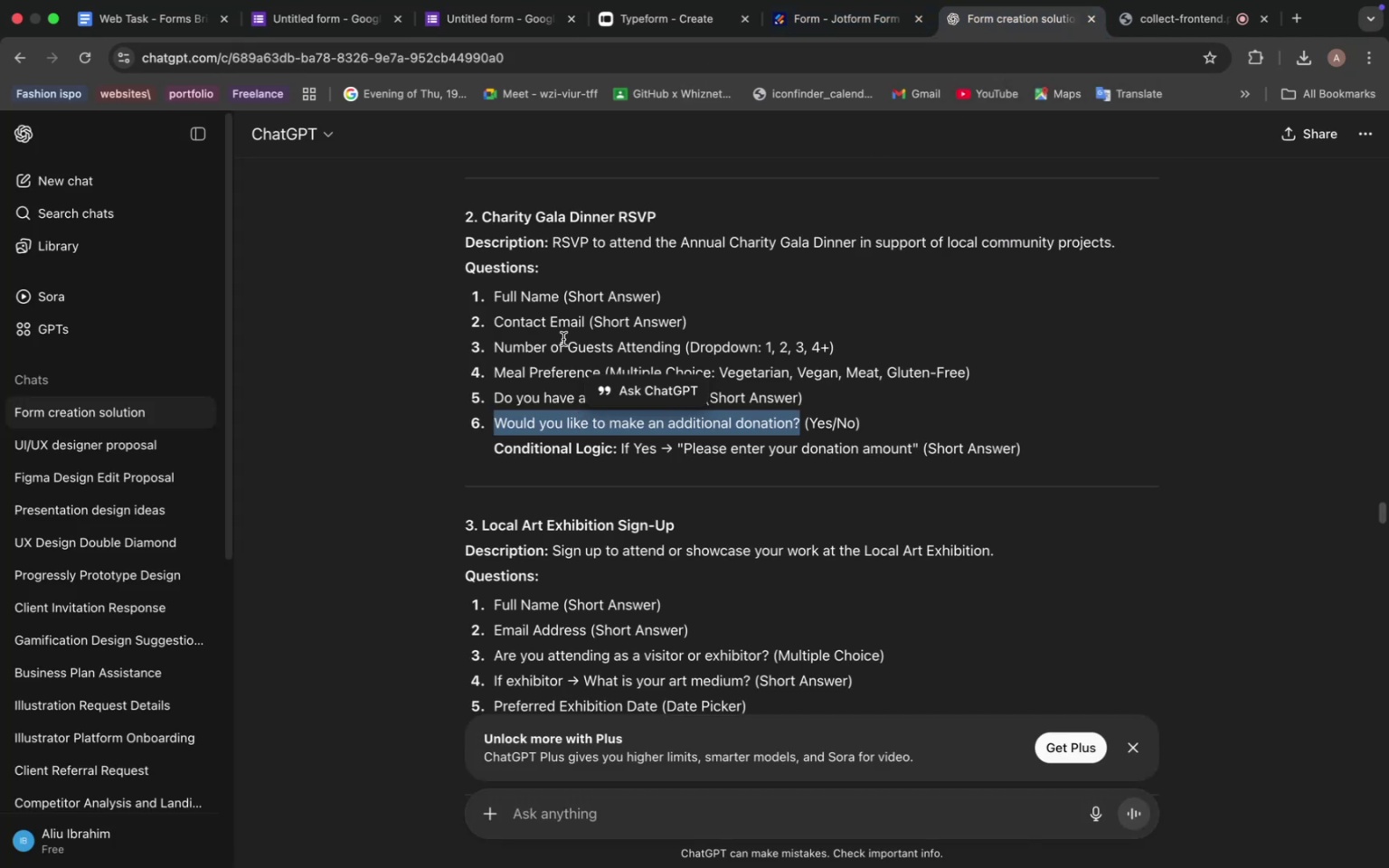 
scroll: coordinate [551, 364], scroll_direction: down, amount: 36.0
 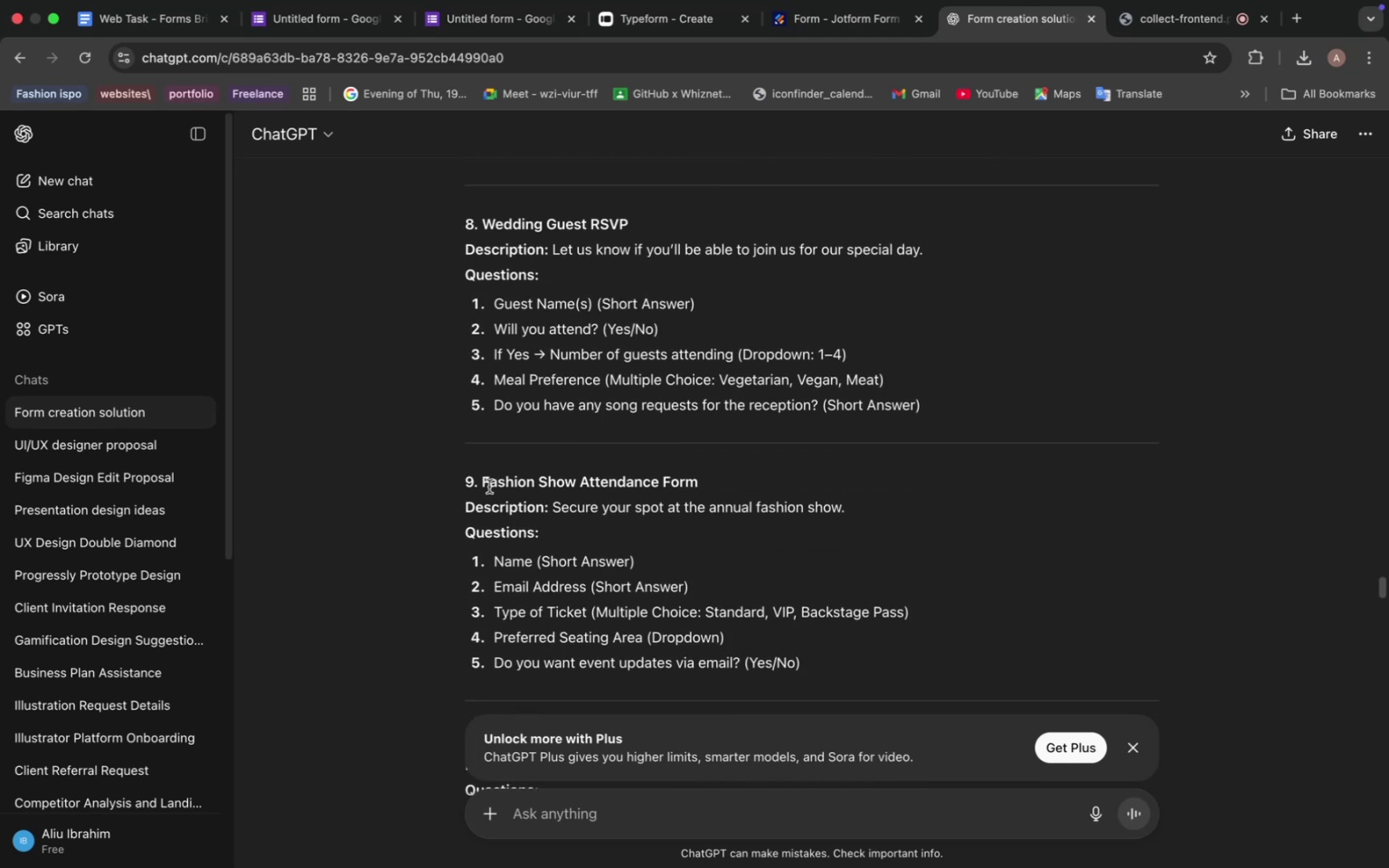 
left_click_drag(start_coordinate=[484, 480], to_coordinate=[696, 479])
 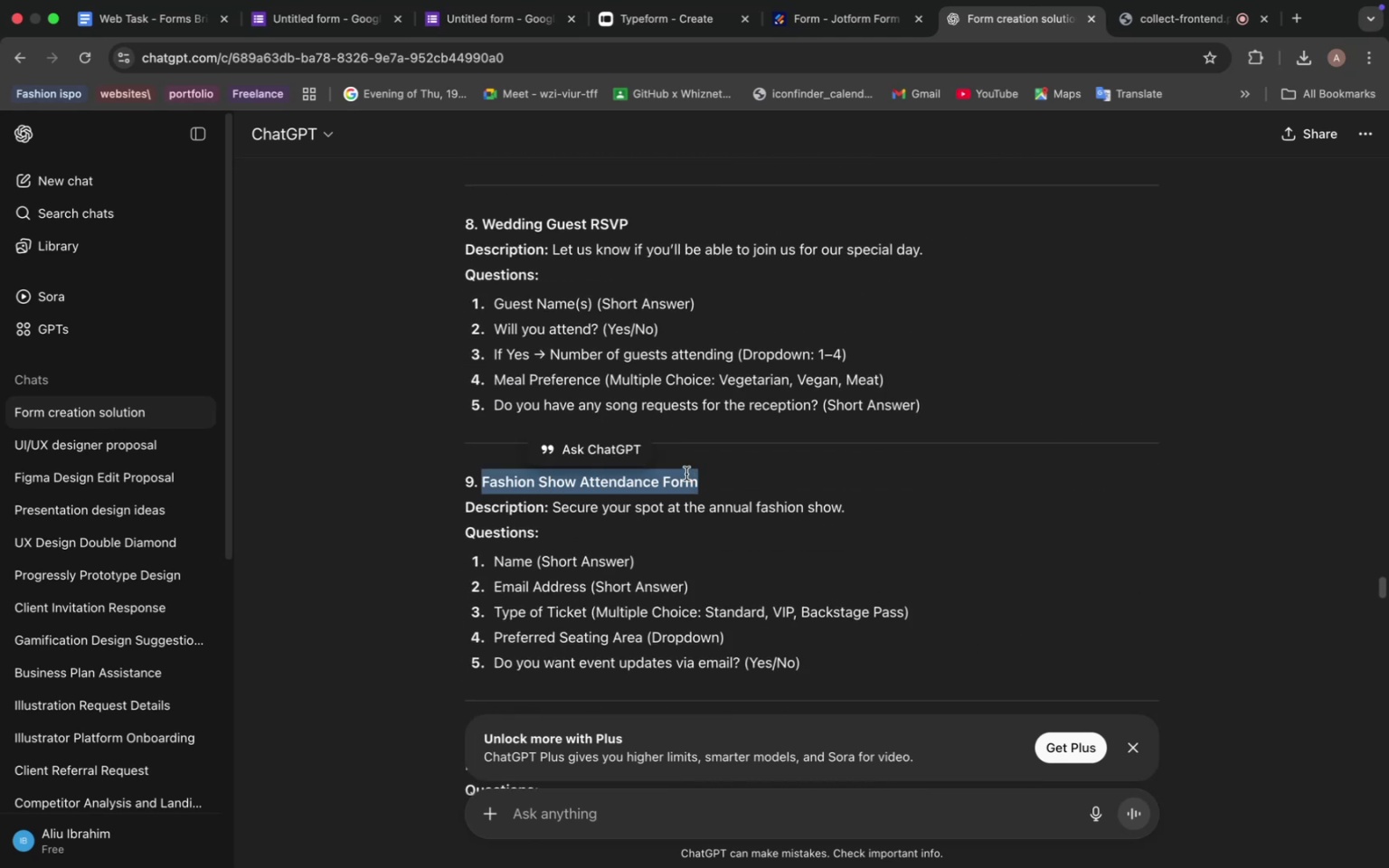 
key(Meta+C)
 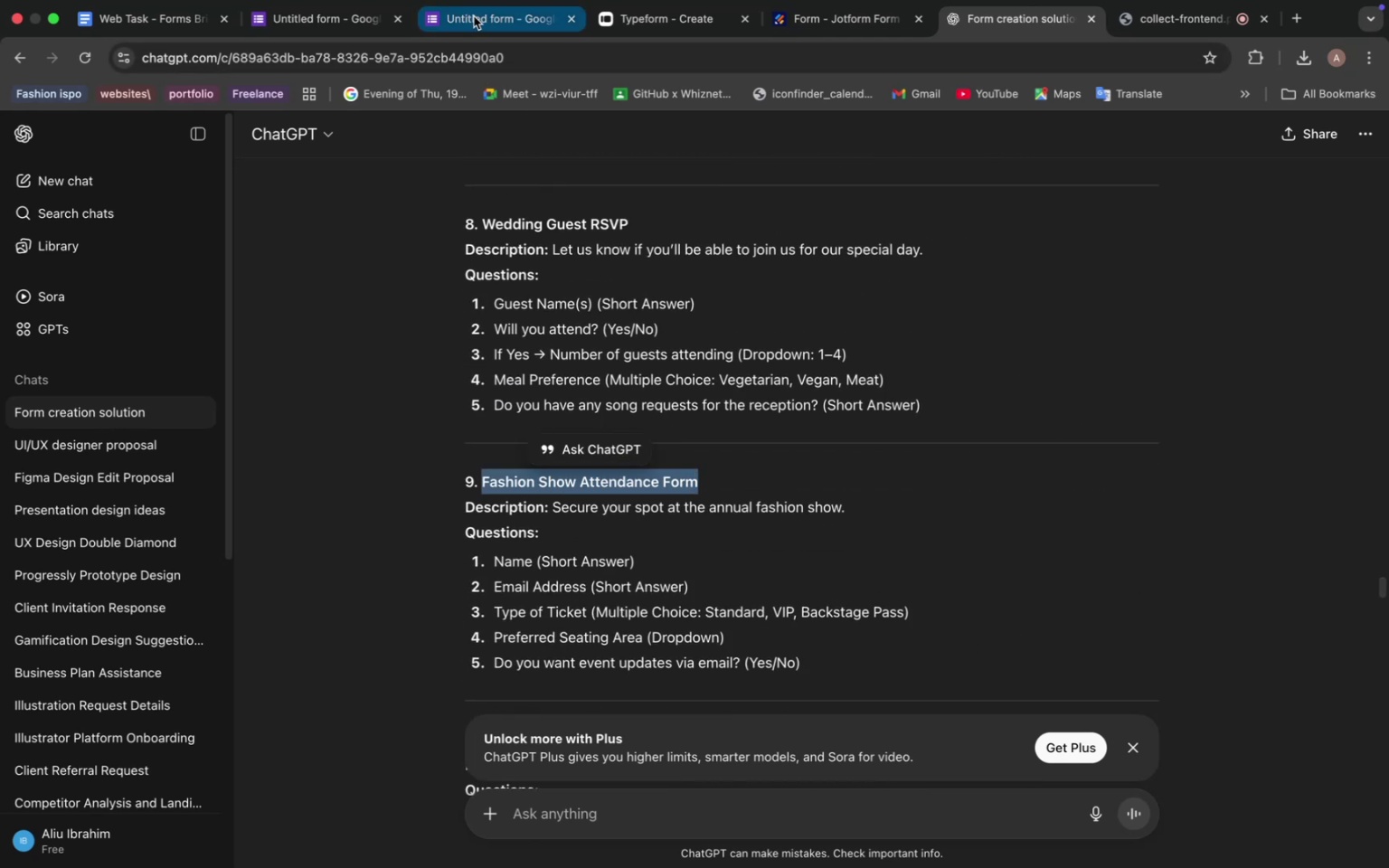 
left_click([661, 31])
 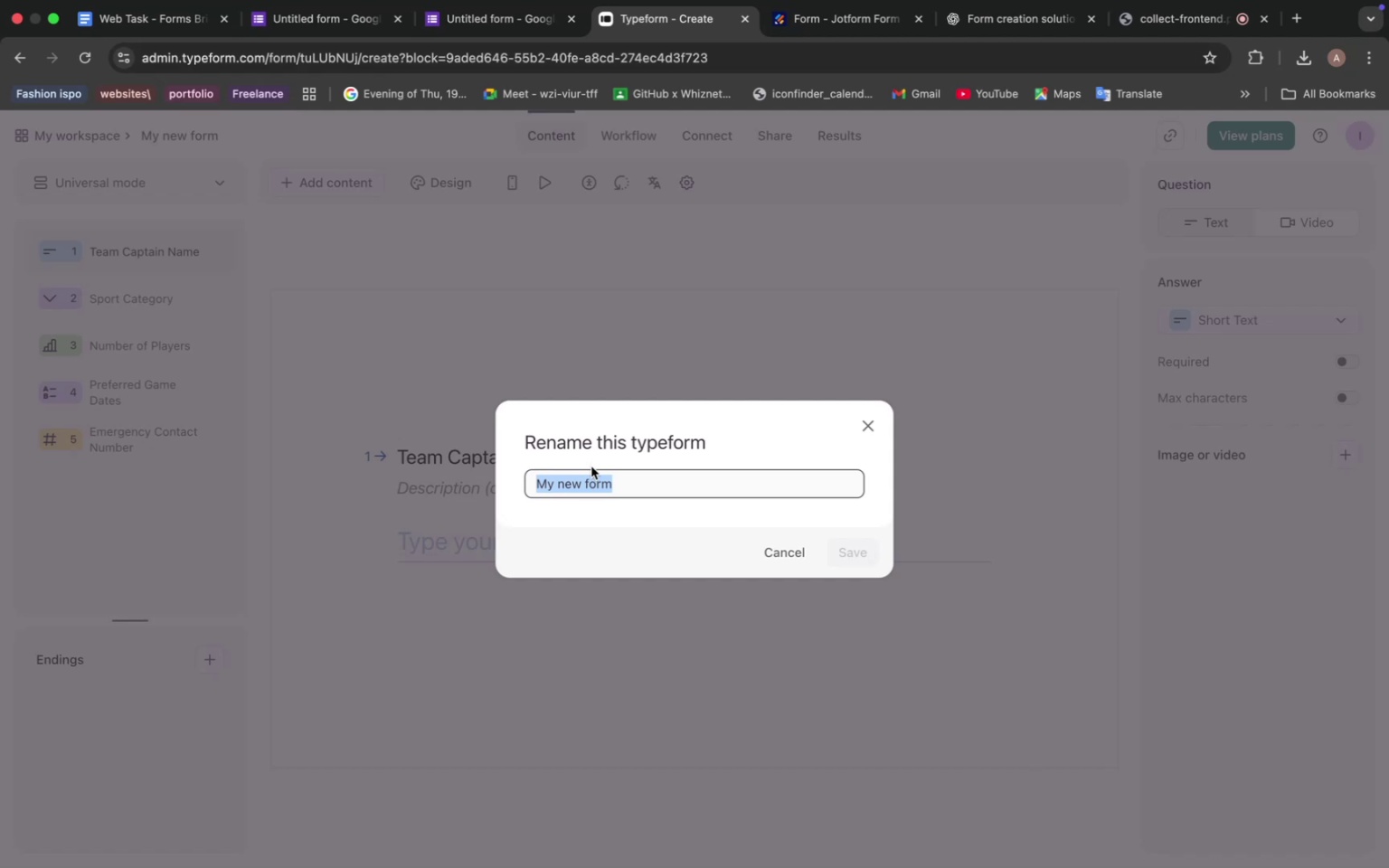 
key(Meta+V)
 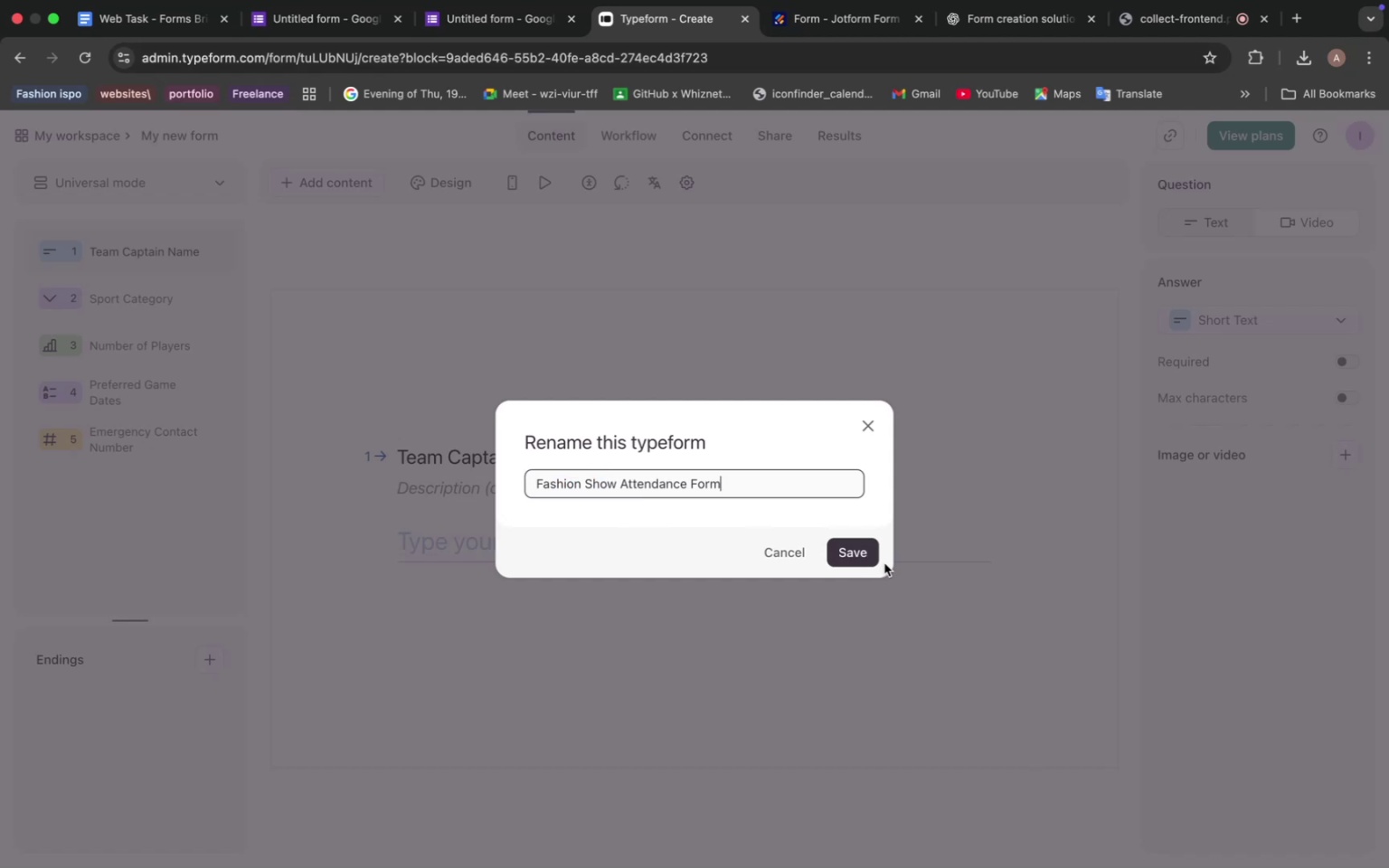 
left_click([857, 553])
 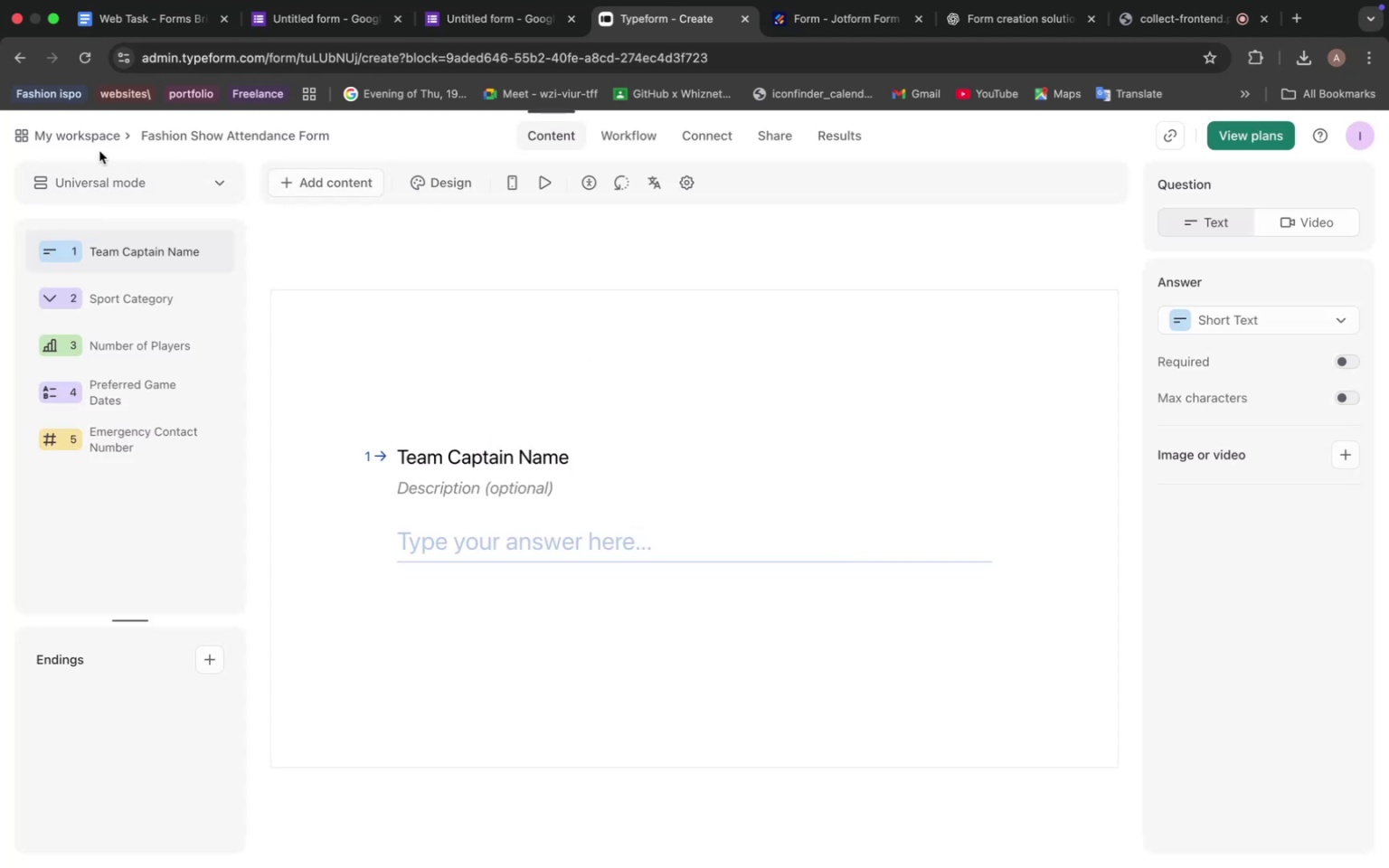 
left_click([94, 133])
 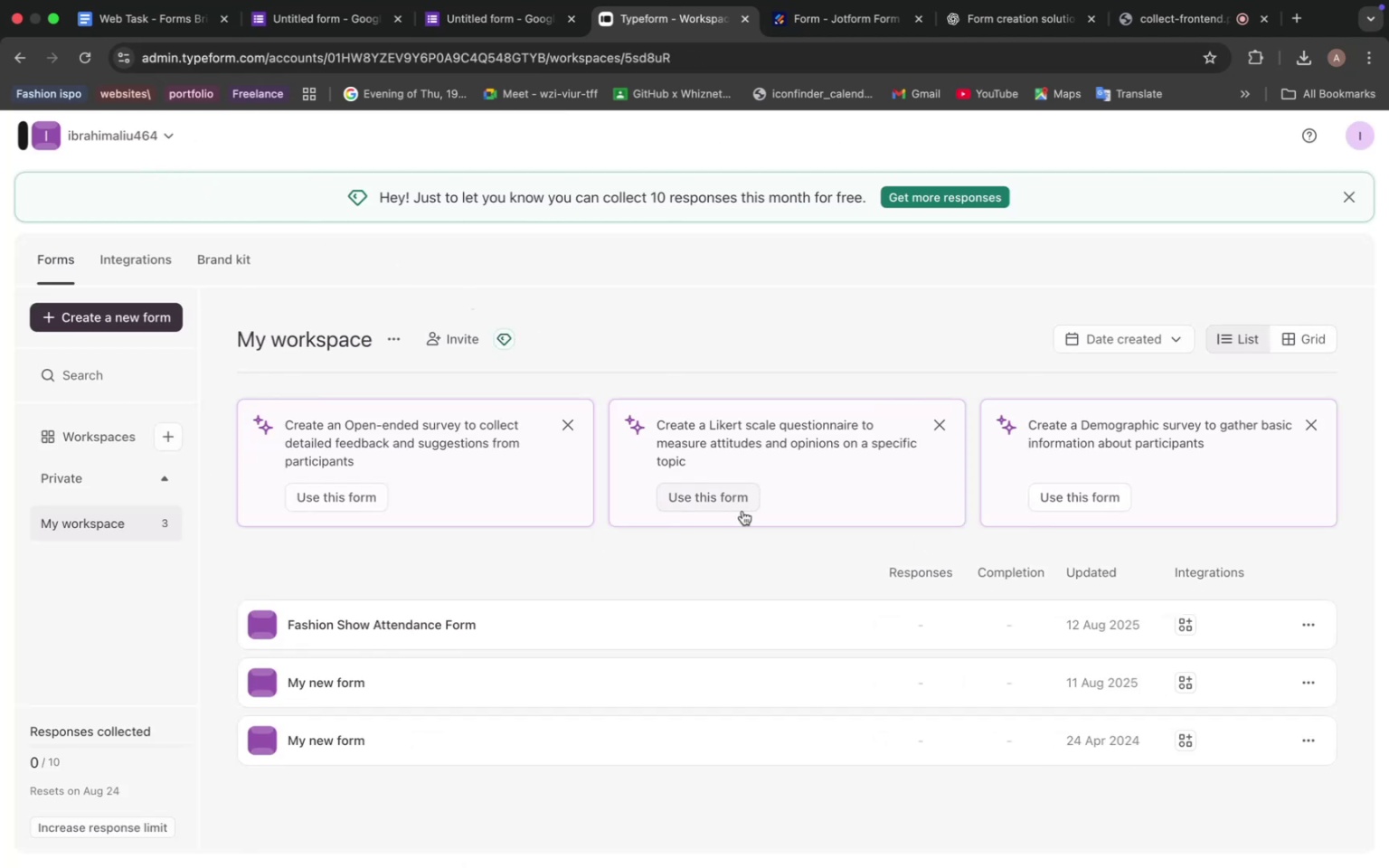 
left_click([629, 681])
 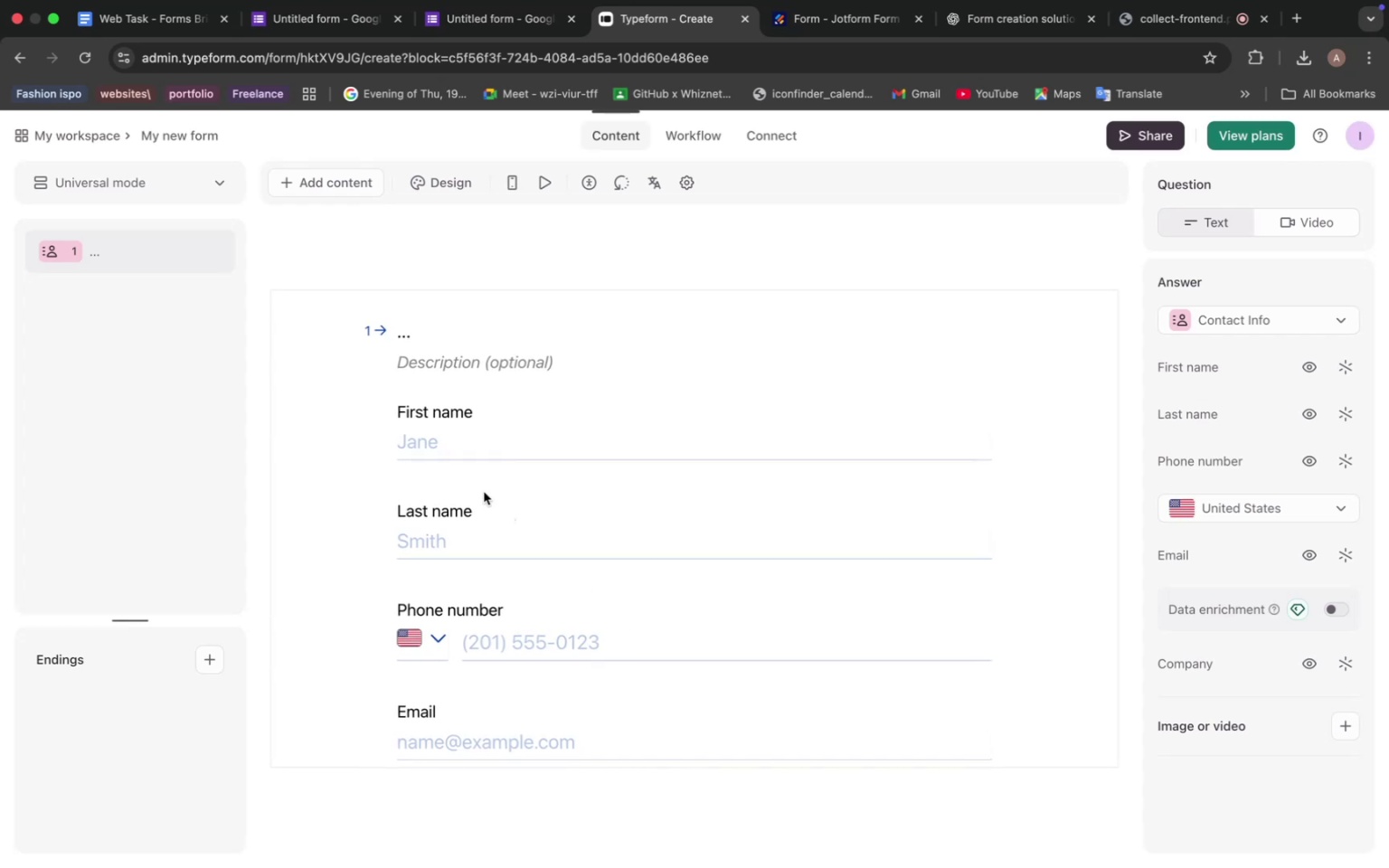 
left_click([1282, 320])
 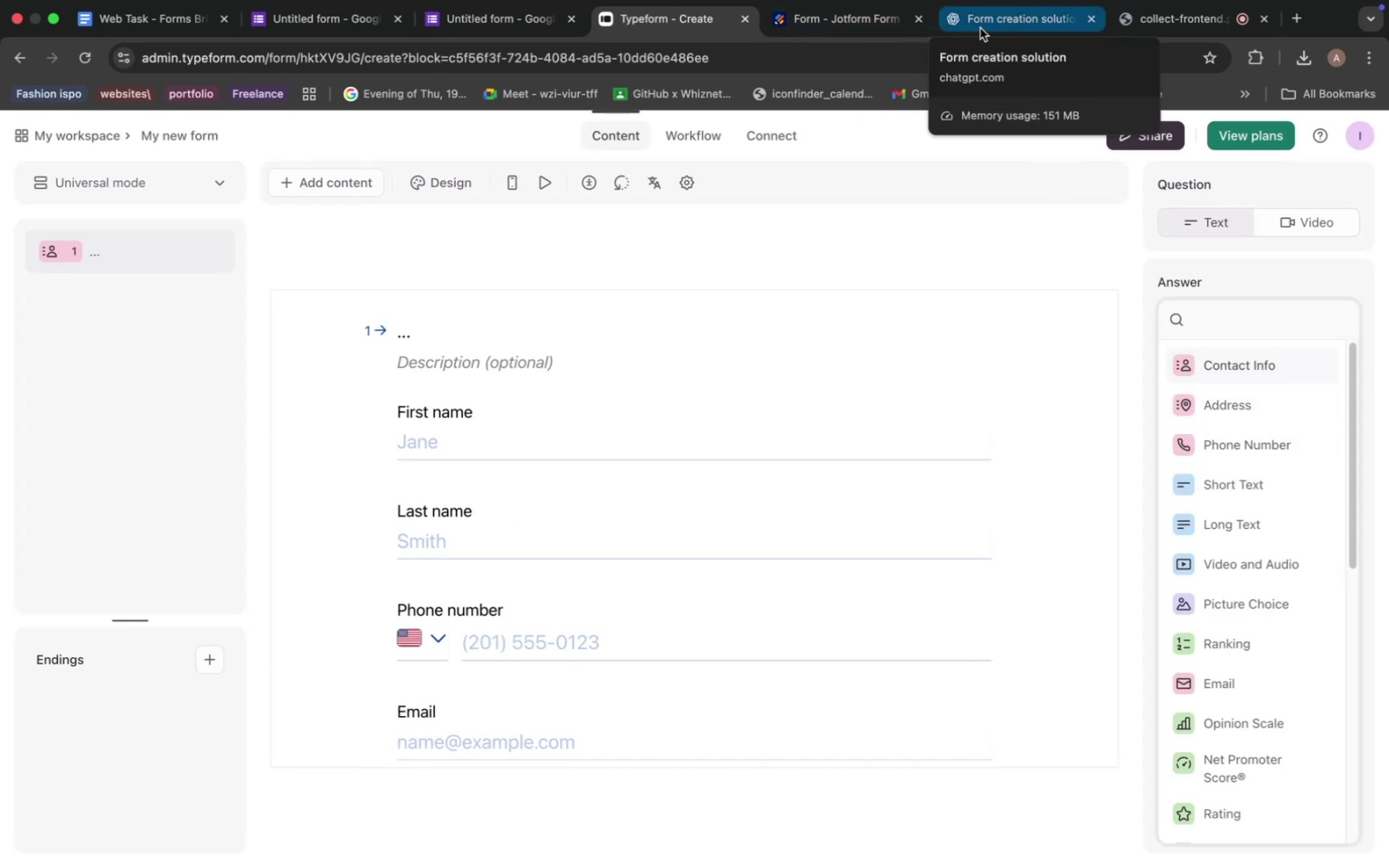 
left_click([985, 23])
 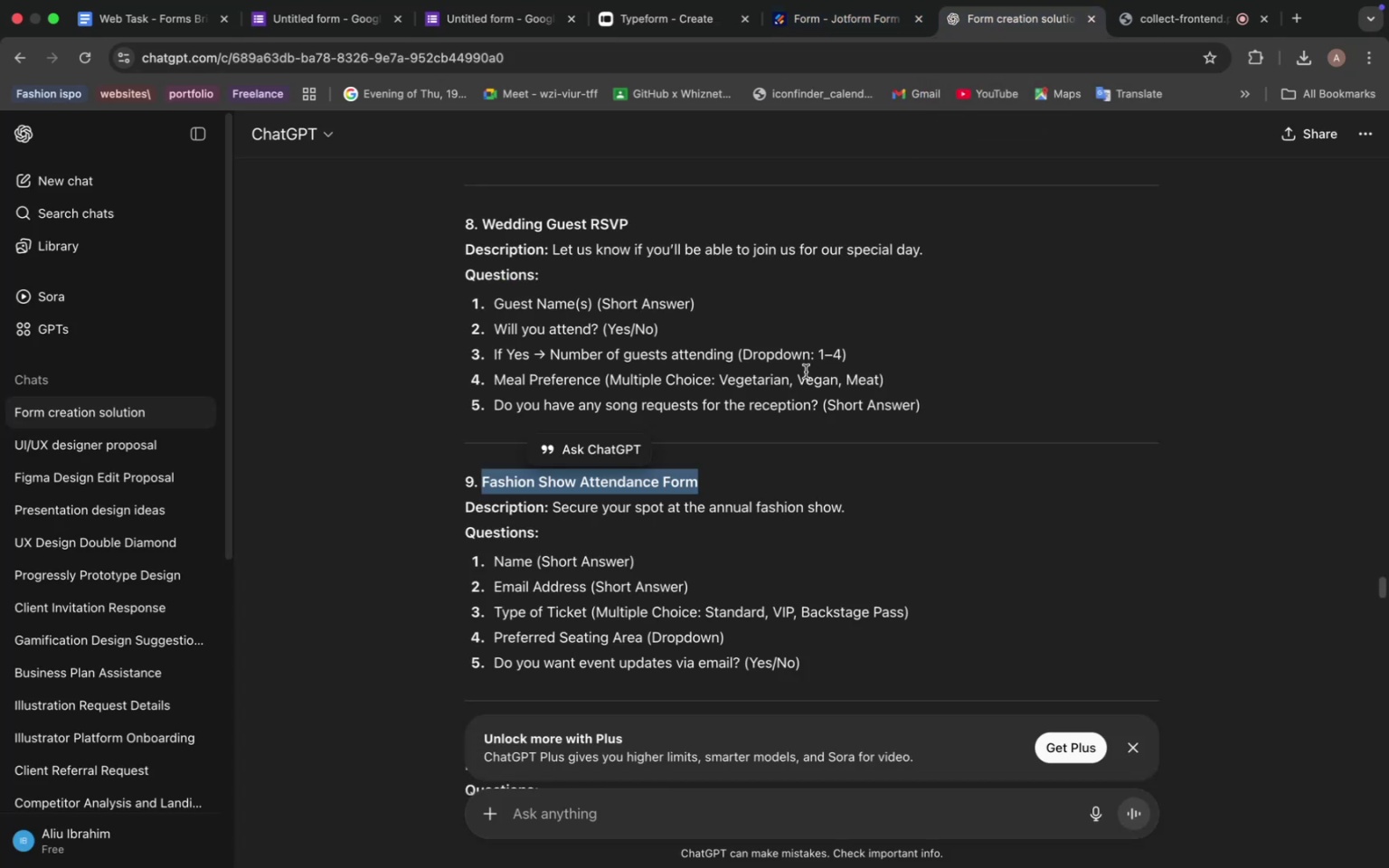 
scroll: coordinate [810, 362], scroll_direction: down, amount: 15.0
 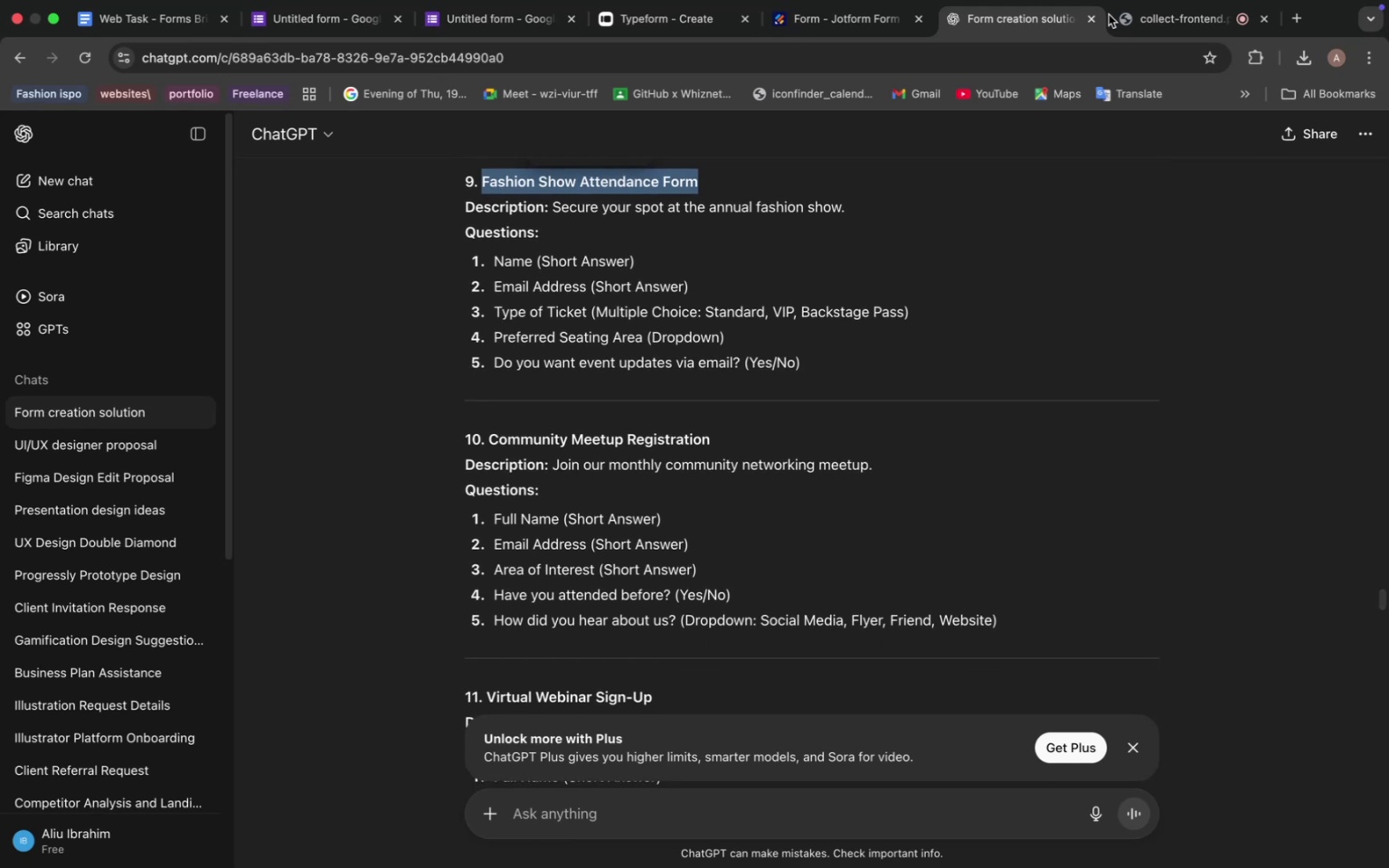 
wait(5.6)
 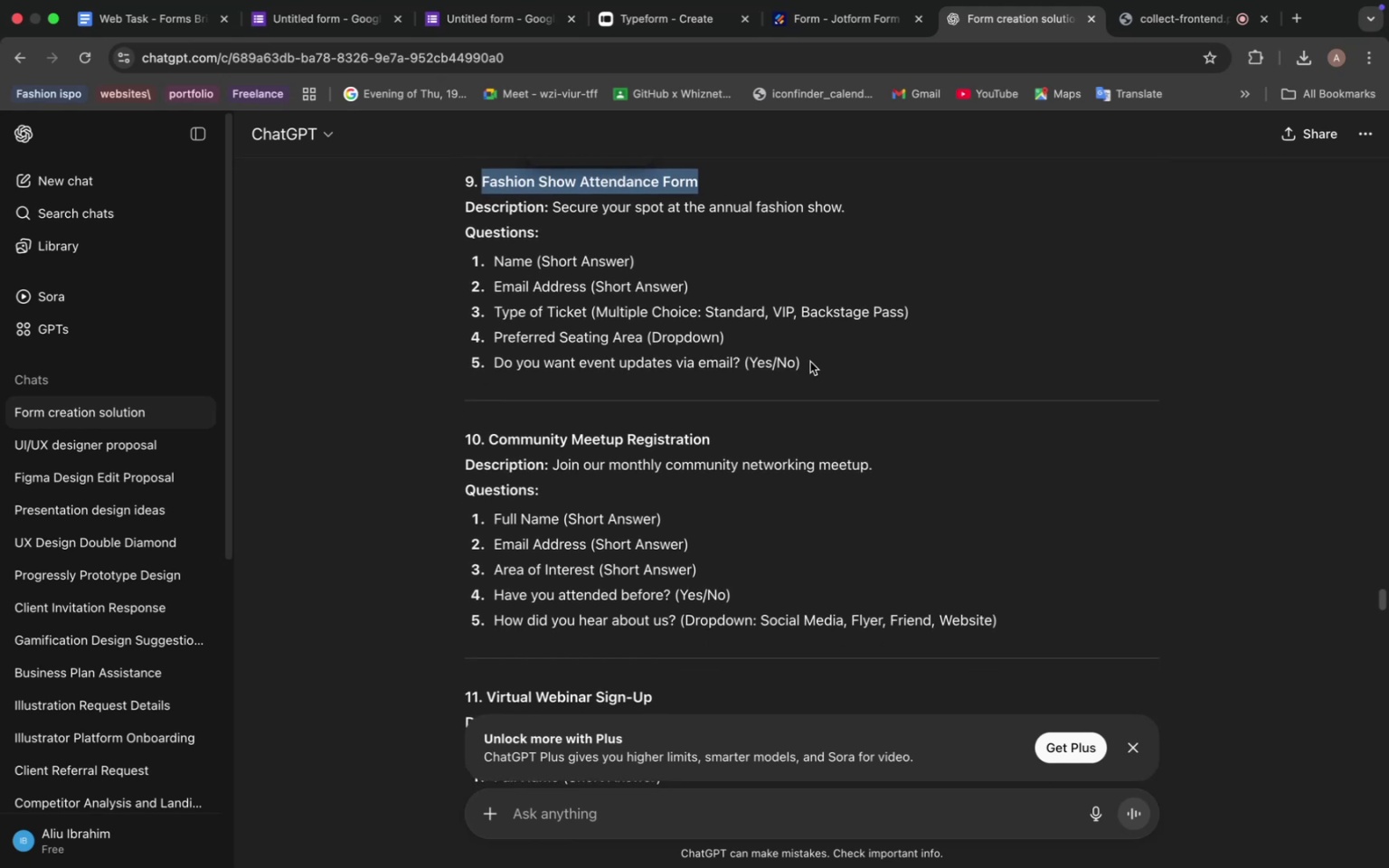 
left_click_drag(start_coordinate=[1313, 46], to_coordinate=[1304, 181])
 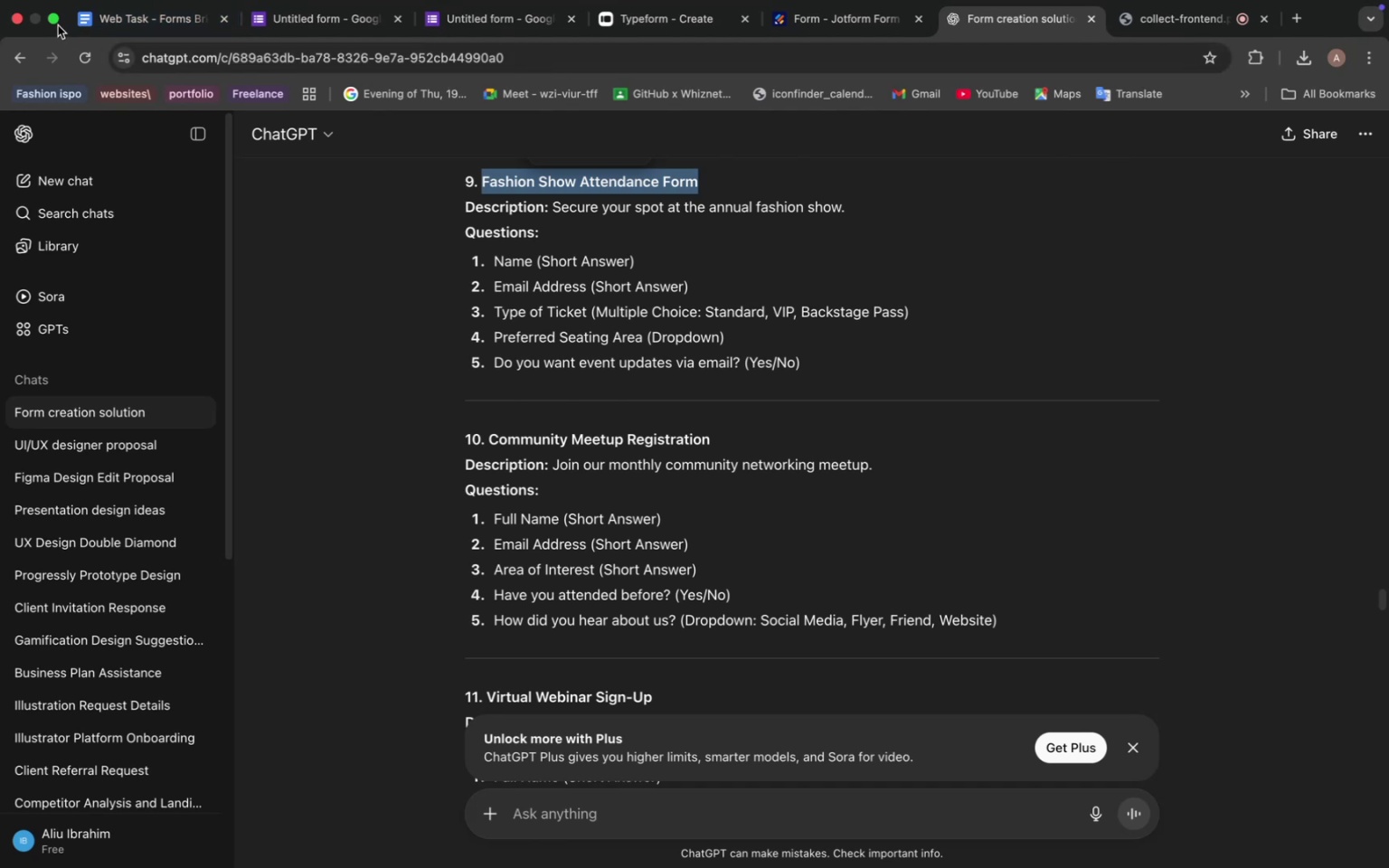 
left_click([54, 22])
 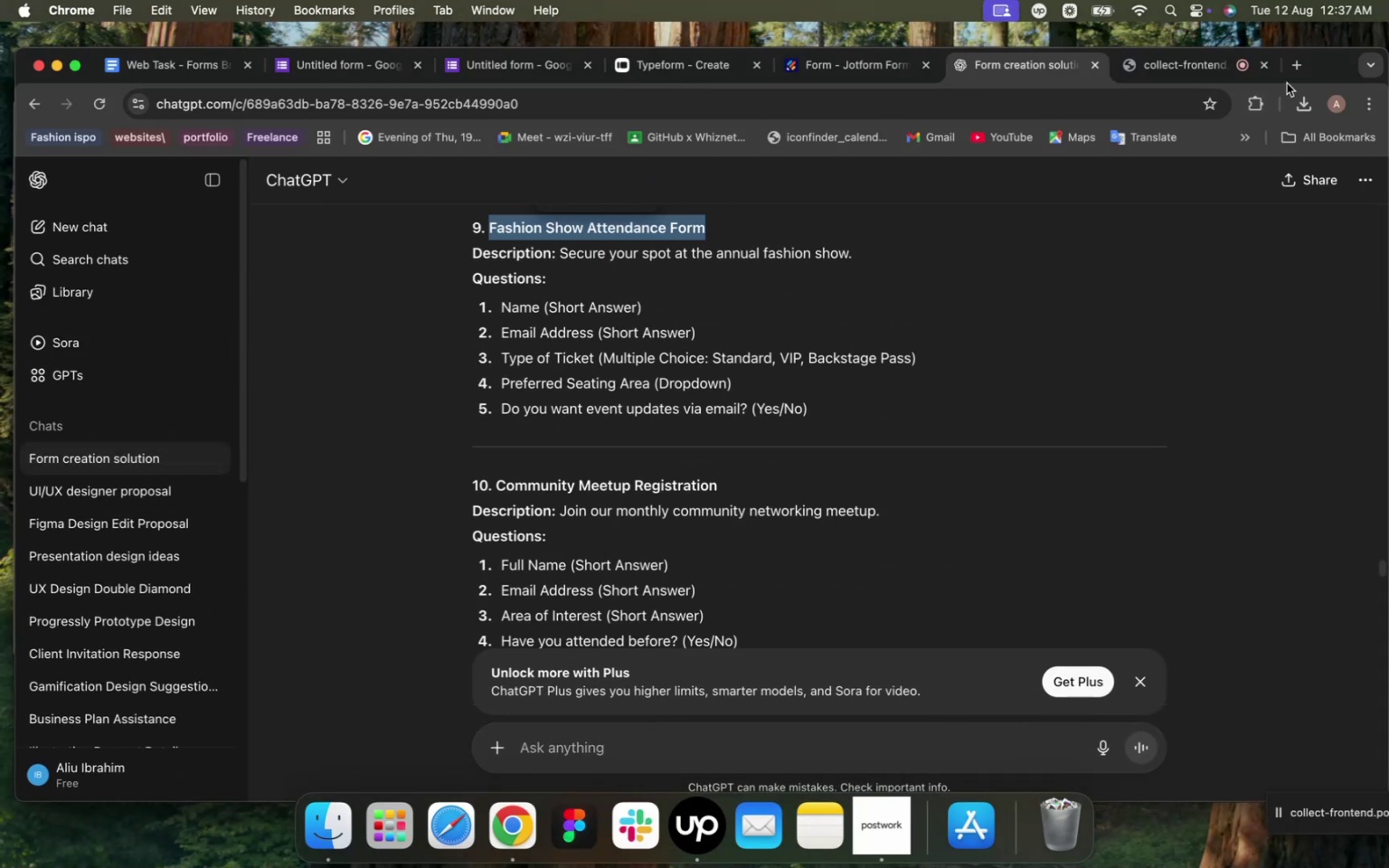 
left_click_drag(start_coordinate=[1318, 65], to_coordinate=[1317, 114])
 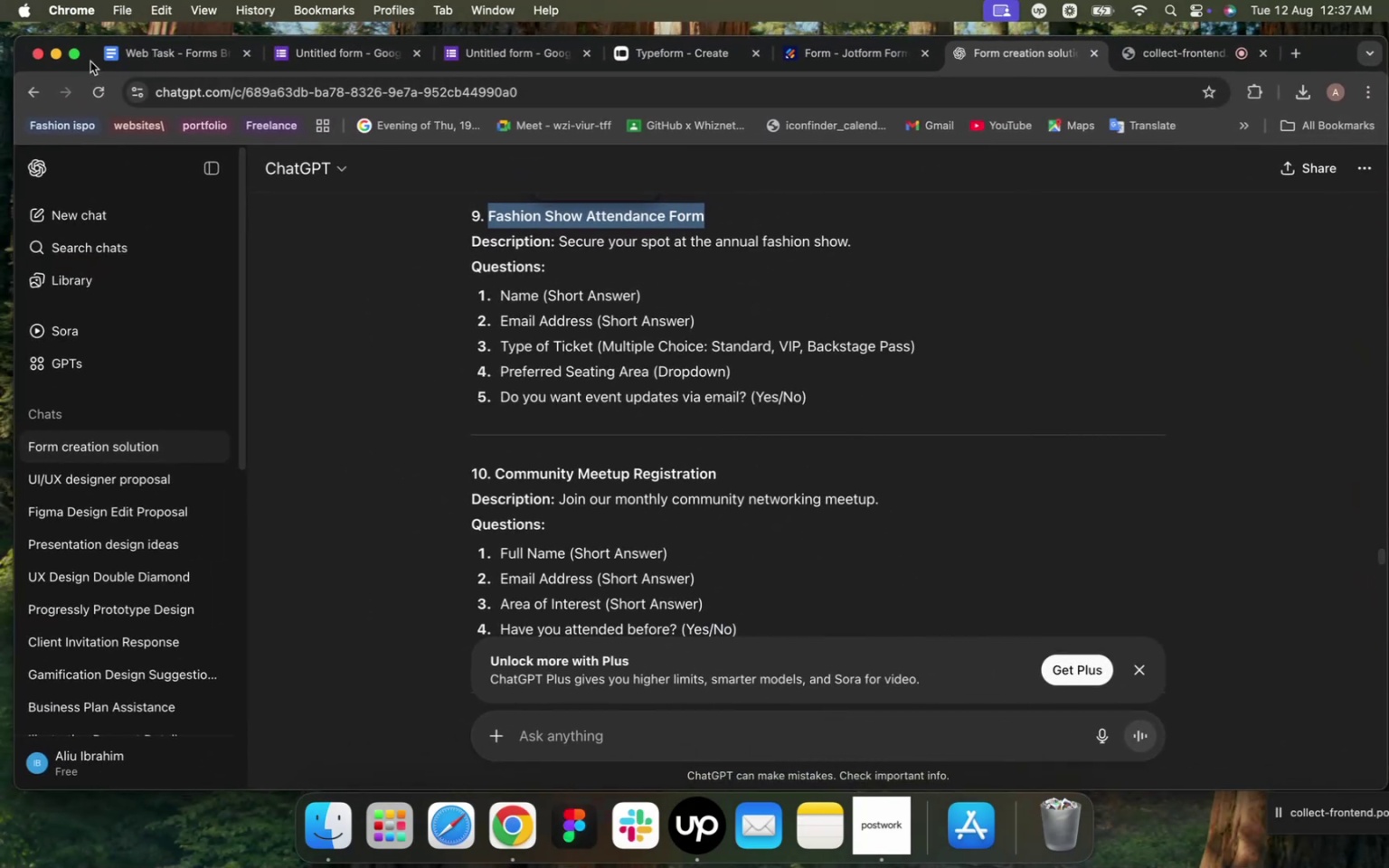 
left_click([76, 58])
 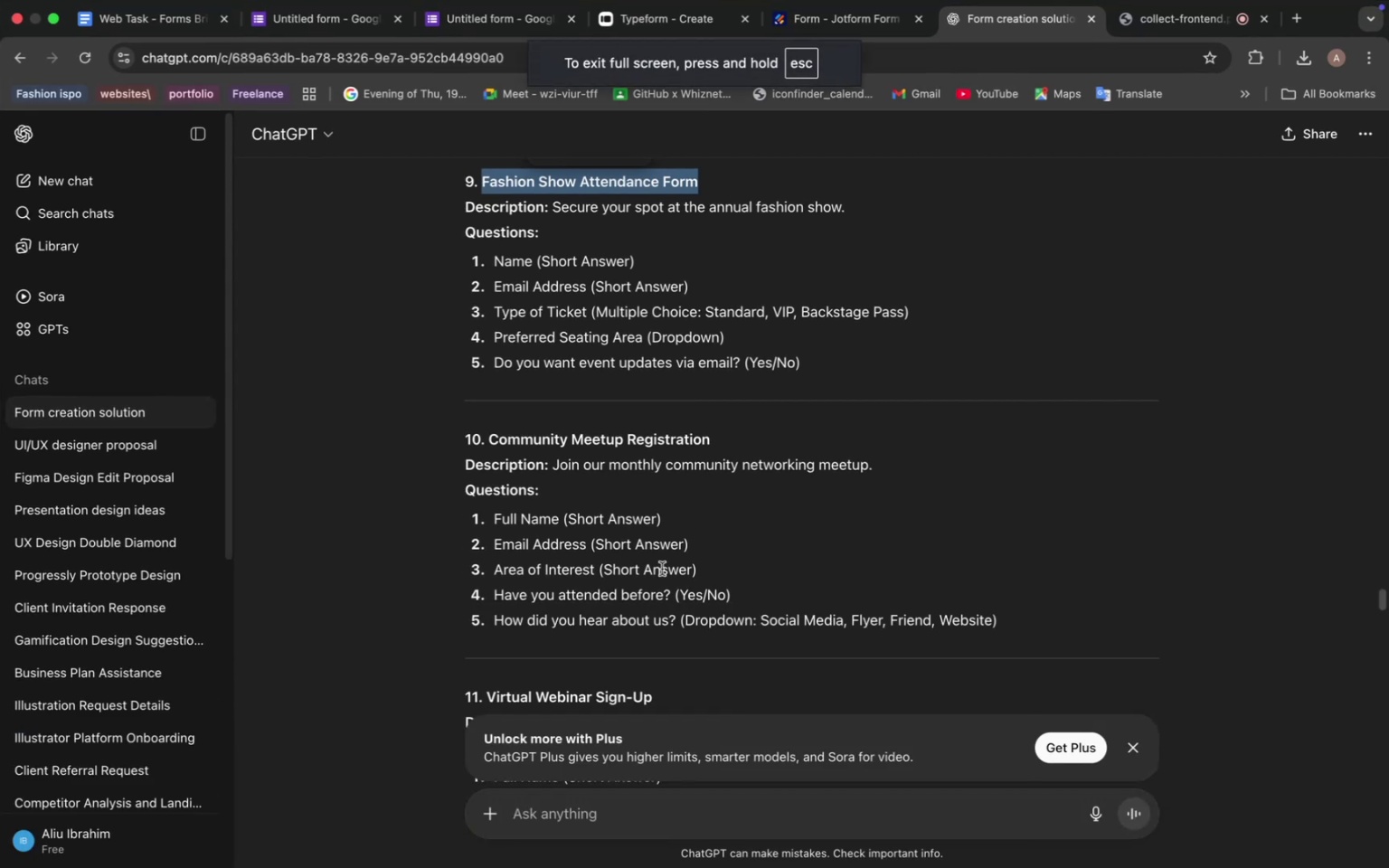 
scroll: coordinate [637, 540], scroll_direction: up, amount: 34.0
 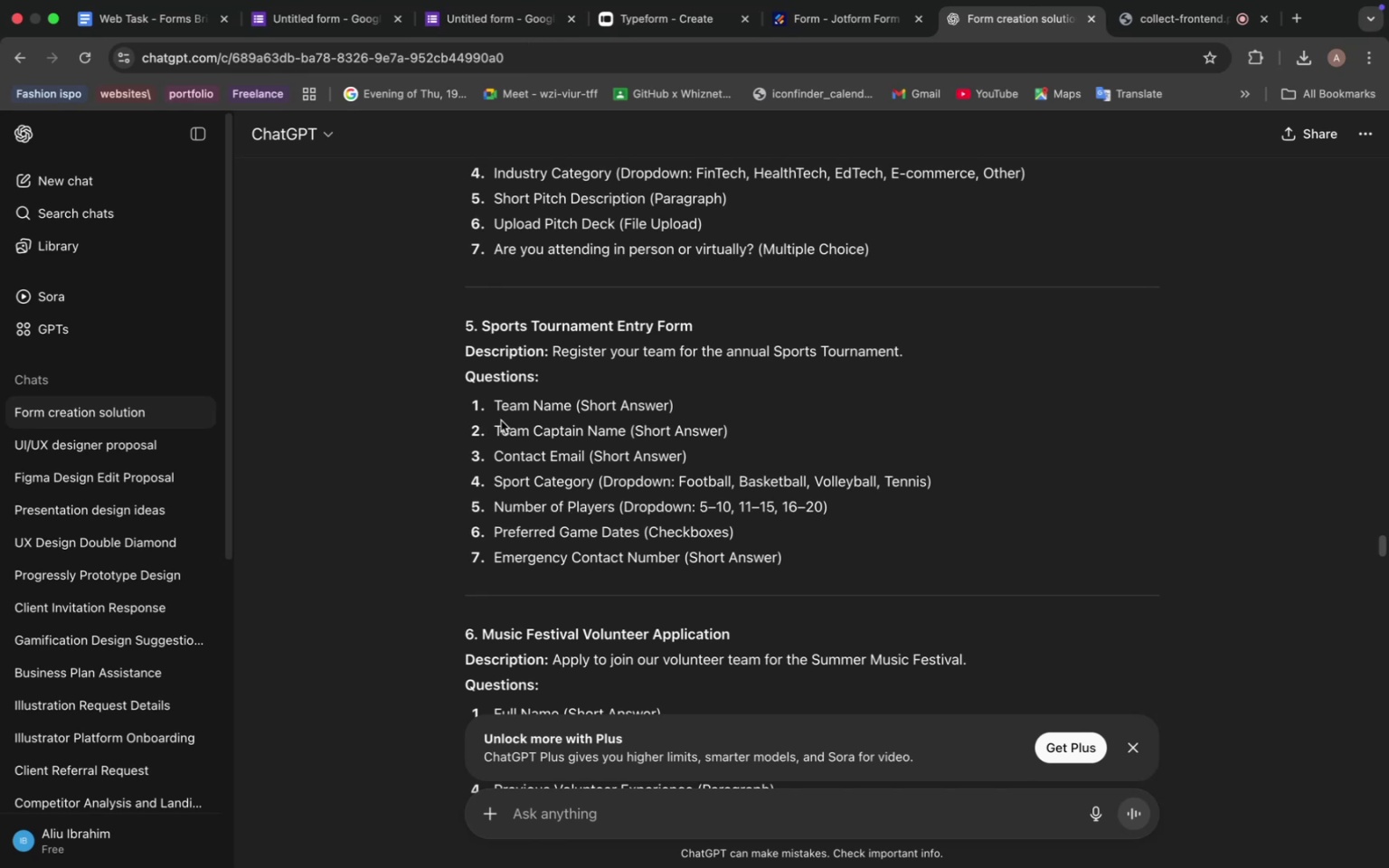 
wait(13.27)
 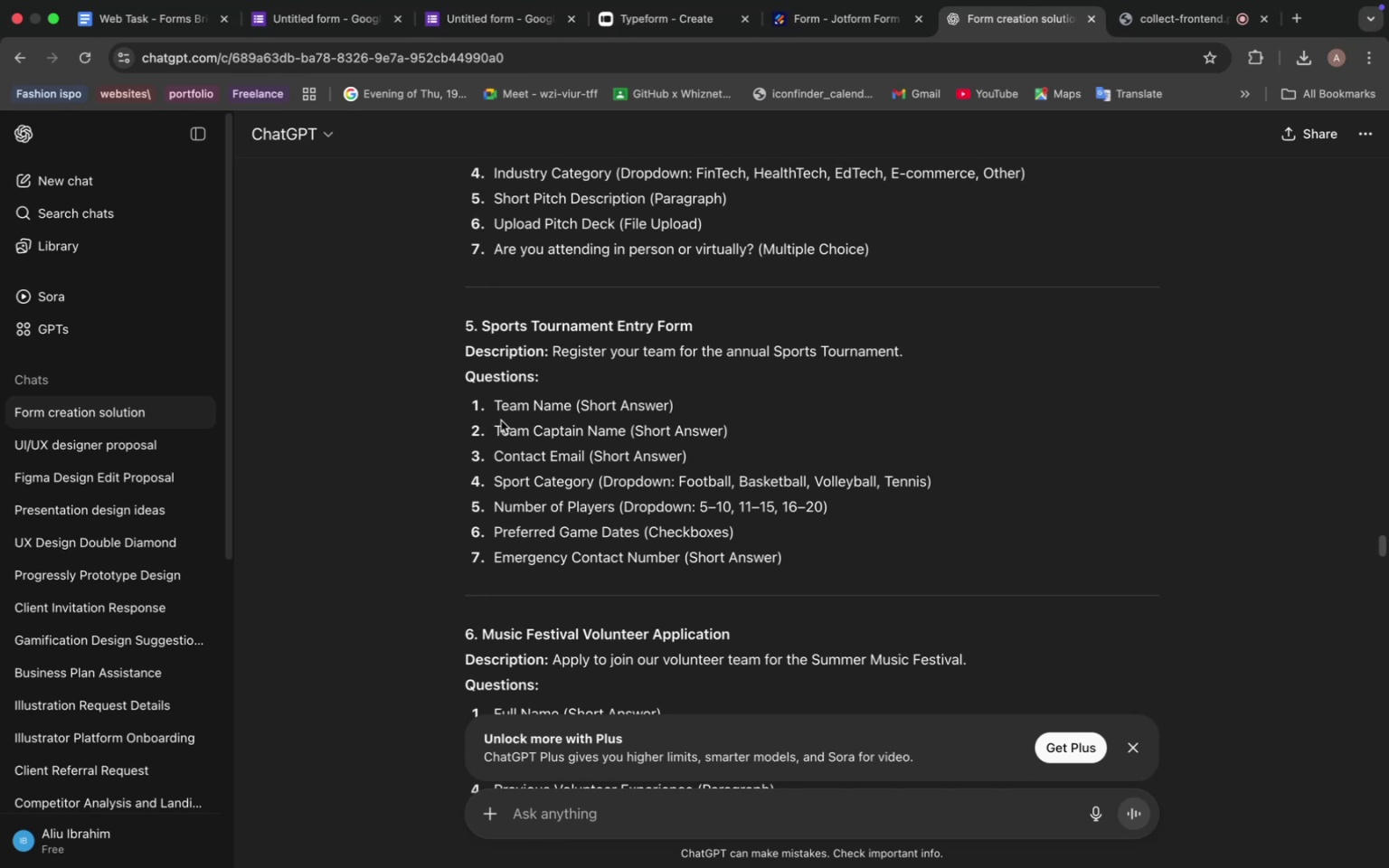 
scroll: coordinate [517, 424], scroll_direction: down, amount: 11.0
 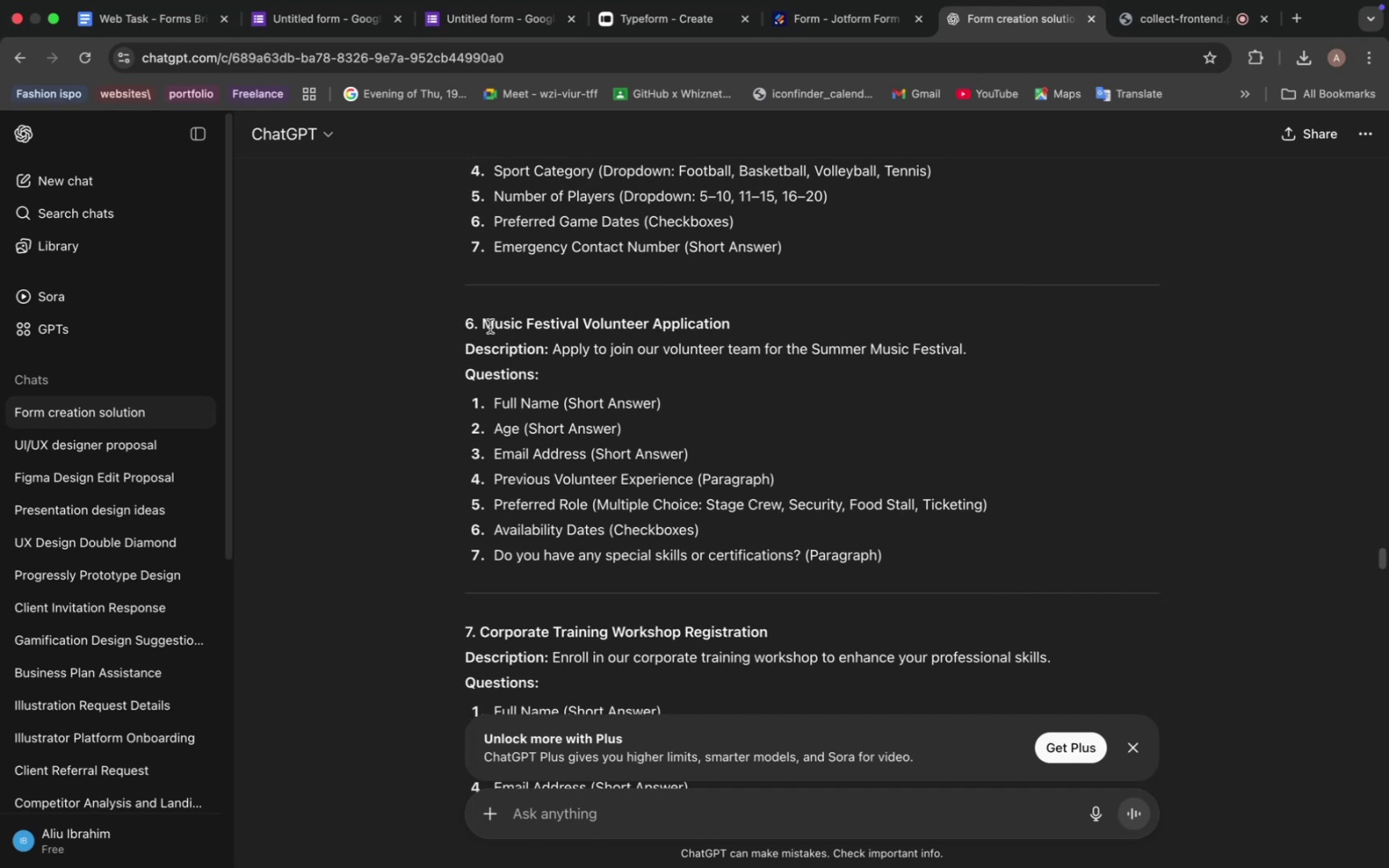 
wait(6.95)
 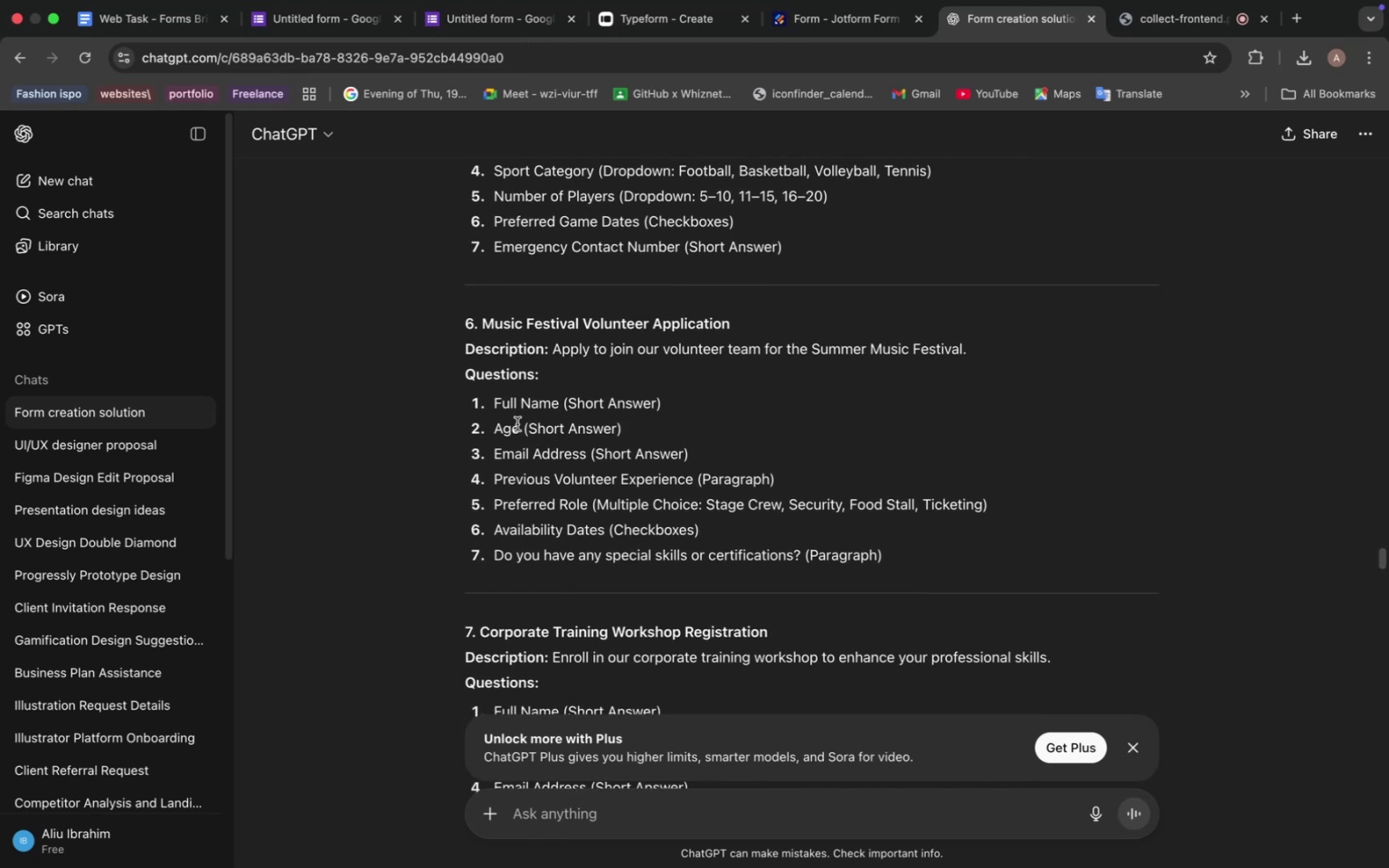 
left_click([825, 24])
 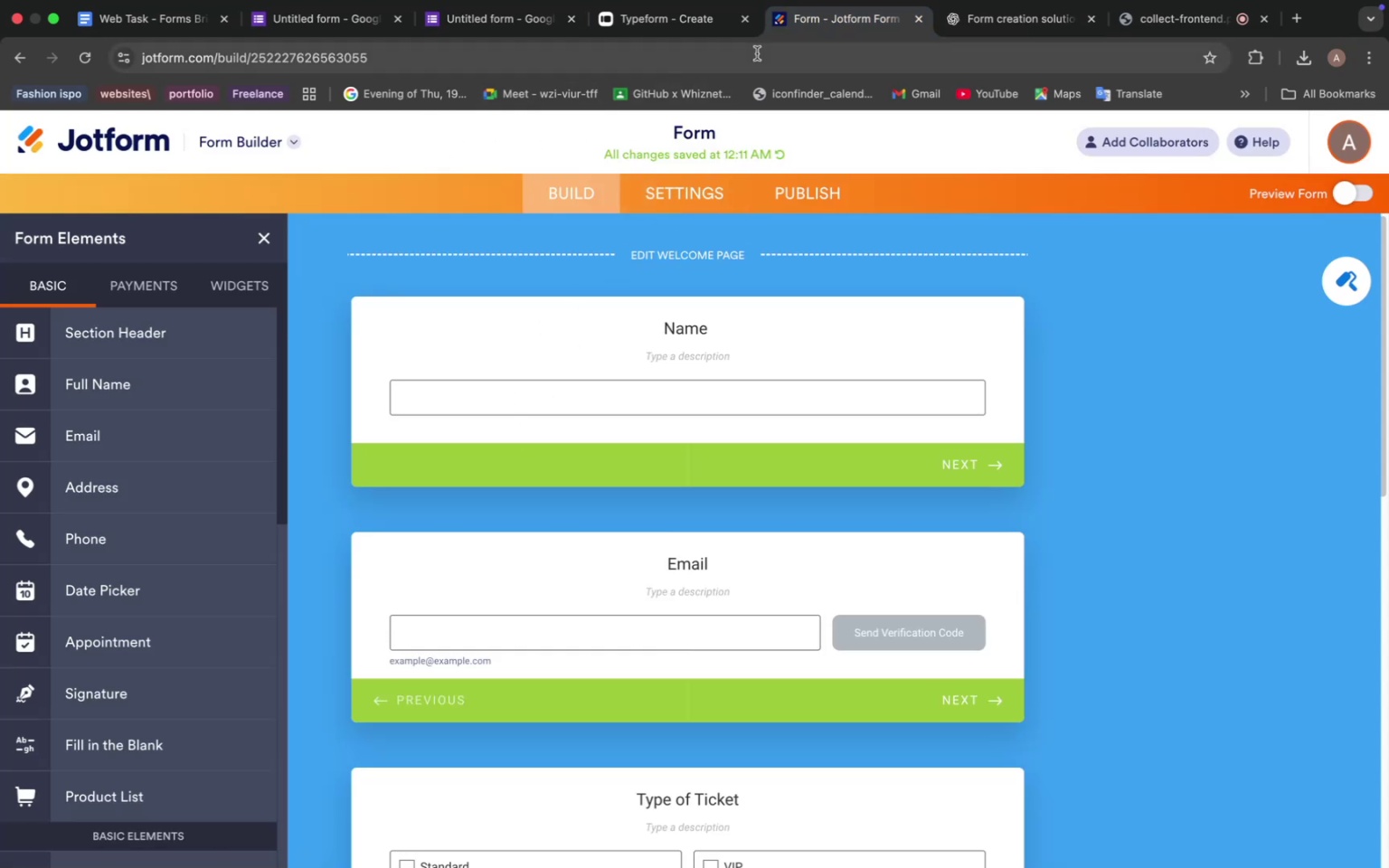 
left_click([996, 23])
 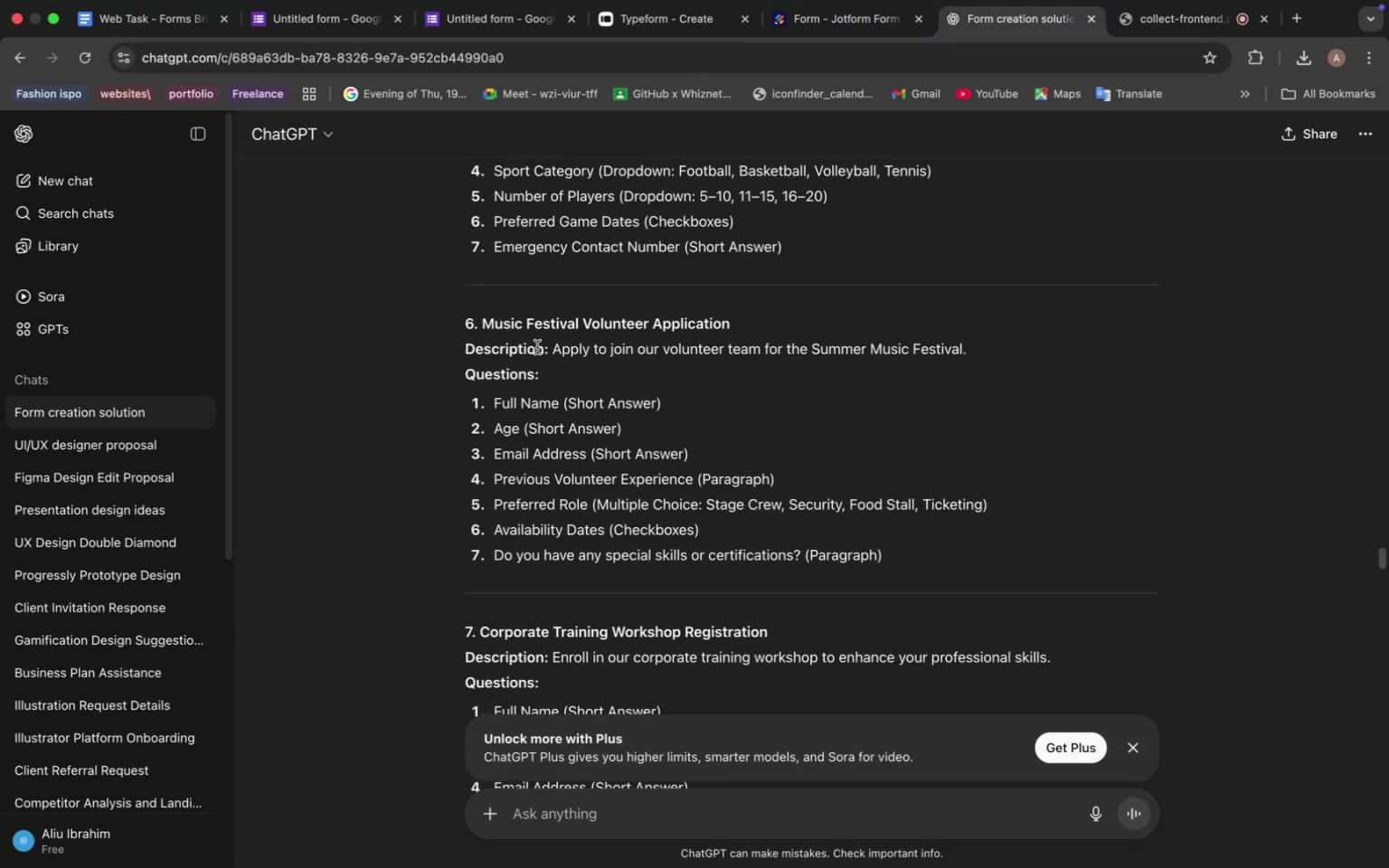 
scroll: coordinate [542, 344], scroll_direction: up, amount: 9.0
 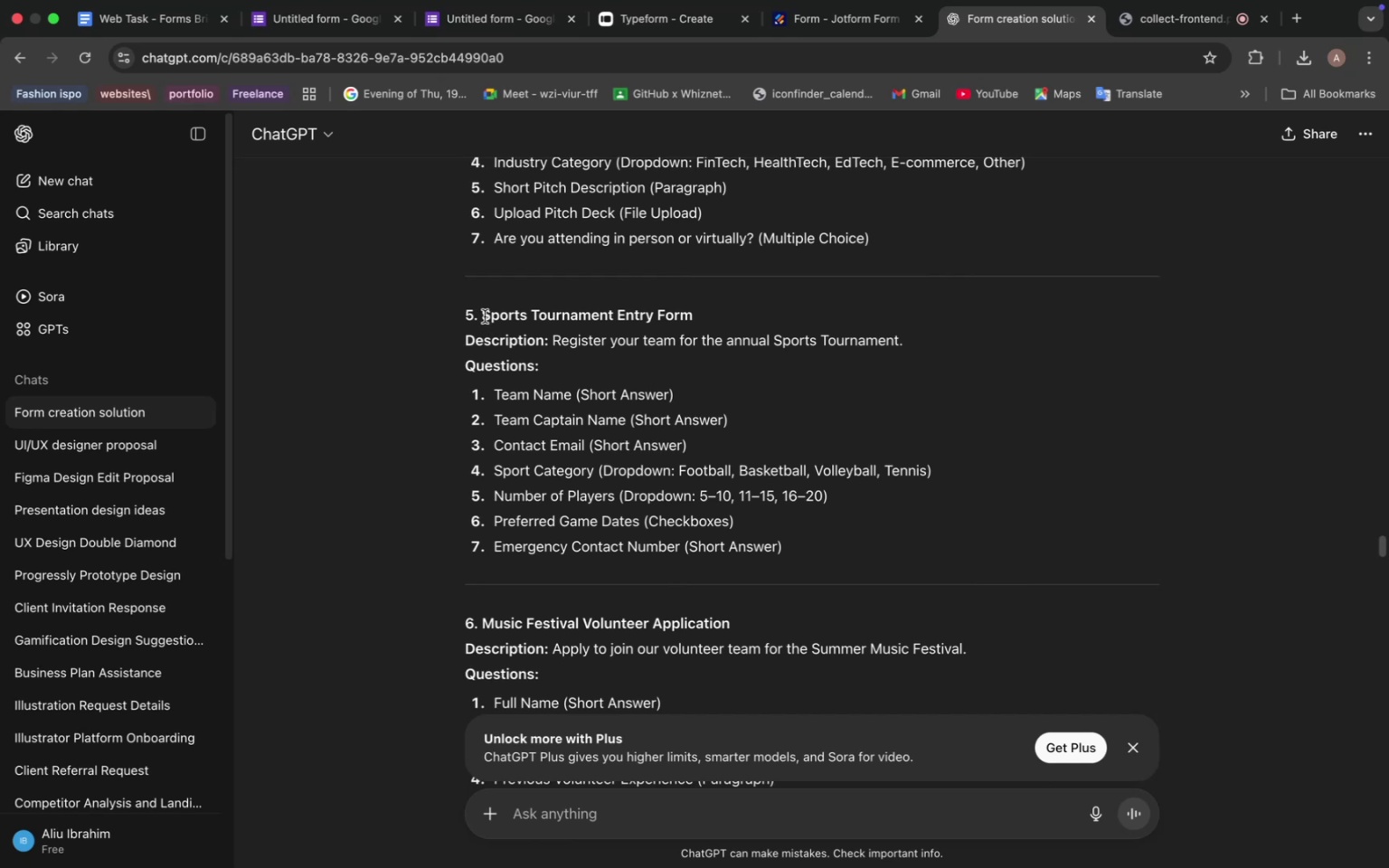 
left_click_drag(start_coordinate=[481, 309], to_coordinate=[728, 312])
 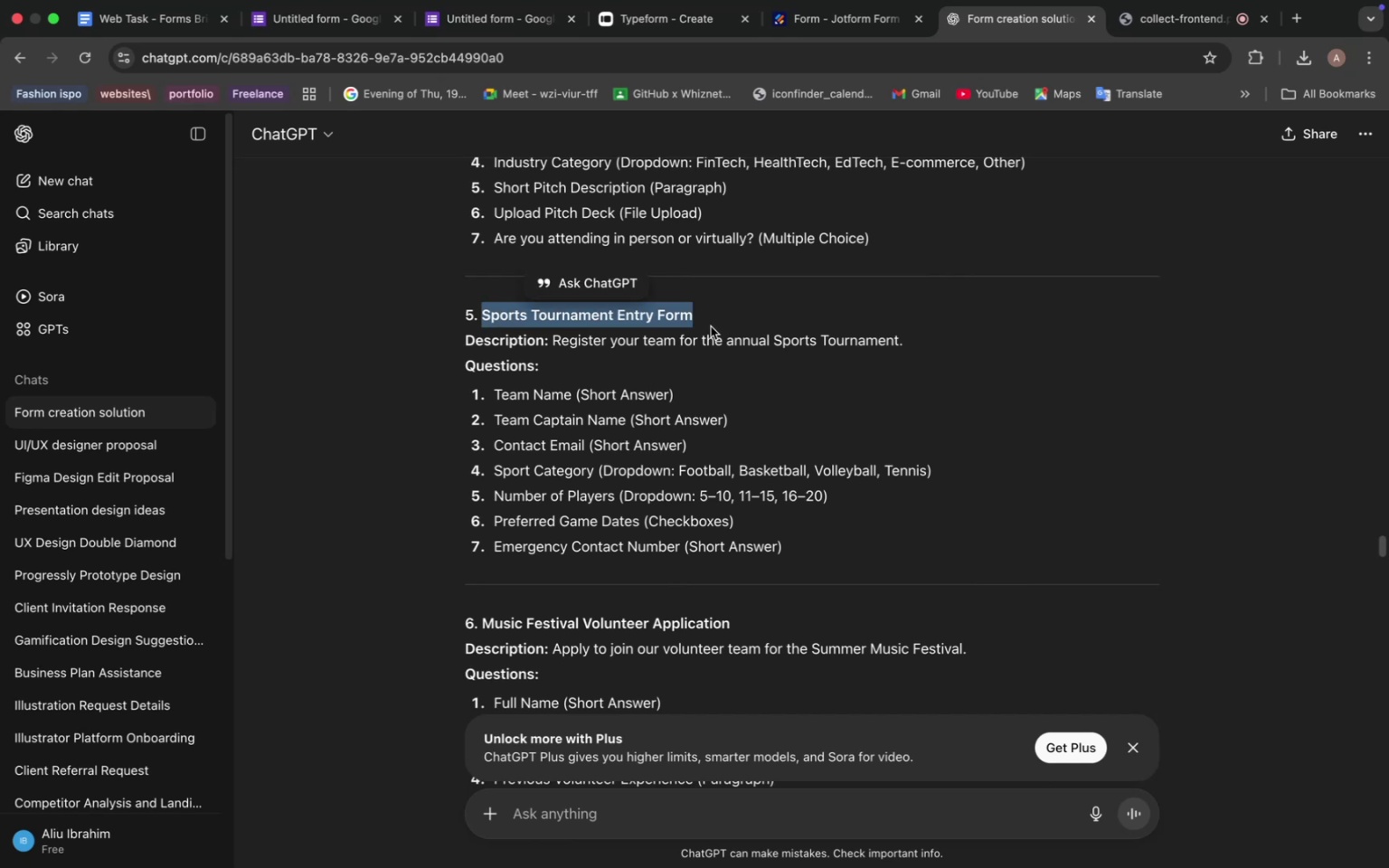 
key(Meta+C)
 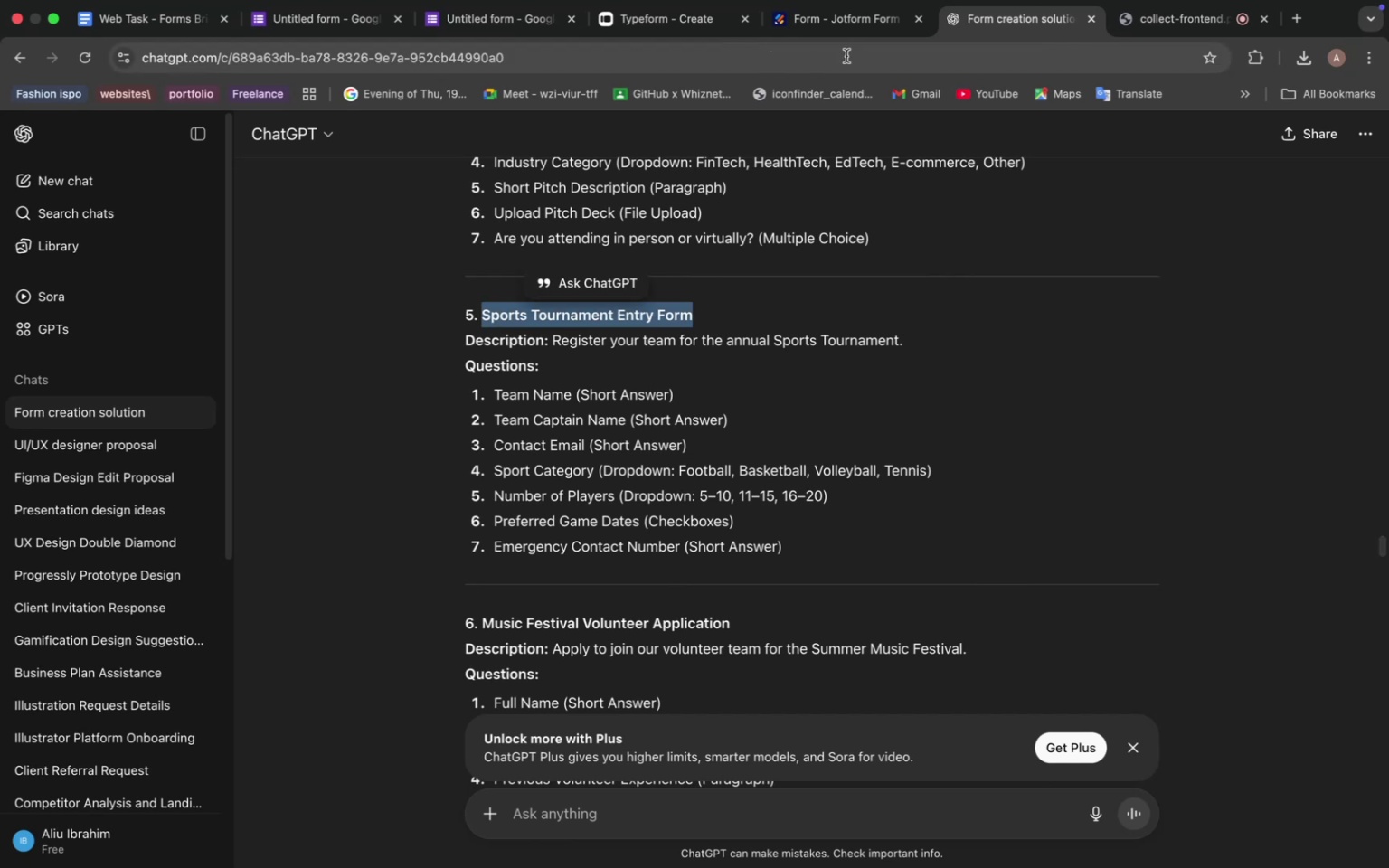 
left_click([863, 26])
 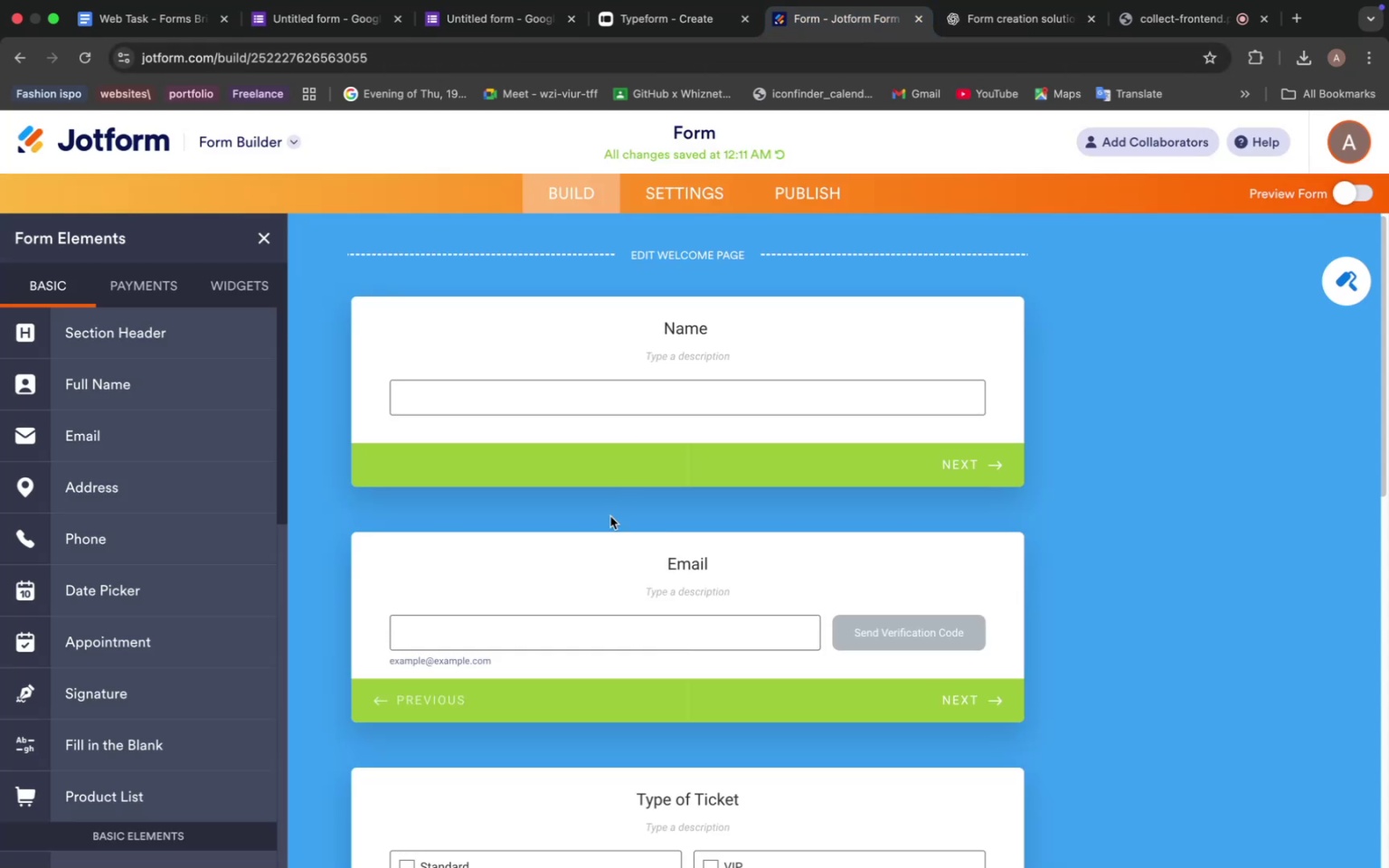 
scroll: coordinate [607, 532], scroll_direction: down, amount: 42.0
 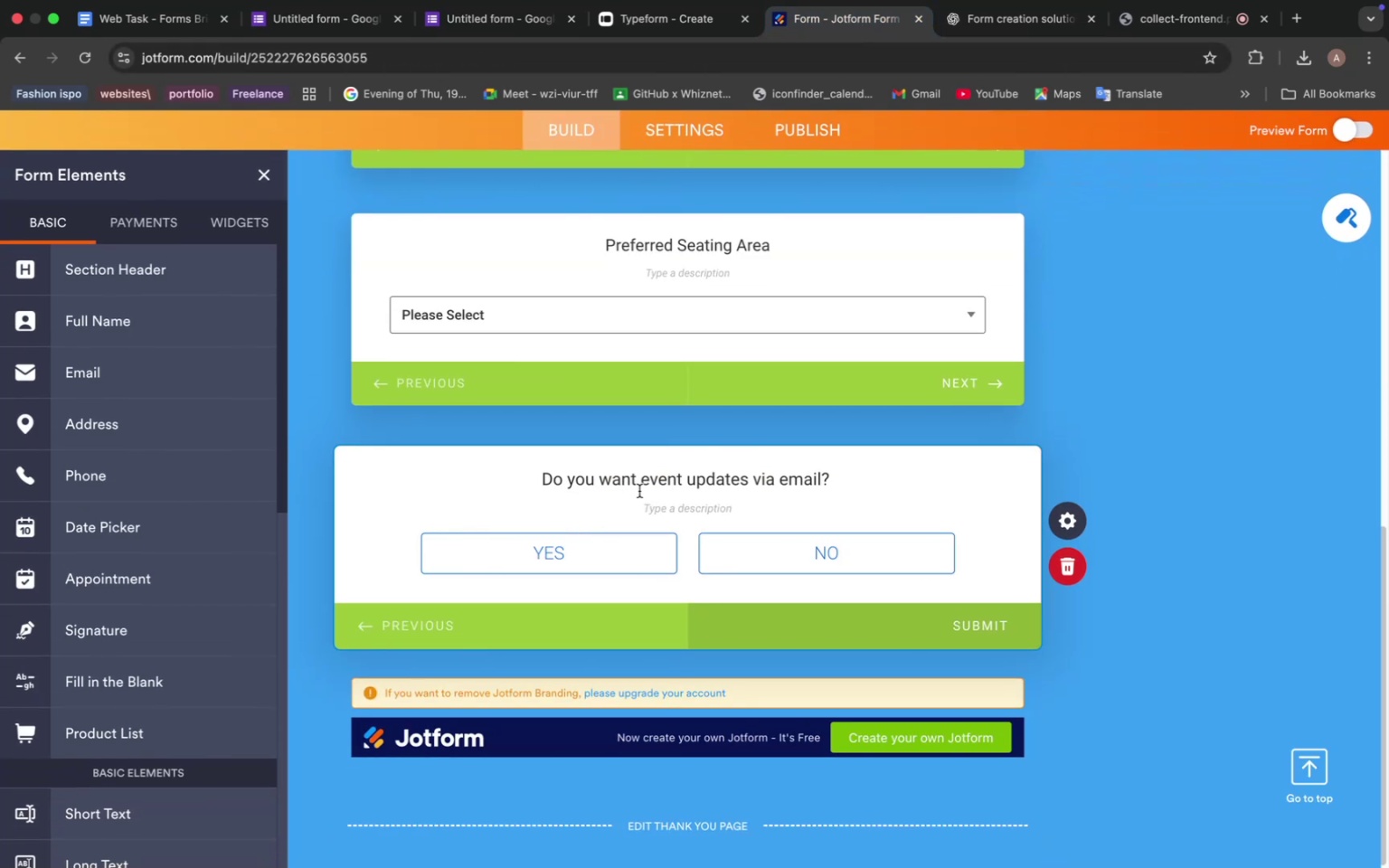 
wait(8.22)
 